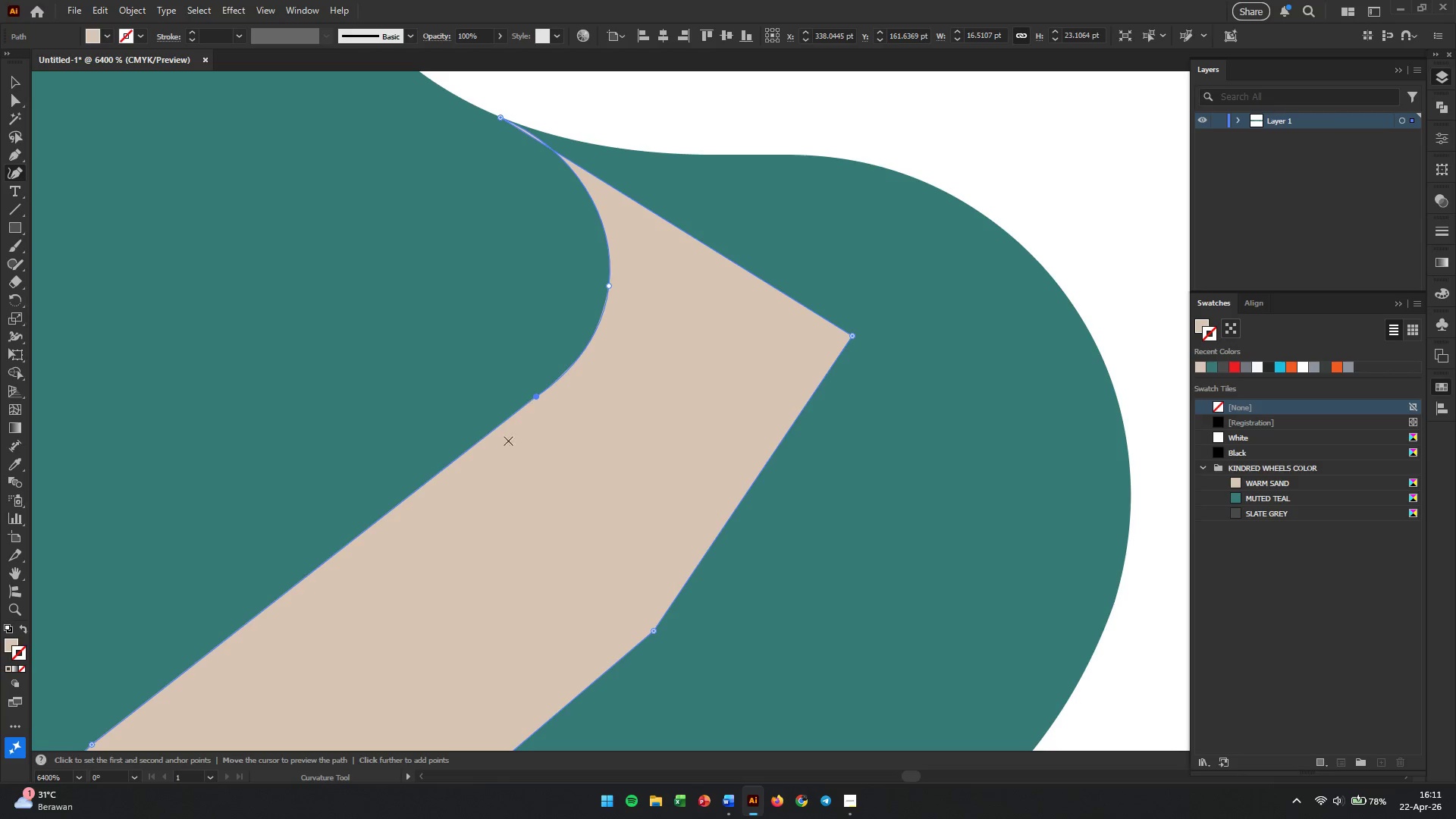 
hold_key(key=AltLeft, duration=0.64)
scroll: coordinate [402, 496], scroll_direction: down, amount: 5.0
 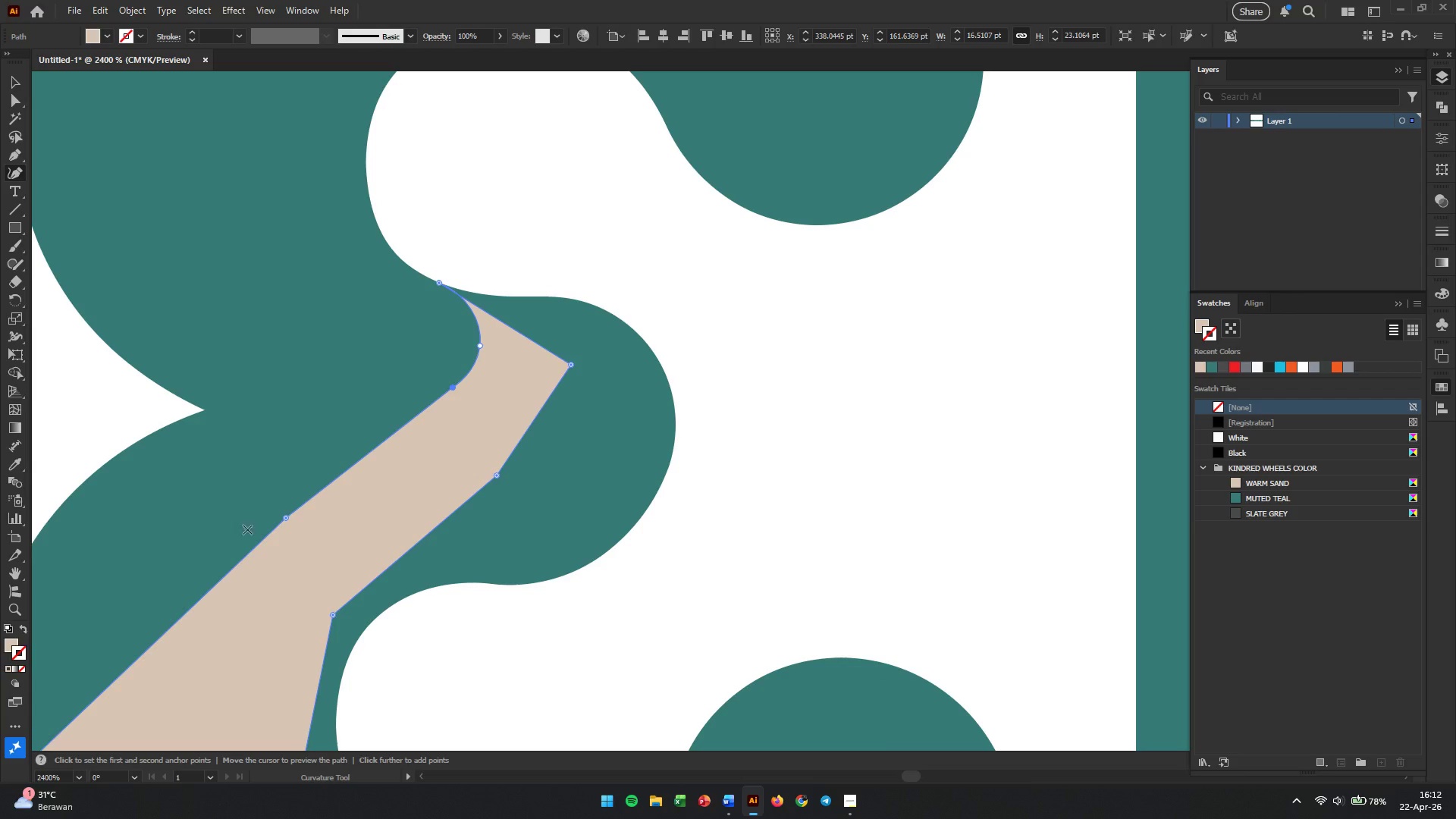 
key(Alt+AltLeft)
 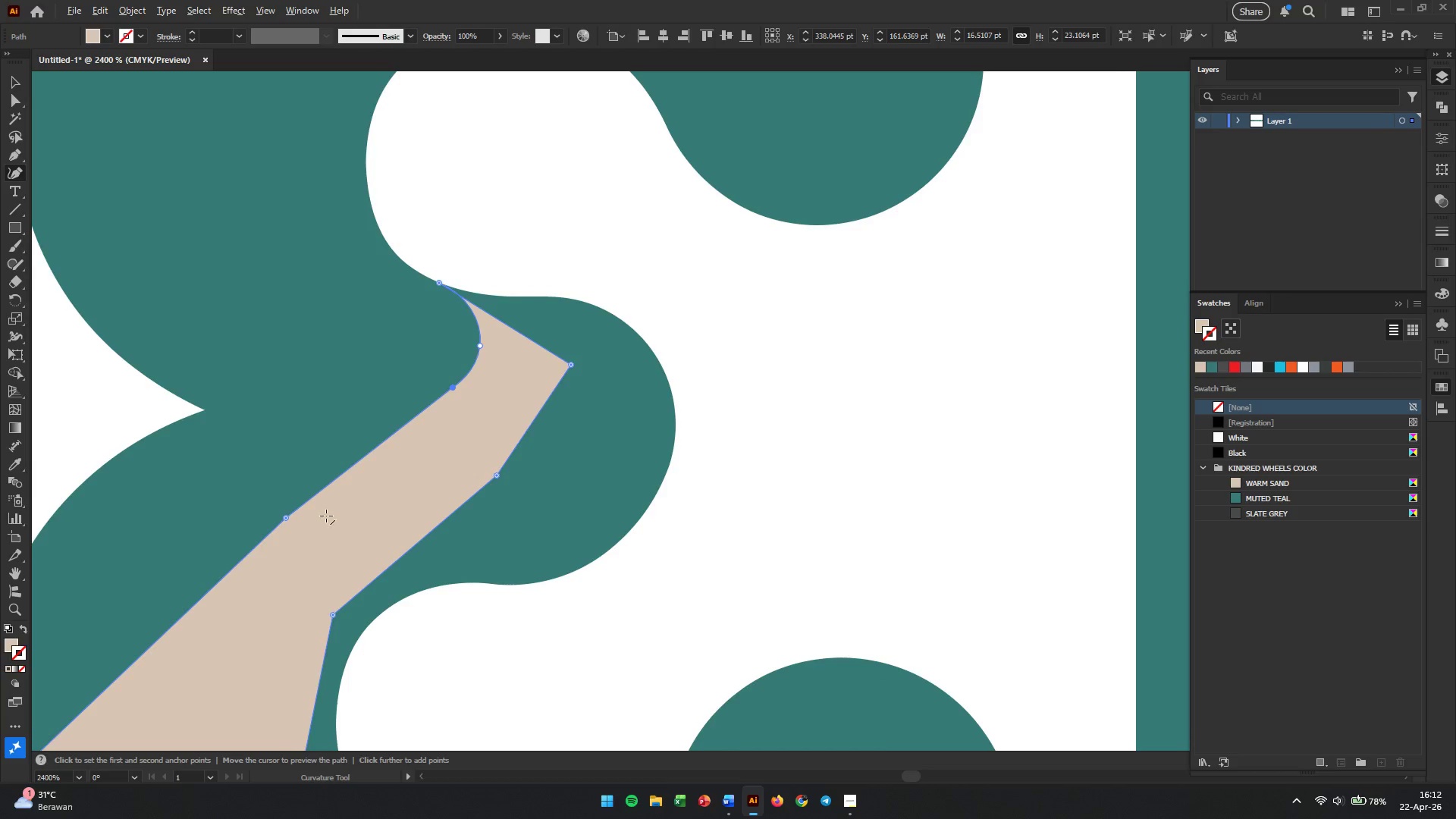 
scroll: coordinate [325, 513], scroll_direction: up, amount: 1.0
 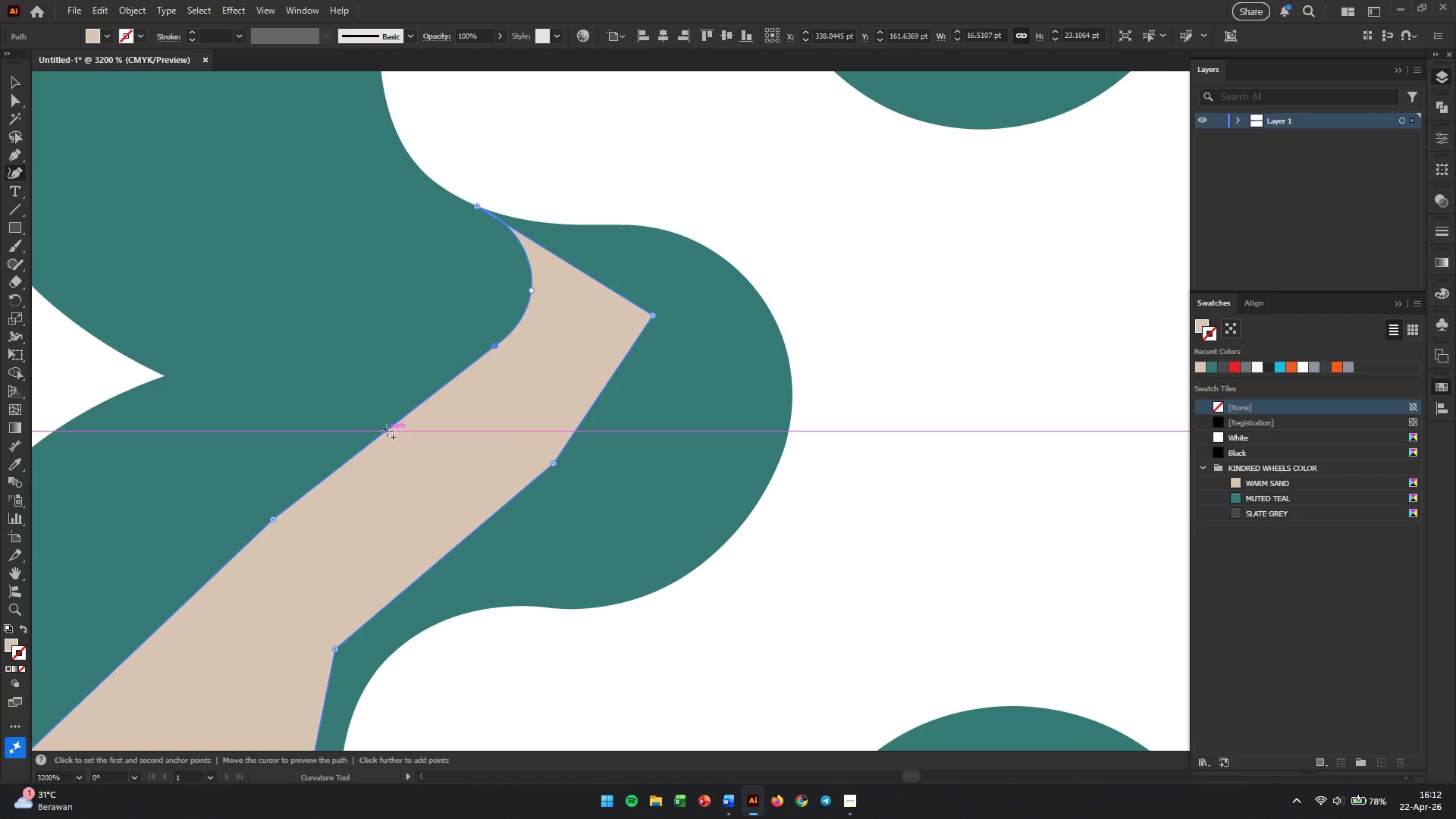 
left_click_drag(start_coordinate=[388, 431], to_coordinate=[297, 422])
 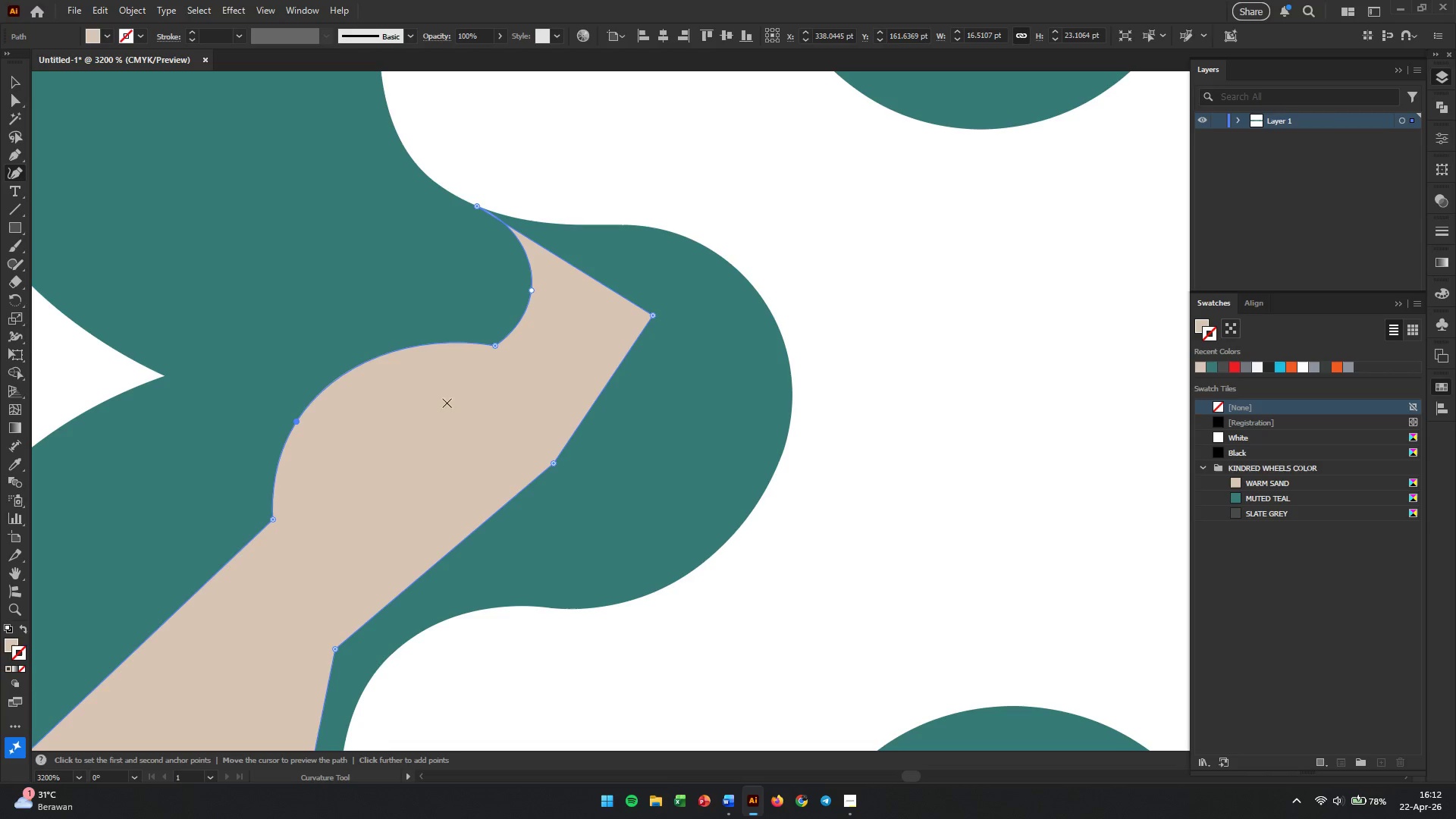 
scroll: coordinate [408, 421], scroll_direction: down, amount: 4.0
 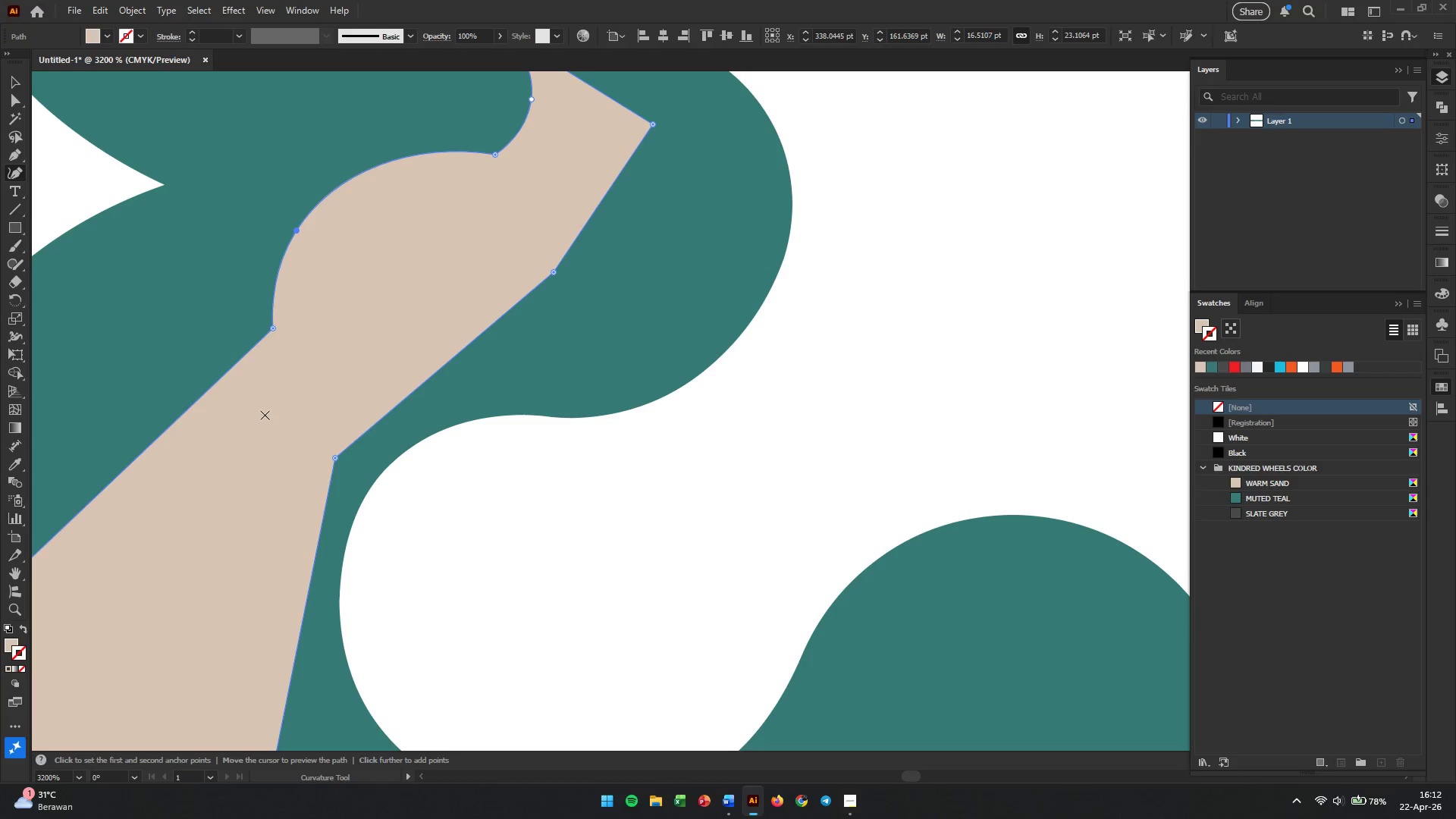 
wait(5.6)
 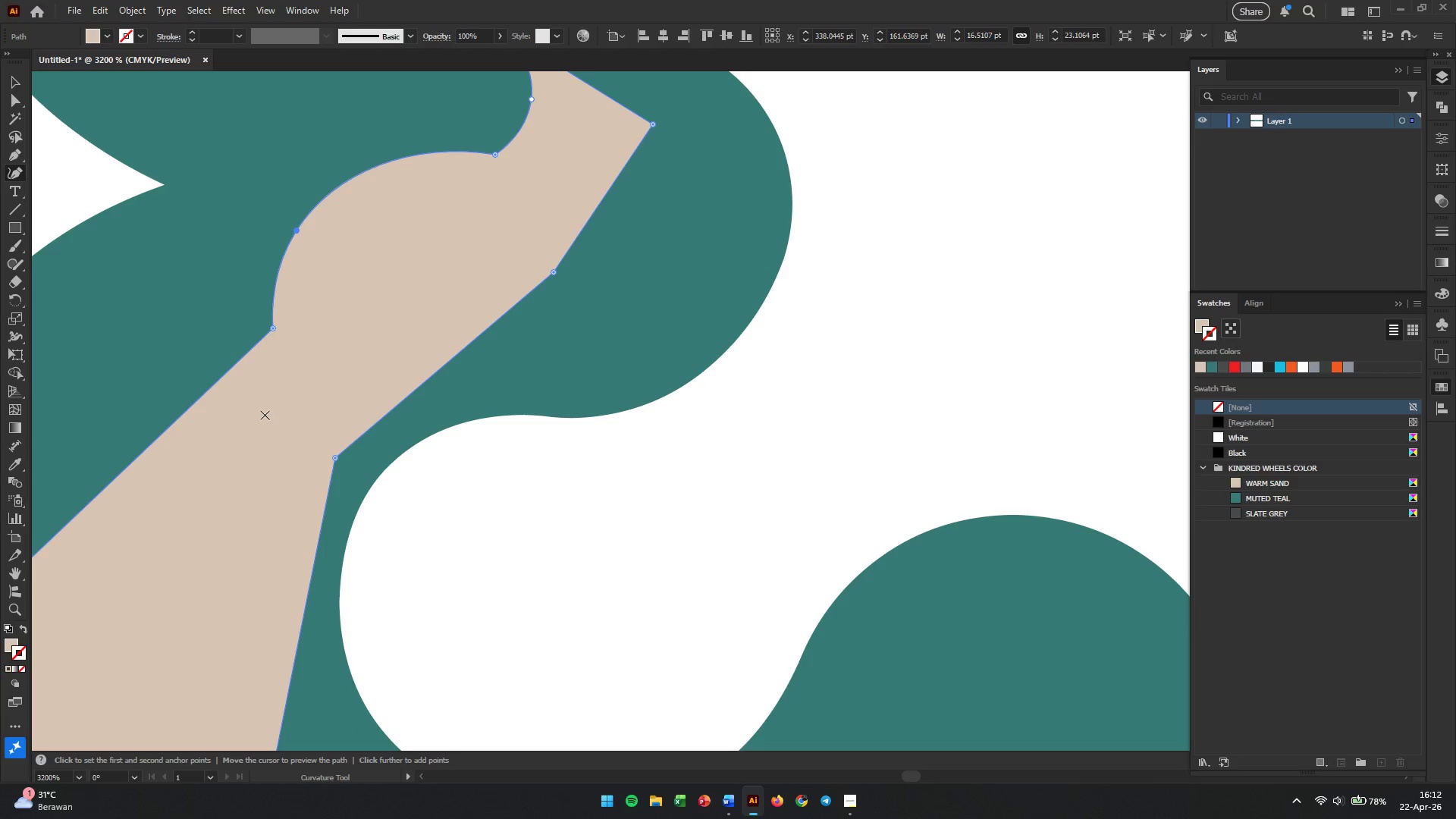 
hold_key(key=Space, duration=0.67)
 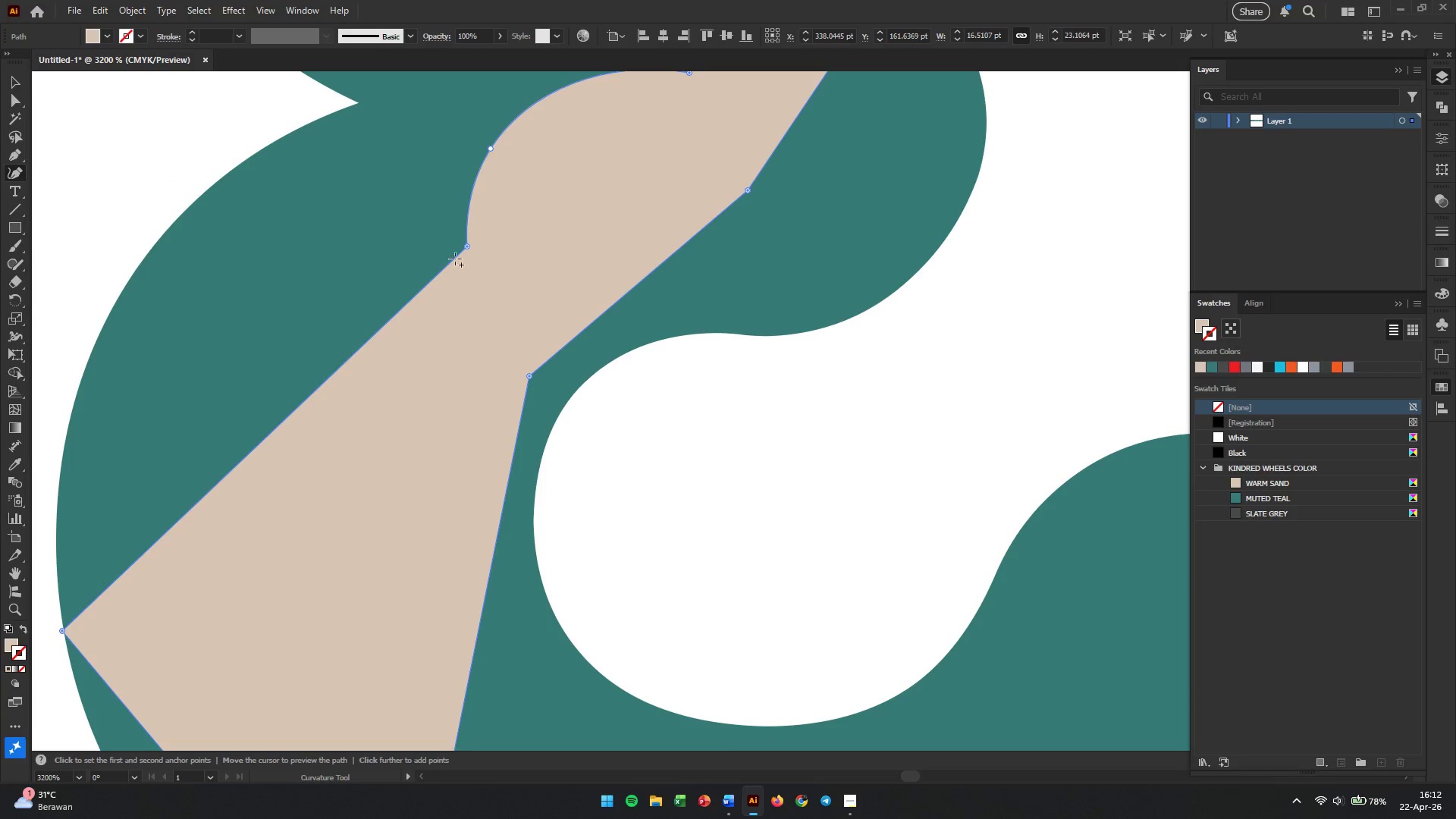 
left_click_drag(start_coordinate=[148, 507], to_coordinate=[342, 425])
 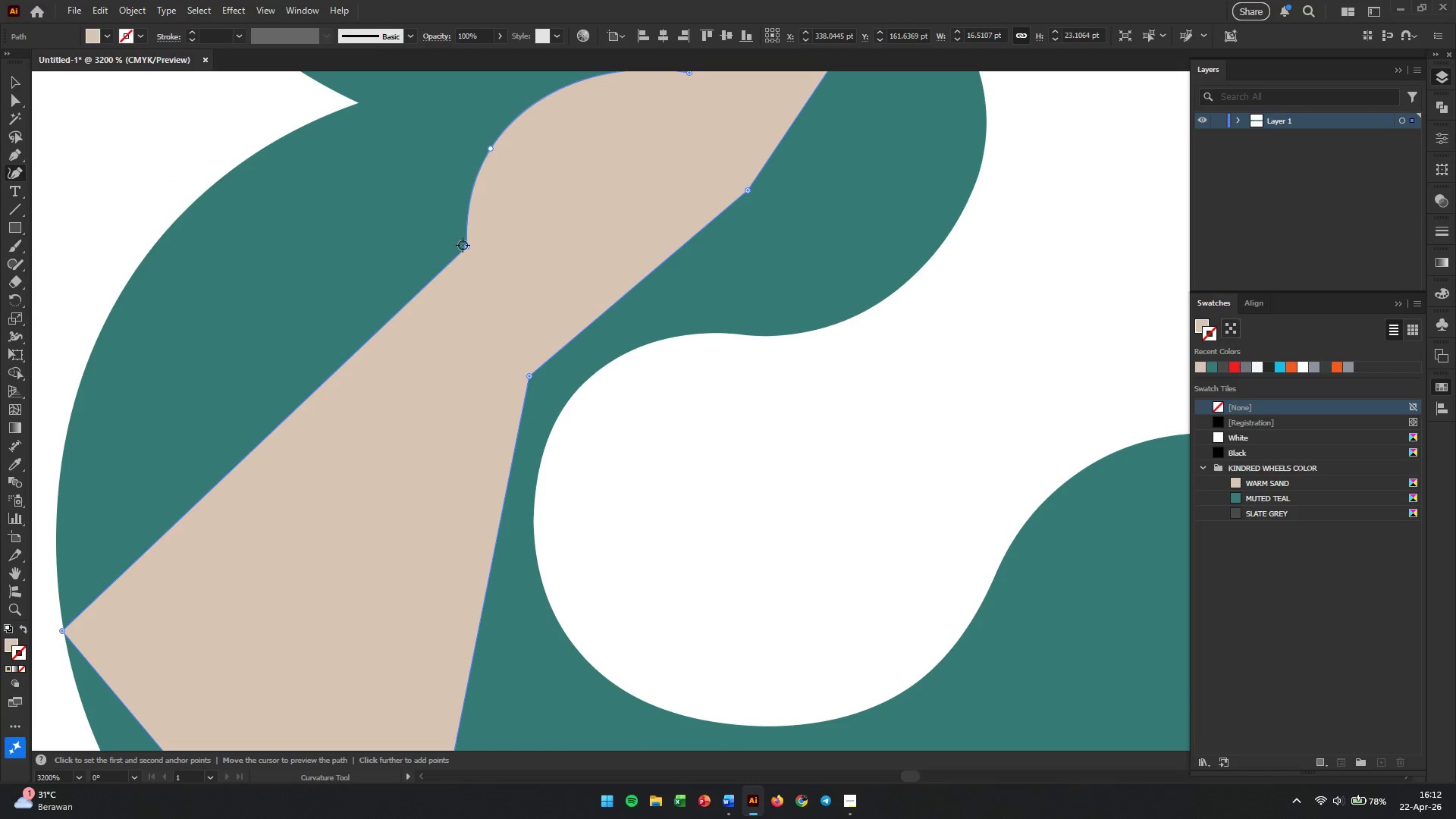 
double_click([463, 245])
 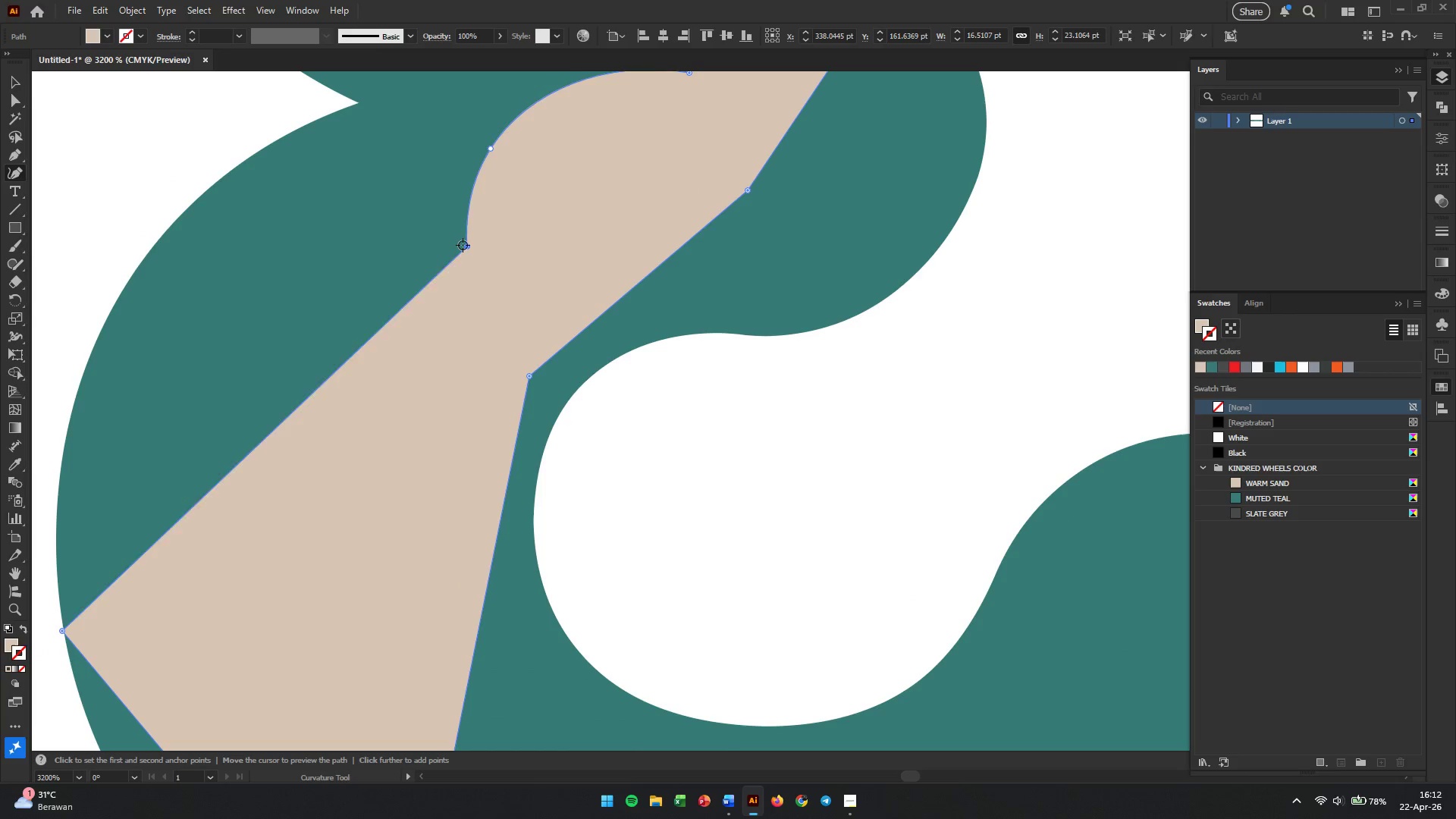 
triple_click([463, 245])
 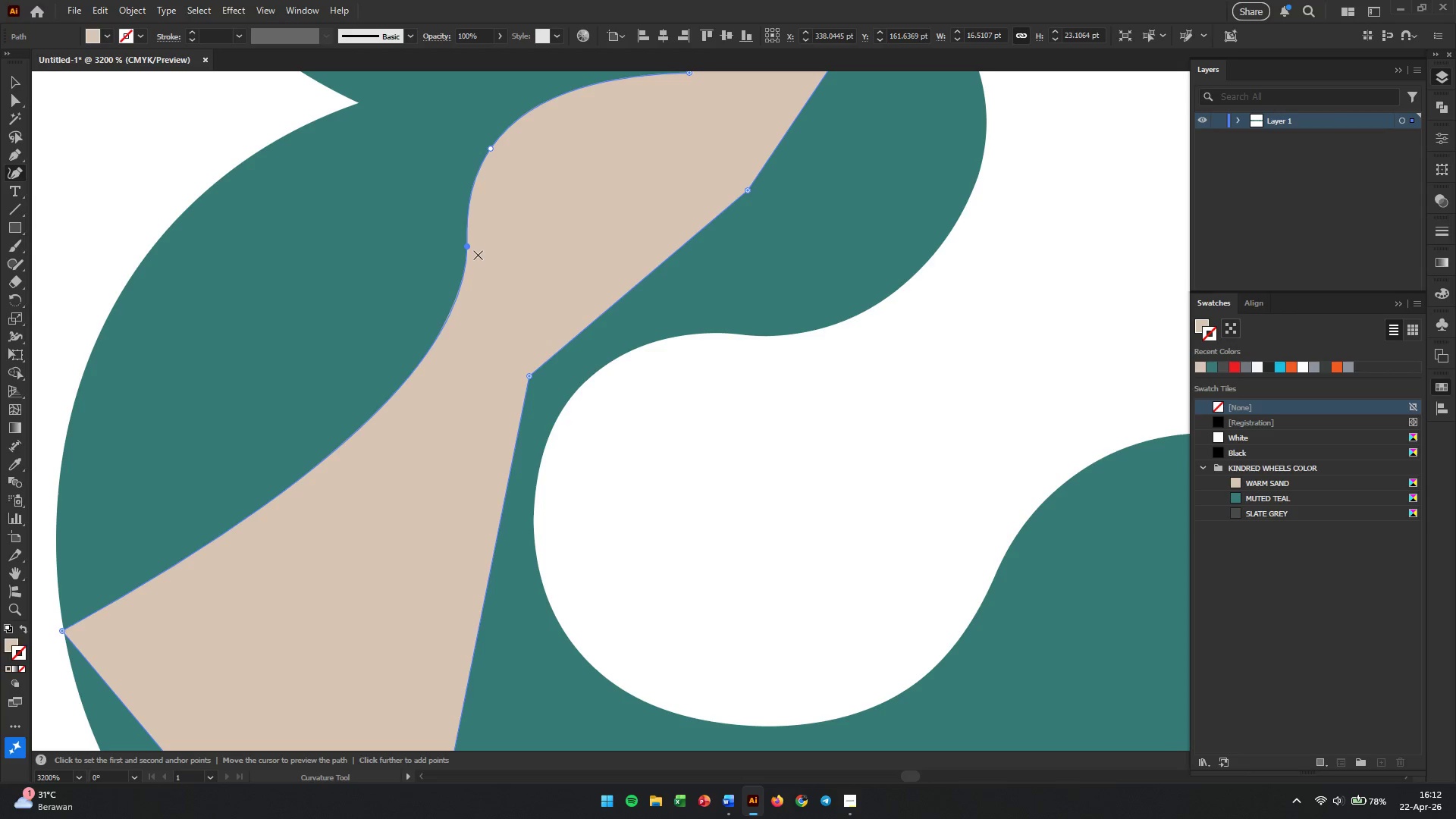 
key(Control+Z)
 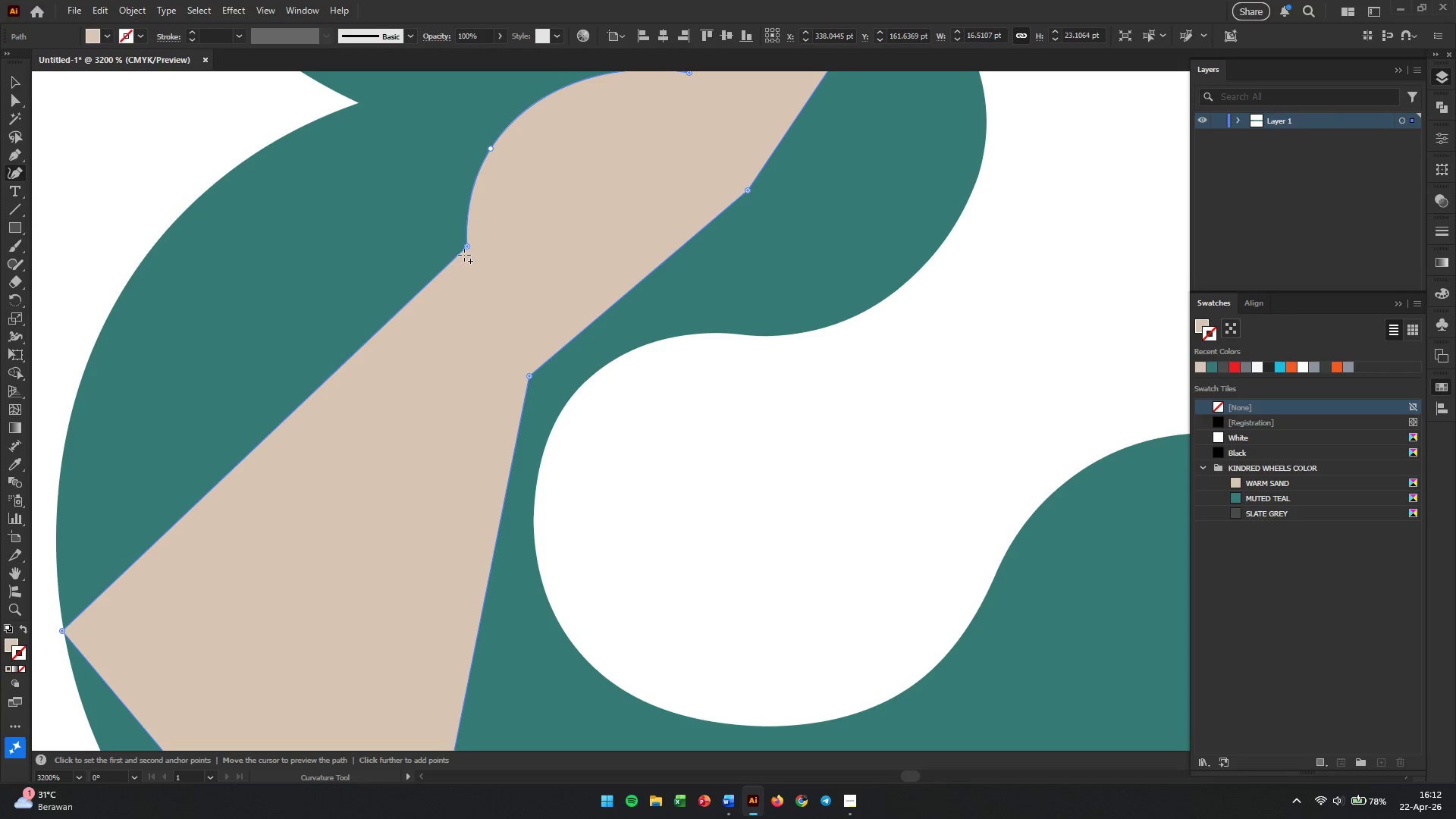 
left_click([469, 247])
 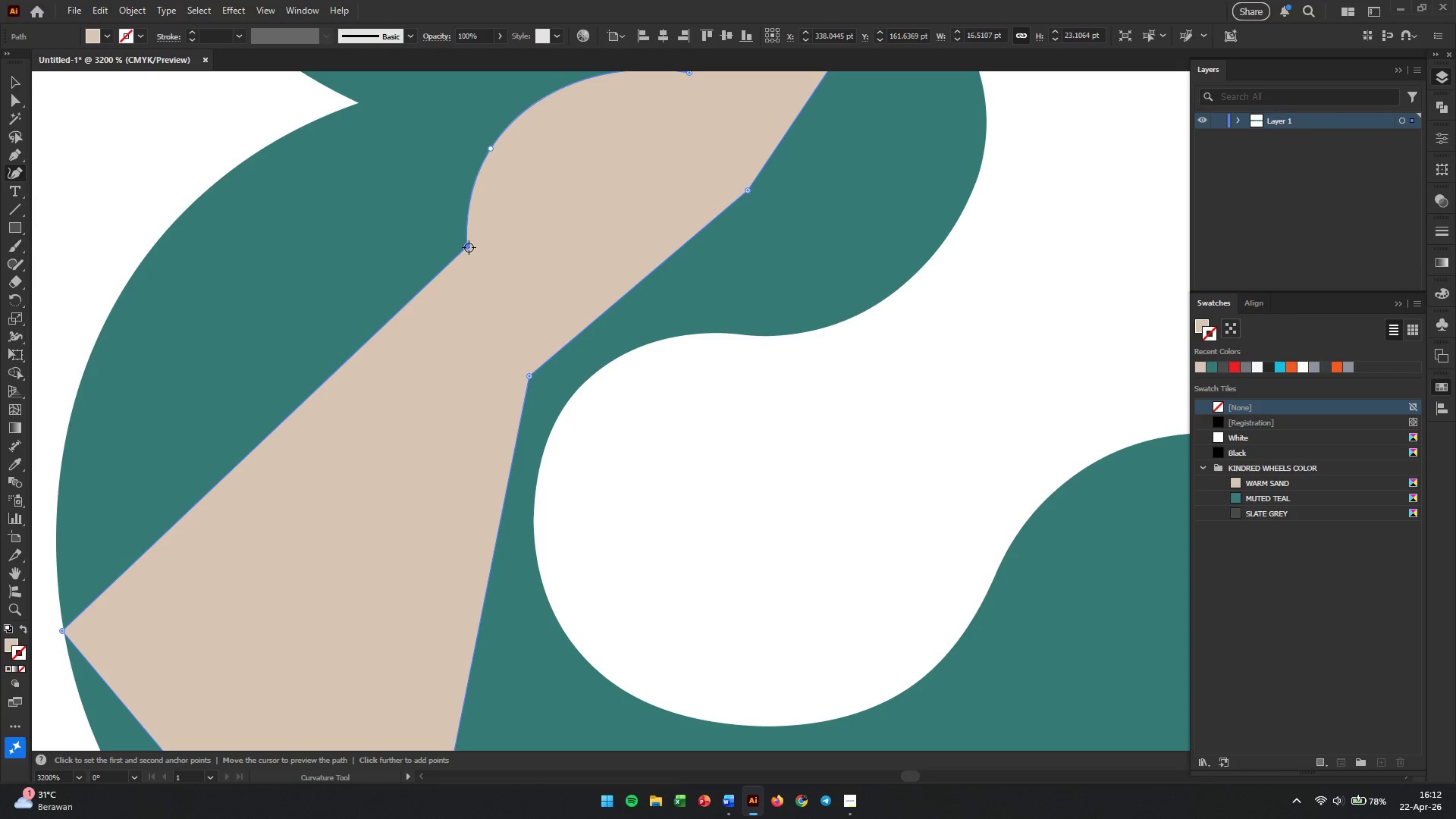 
key(Backspace)
 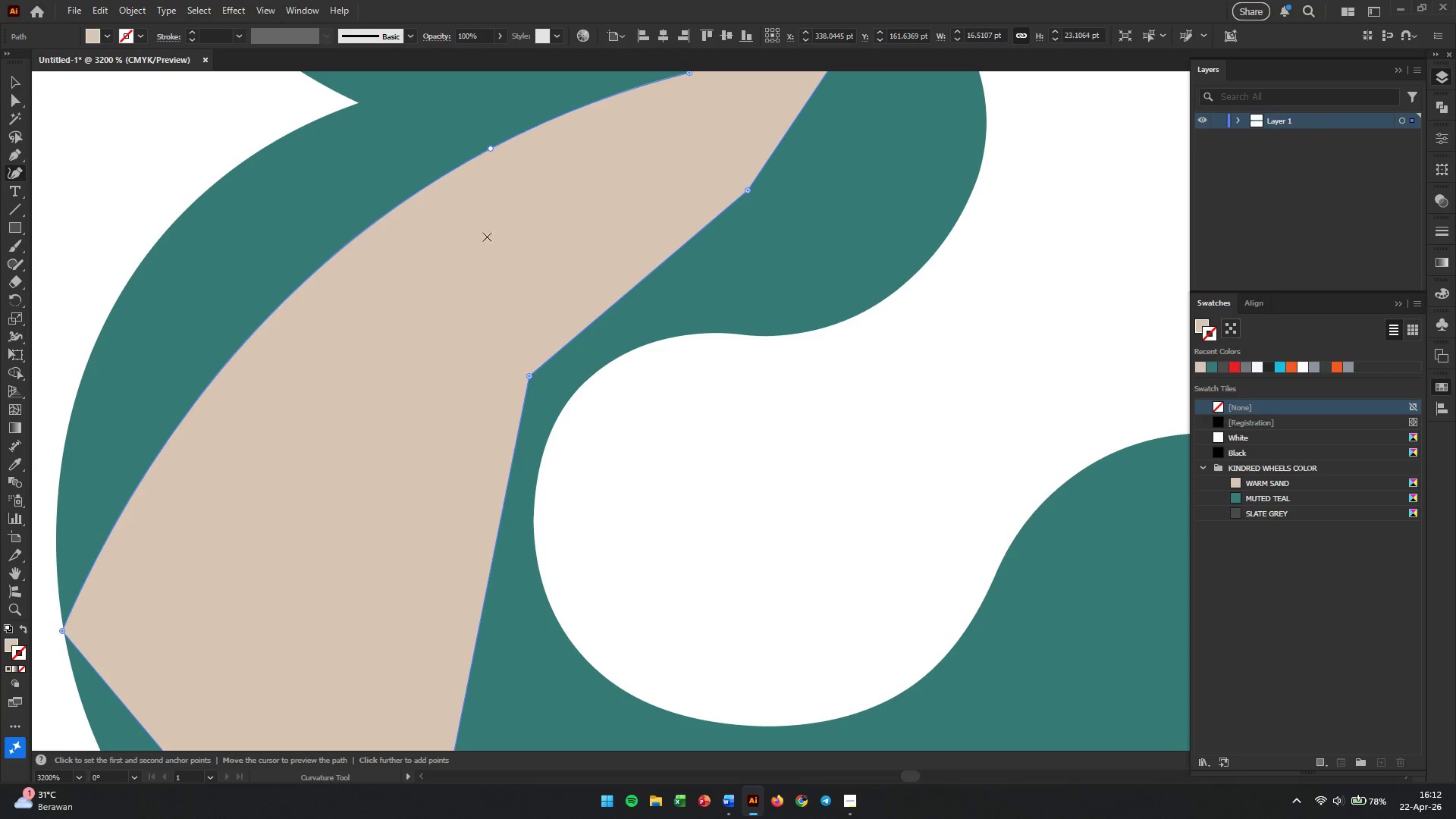 
scroll: coordinate [513, 299], scroll_direction: up, amount: 5.0
 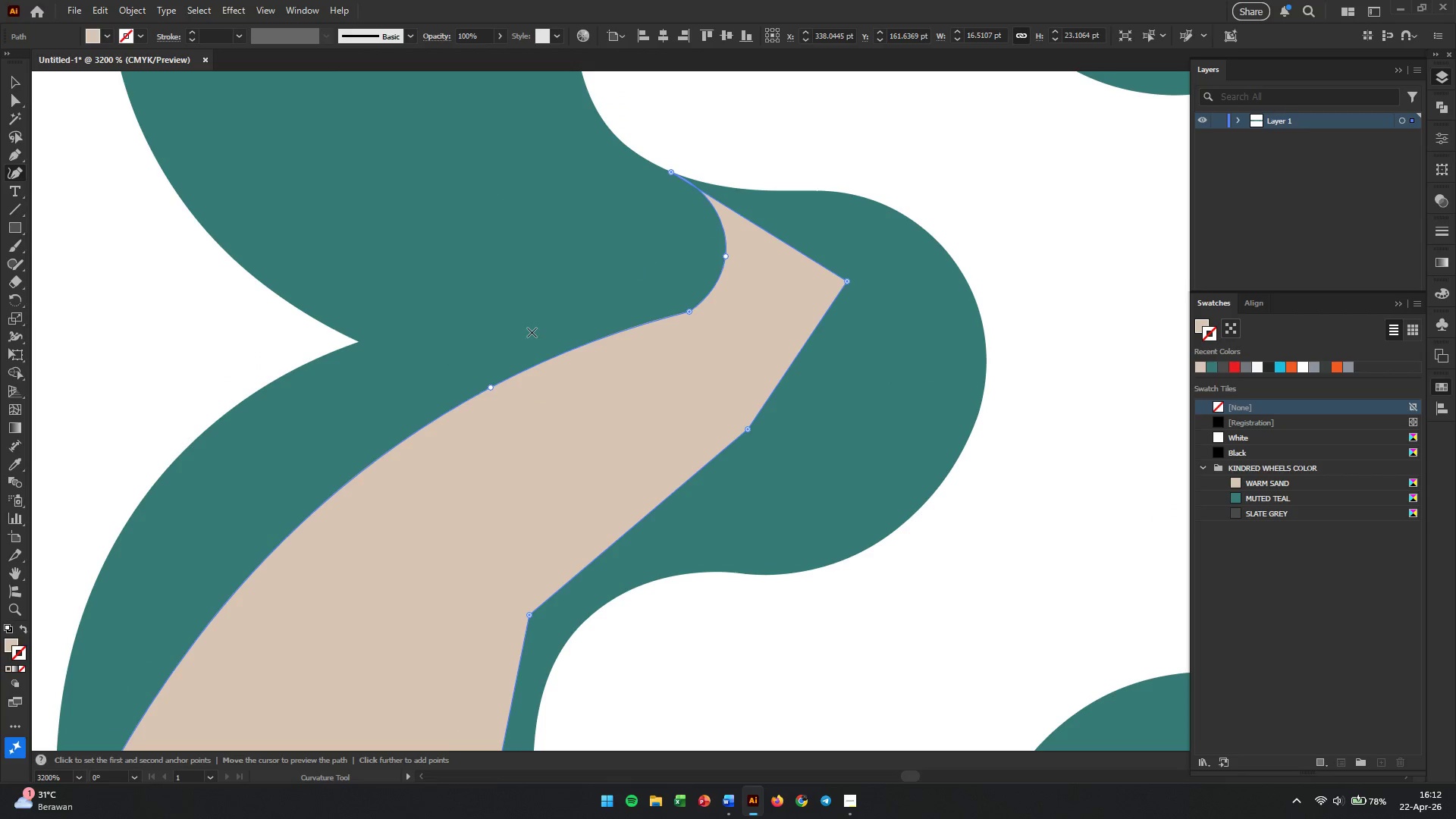 
scroll: coordinate [532, 332], scroll_direction: down, amount: 4.0
 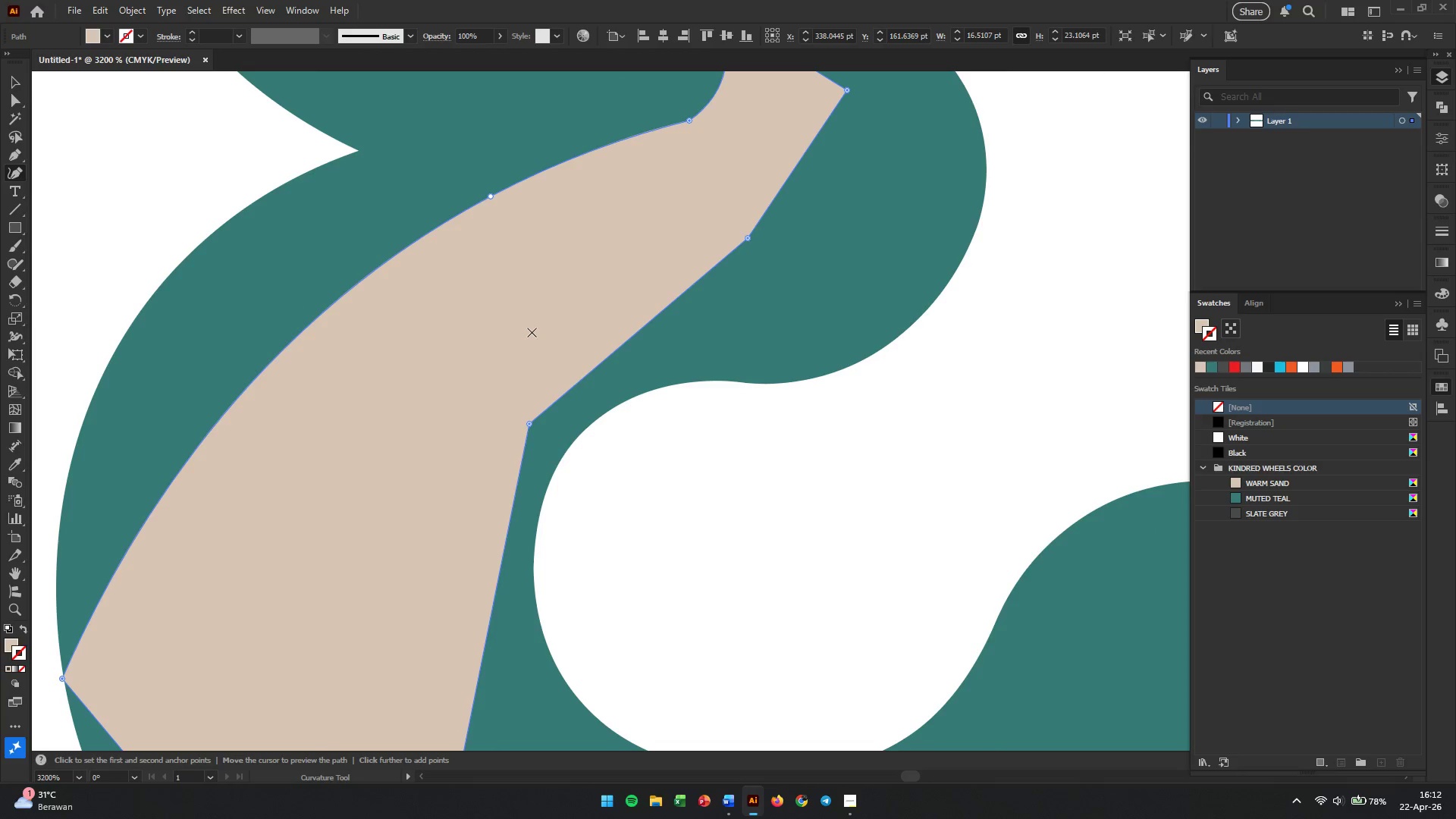 
scroll: coordinate [532, 332], scroll_direction: up, amount: 3.0
 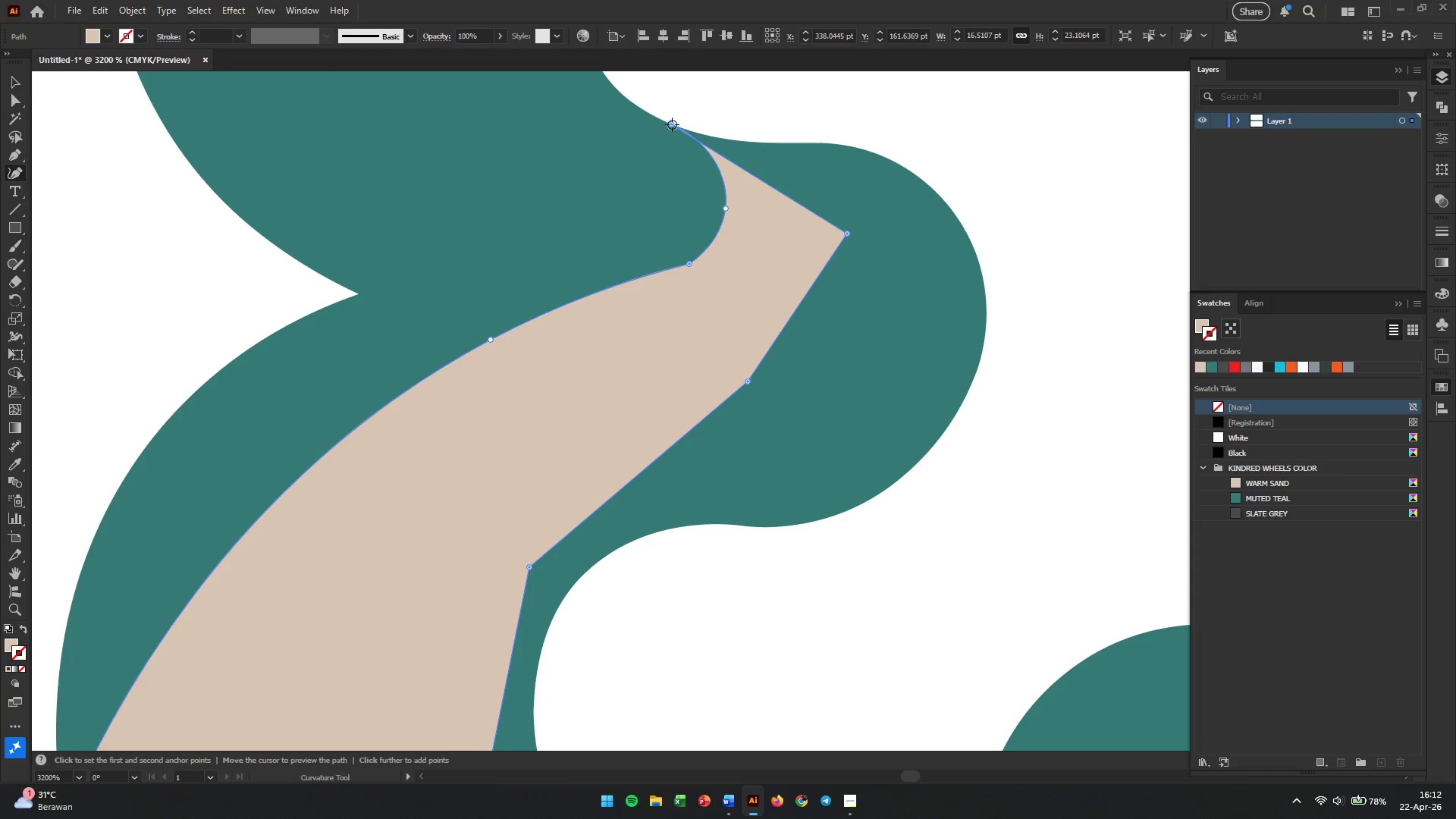 
left_click_drag(start_coordinate=[672, 124], to_coordinate=[685, 128])
 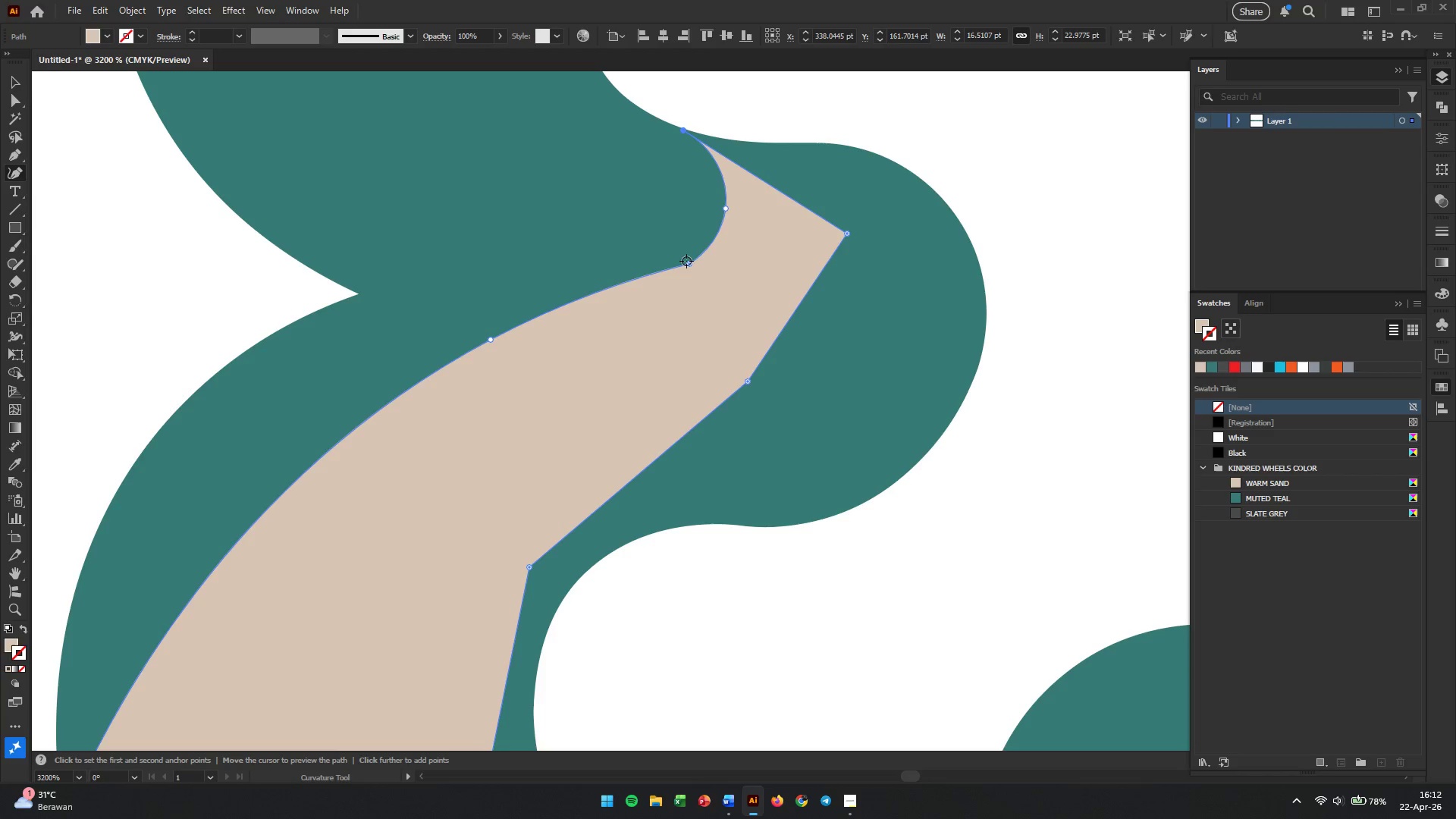 
left_click_drag(start_coordinate=[686, 261], to_coordinate=[592, 295])
 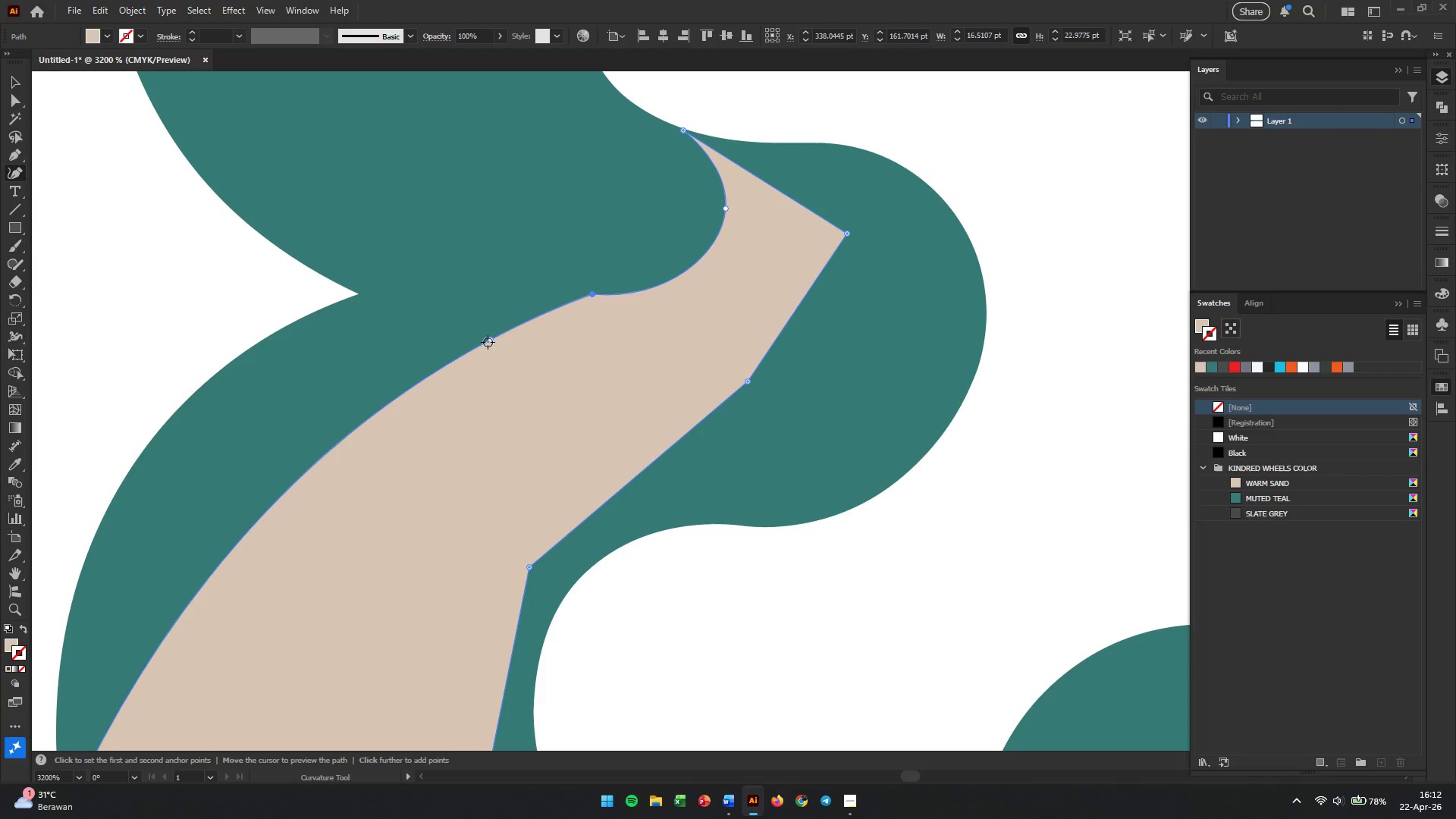 
left_click_drag(start_coordinate=[488, 339], to_coordinate=[300, 411])
 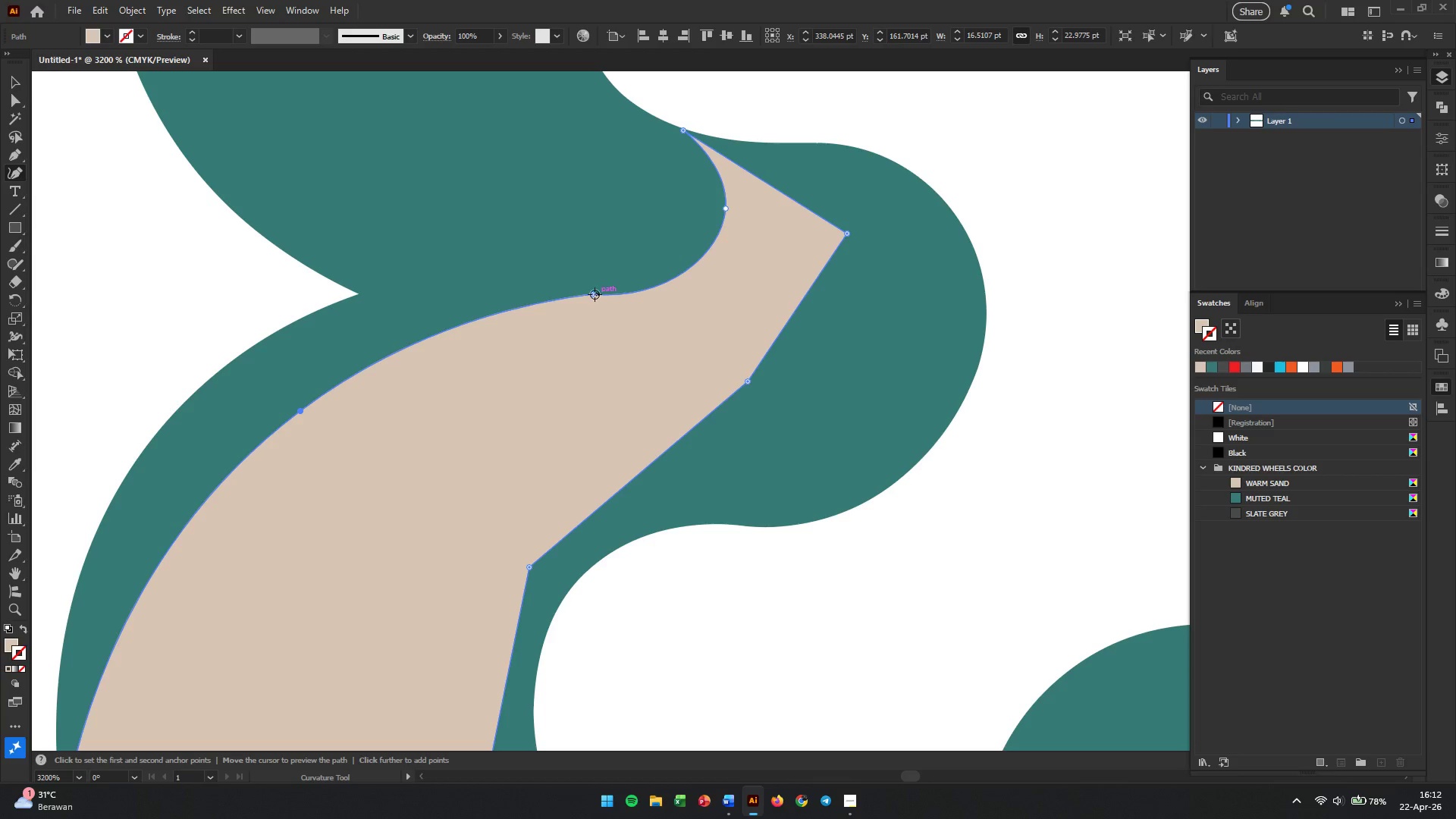 
left_click_drag(start_coordinate=[594, 294], to_coordinate=[500, 321])
 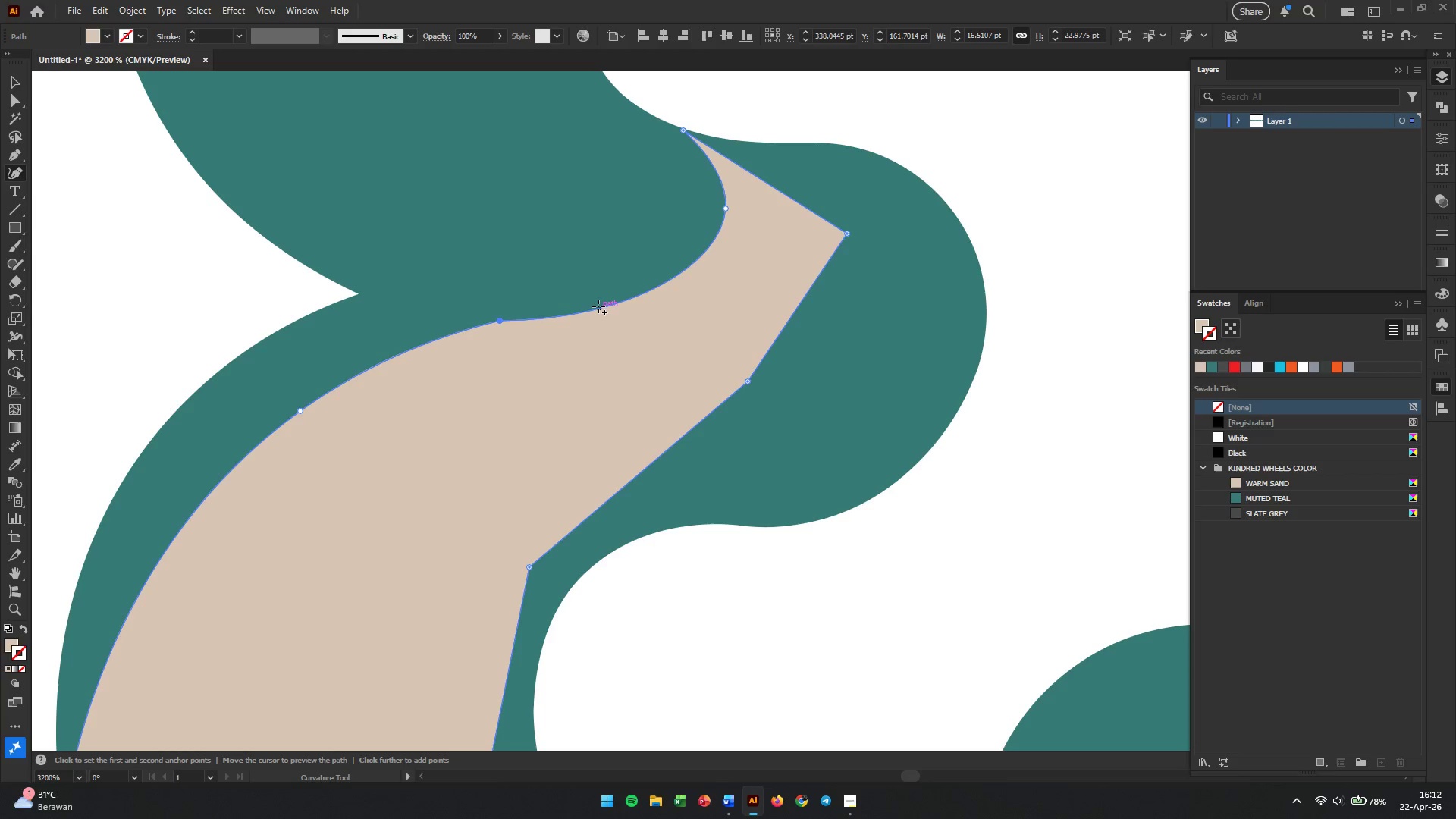 
left_click_drag(start_coordinate=[596, 309], to_coordinate=[606, 326])
 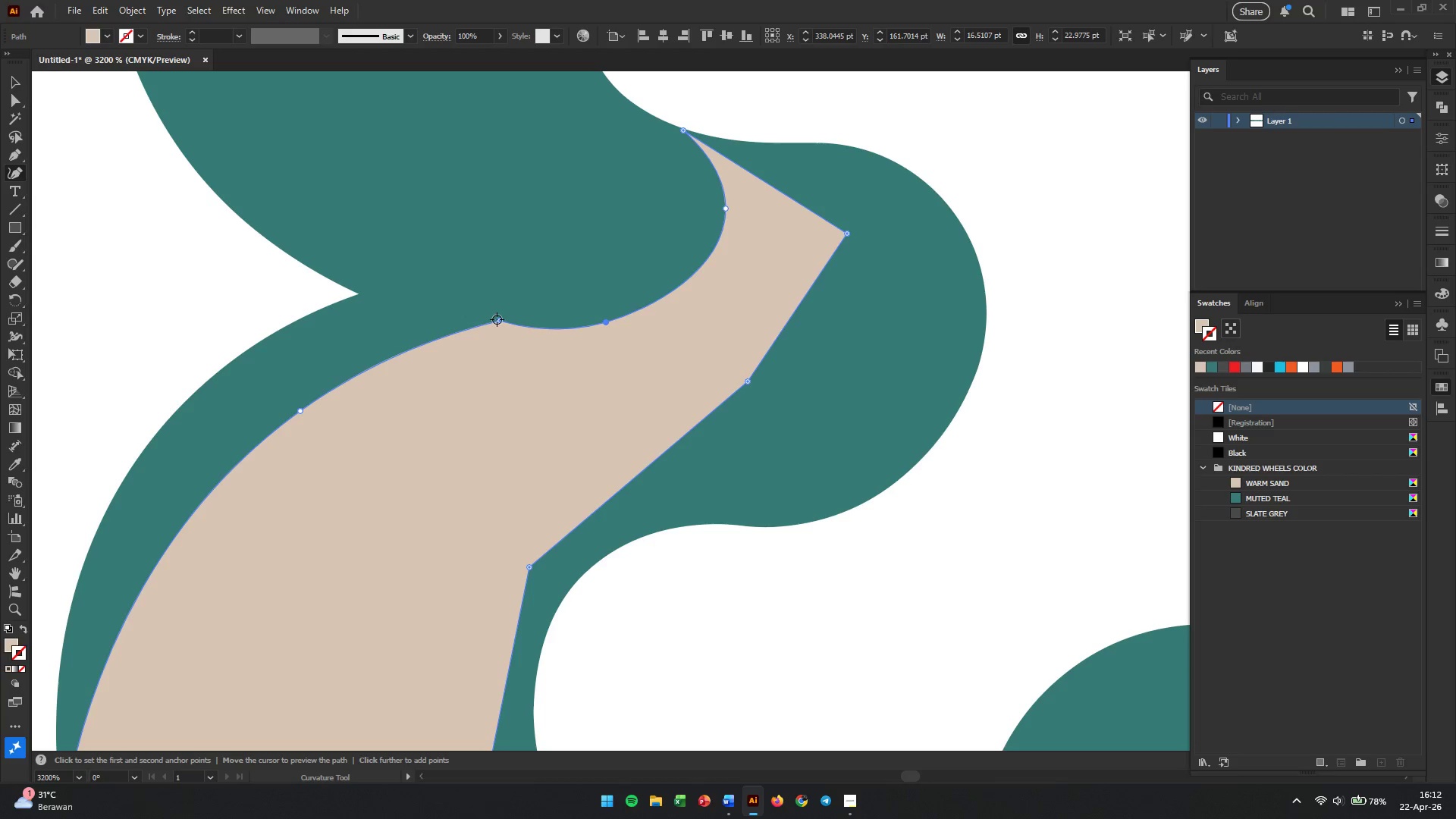 
double_click([497, 319])
 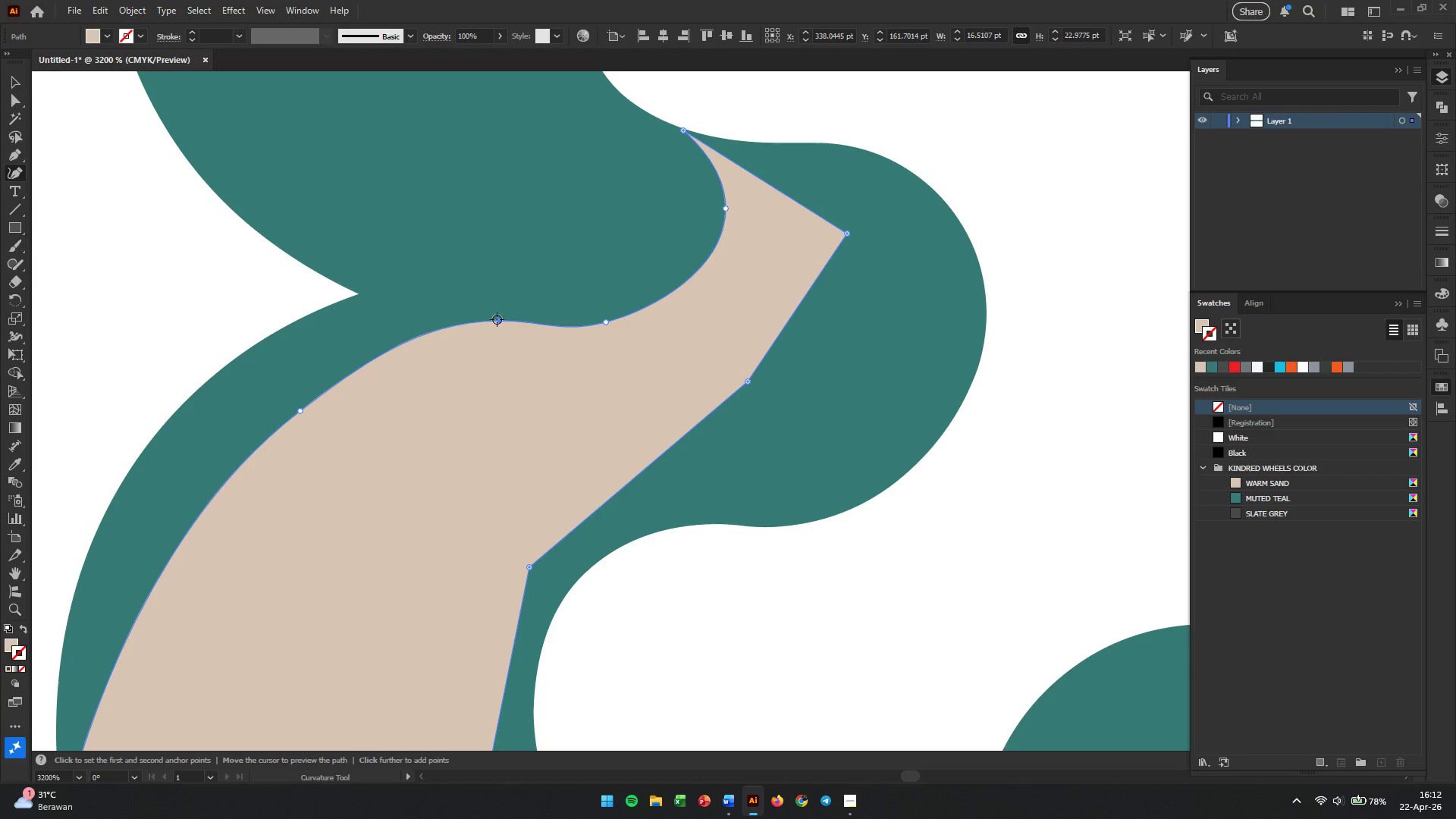 
left_click([497, 319])
 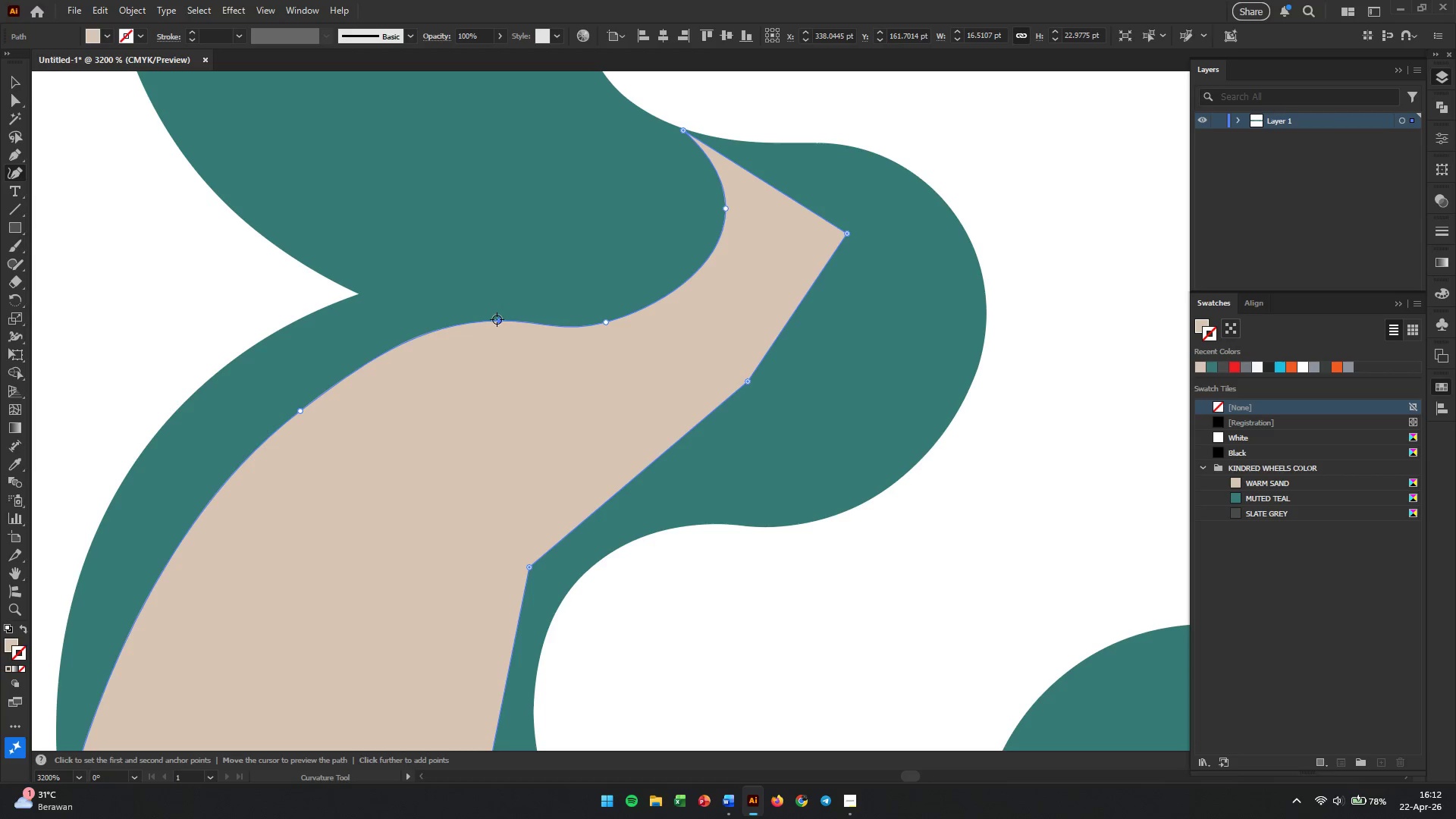 
key(Backspace)
 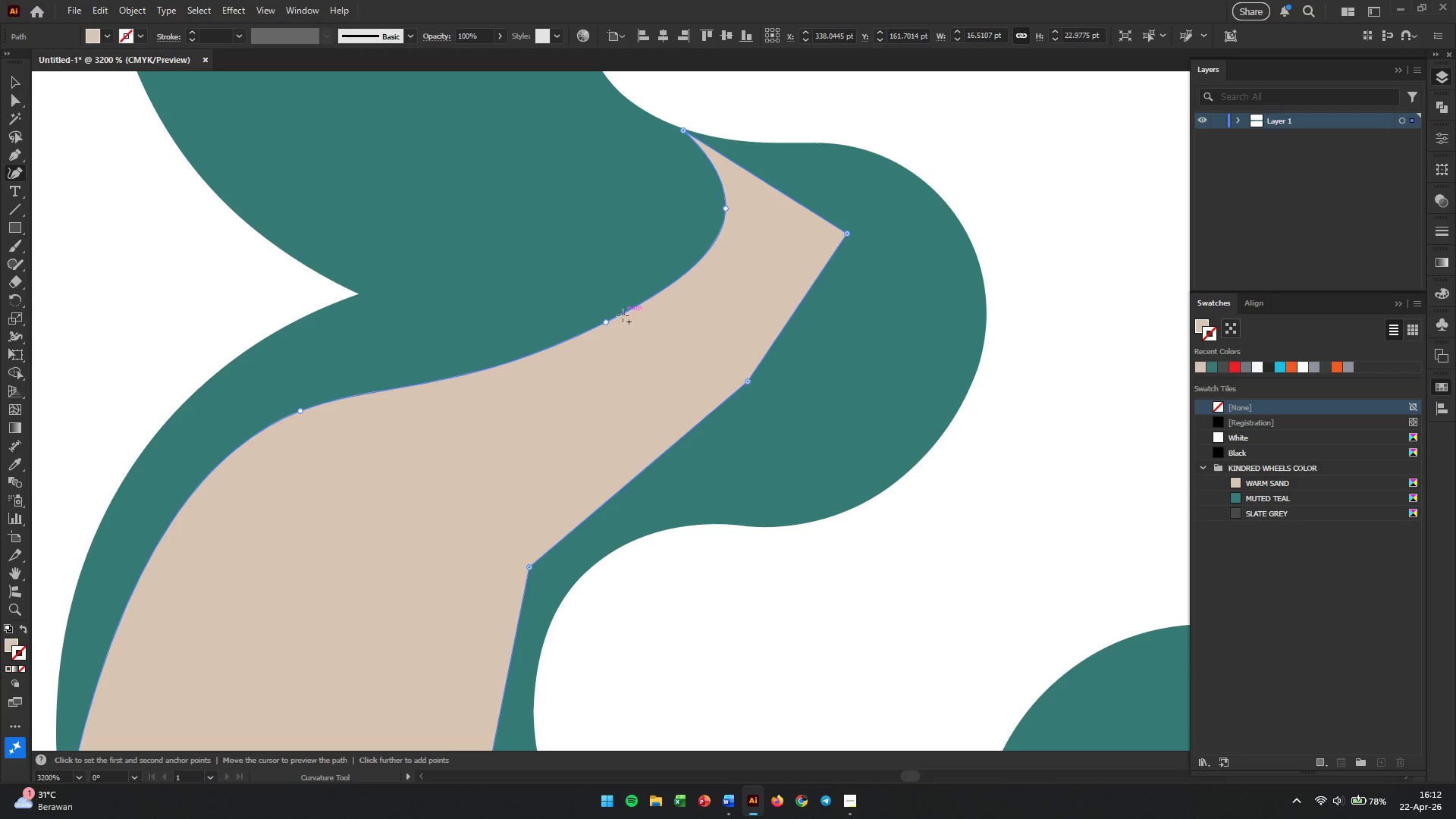 
left_click_drag(start_coordinate=[606, 323], to_coordinate=[639, 326])
 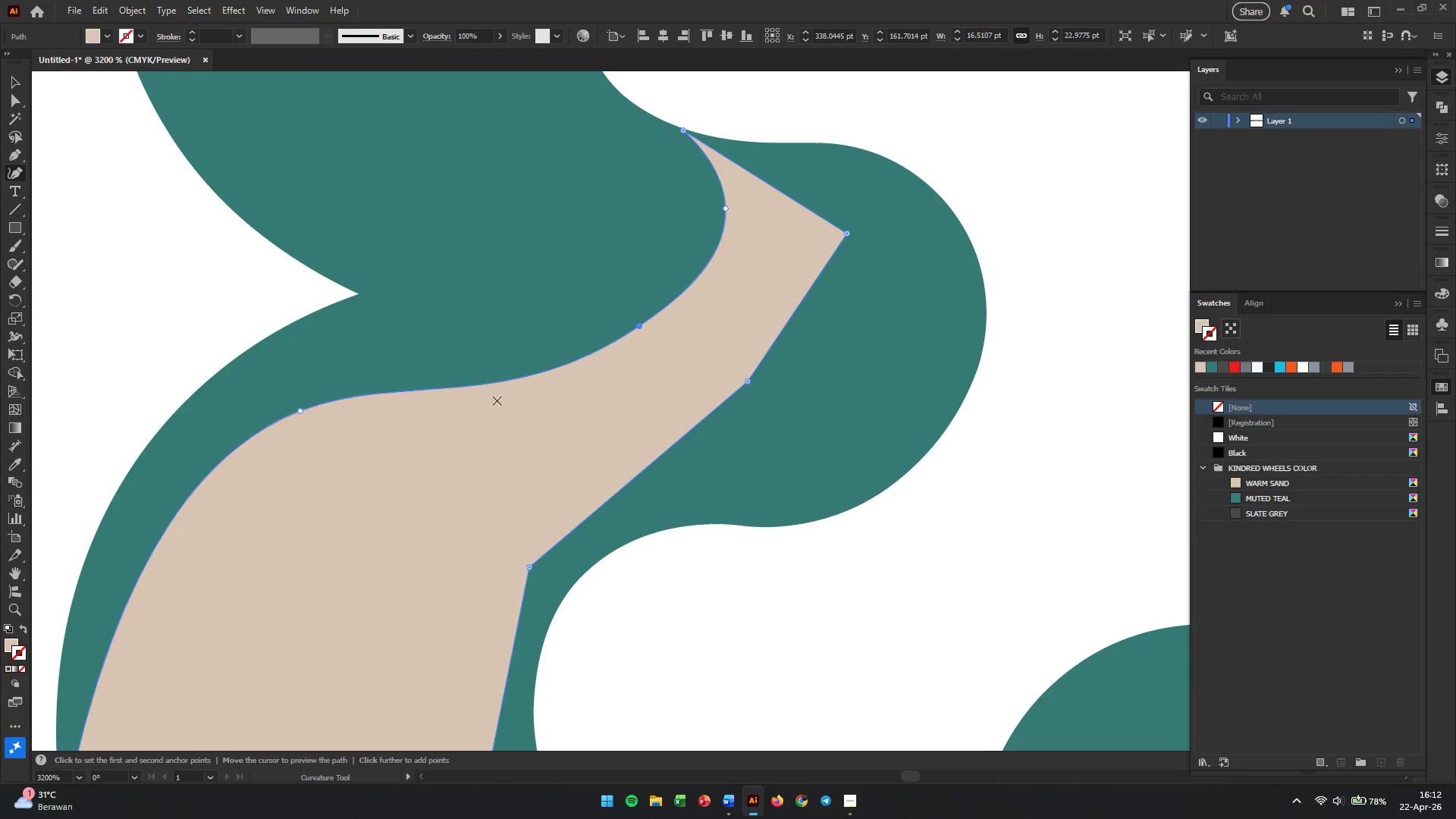 
scroll: coordinate [489, 401], scroll_direction: down, amount: 4.0
 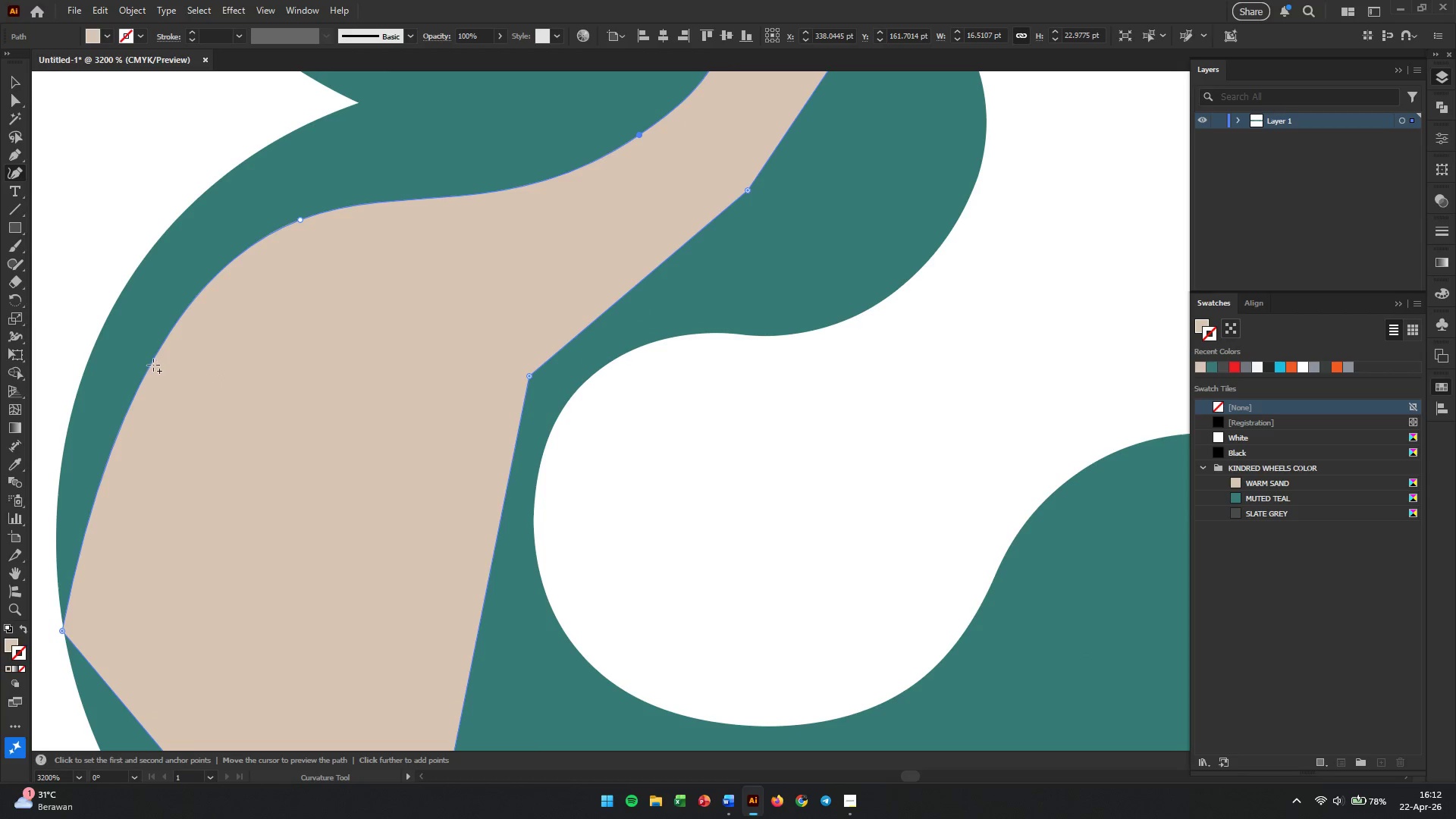 
left_click_drag(start_coordinate=[151, 365], to_coordinate=[114, 387])
 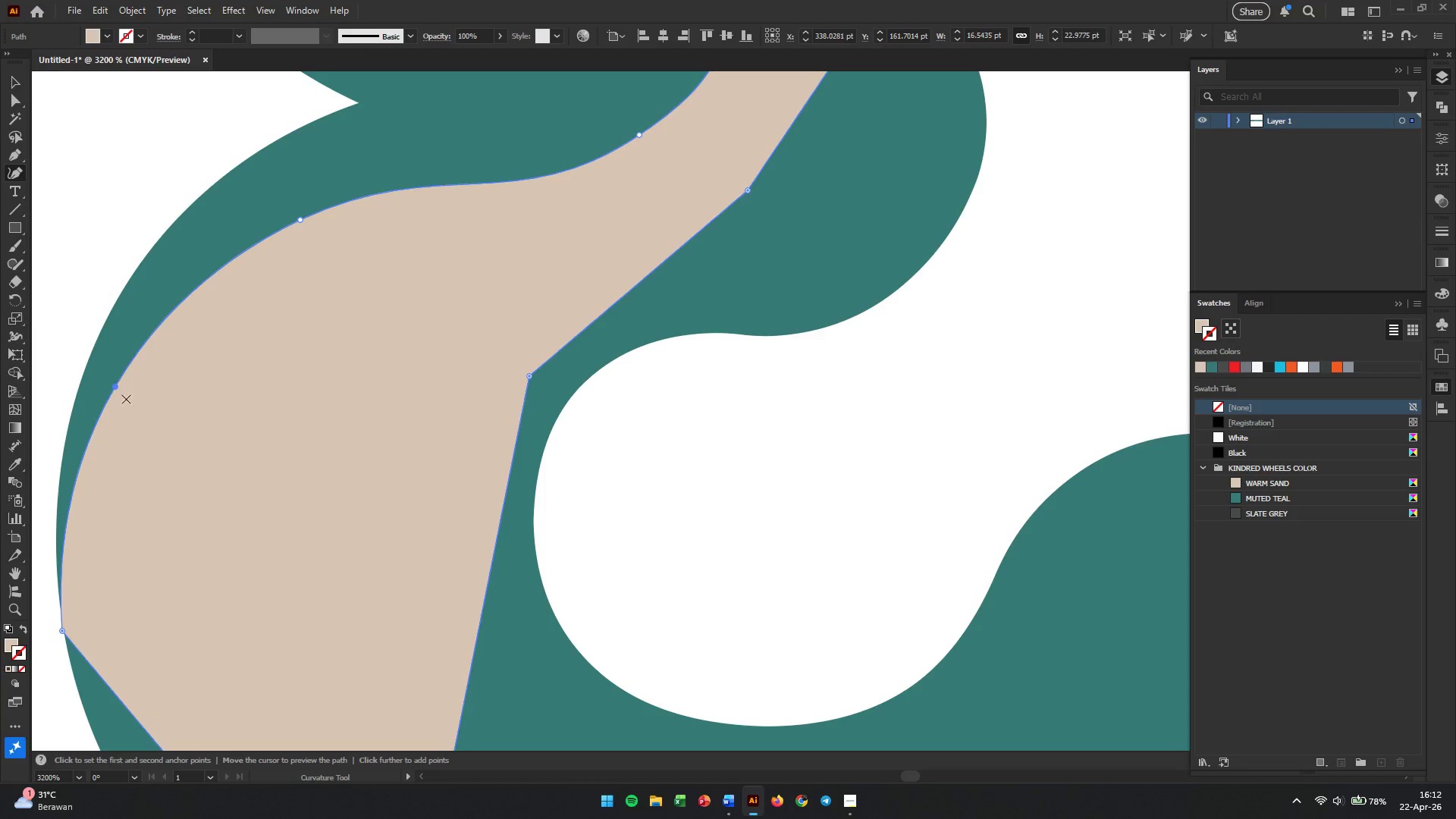 
scroll: coordinate [202, 481], scroll_direction: down, amount: 8.0
 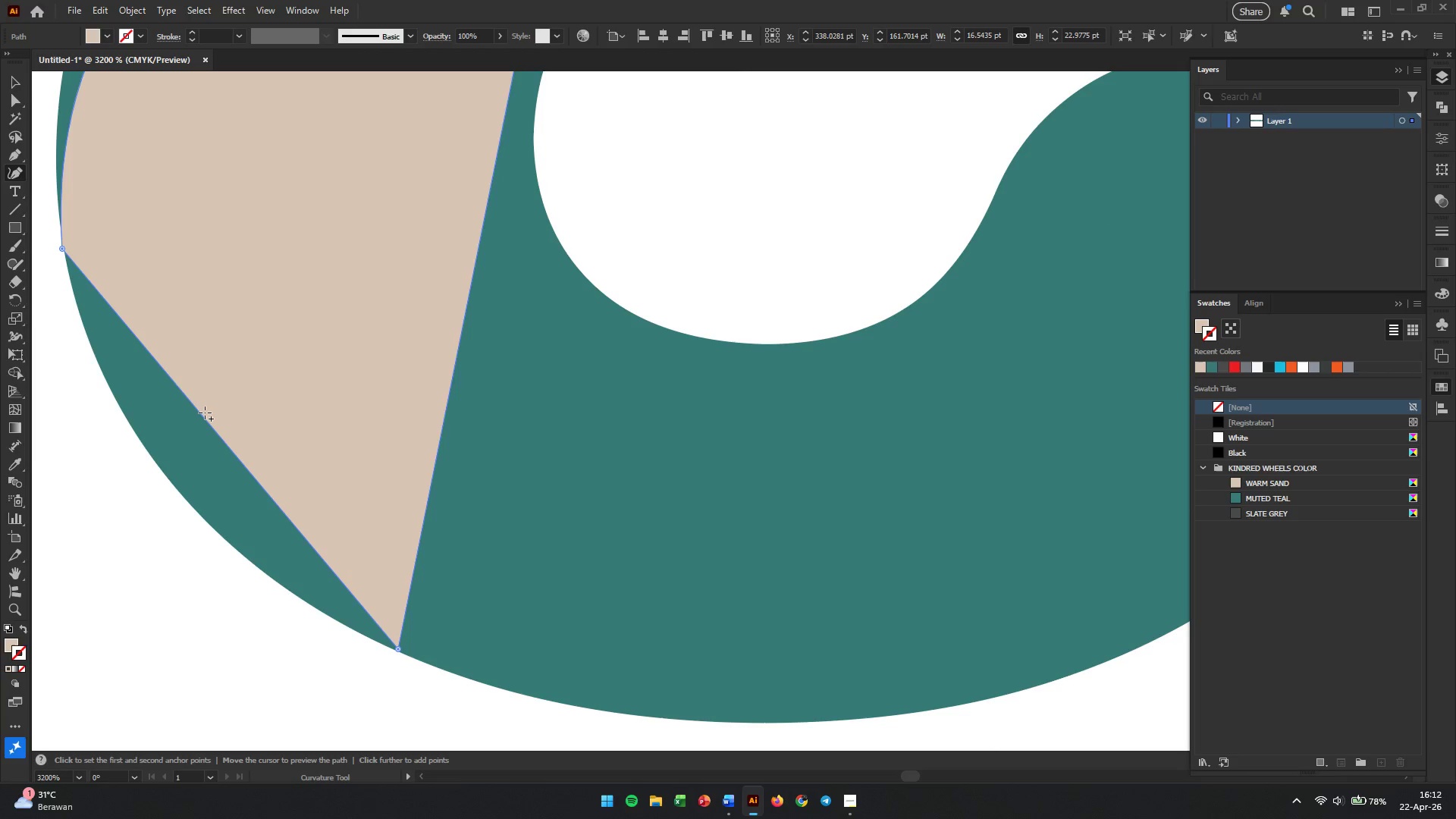 
left_click_drag(start_coordinate=[205, 413], to_coordinate=[190, 510])
 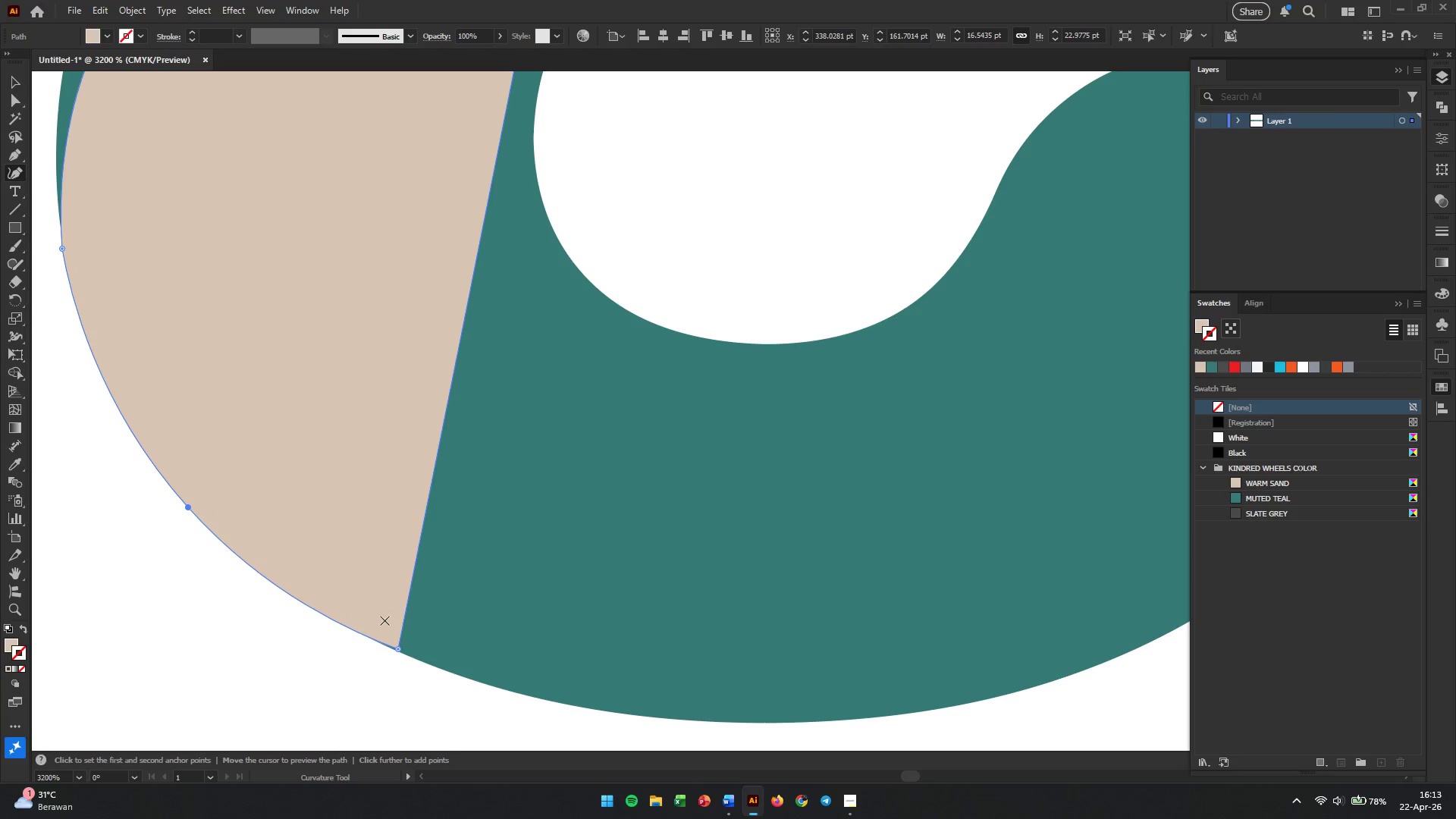 
hold_key(key=AltLeft, duration=0.52)
scroll: coordinate [400, 493], scroll_direction: down, amount: 1.0
 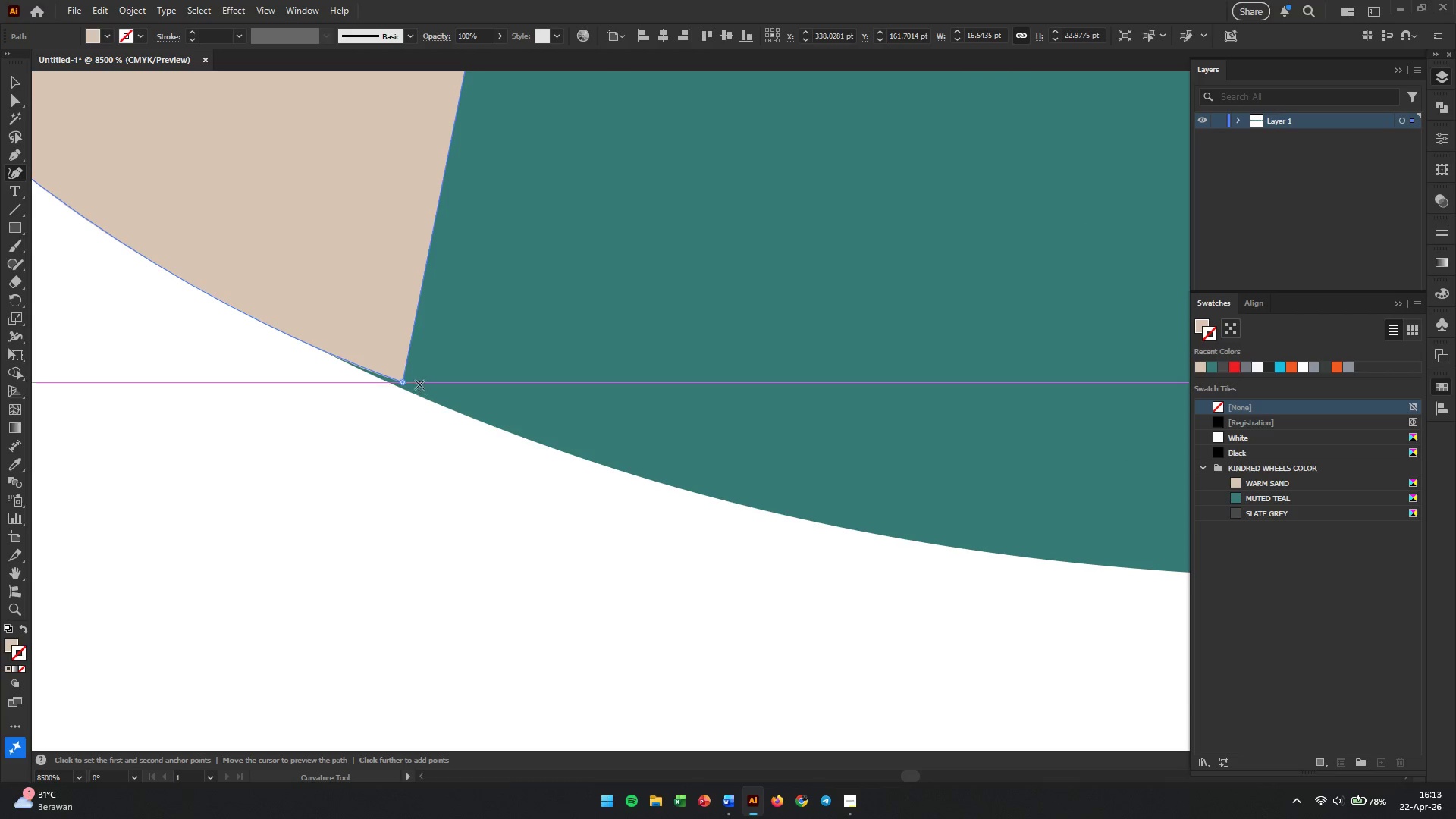 
left_click_drag(start_coordinate=[405, 384], to_coordinate=[415, 394])
 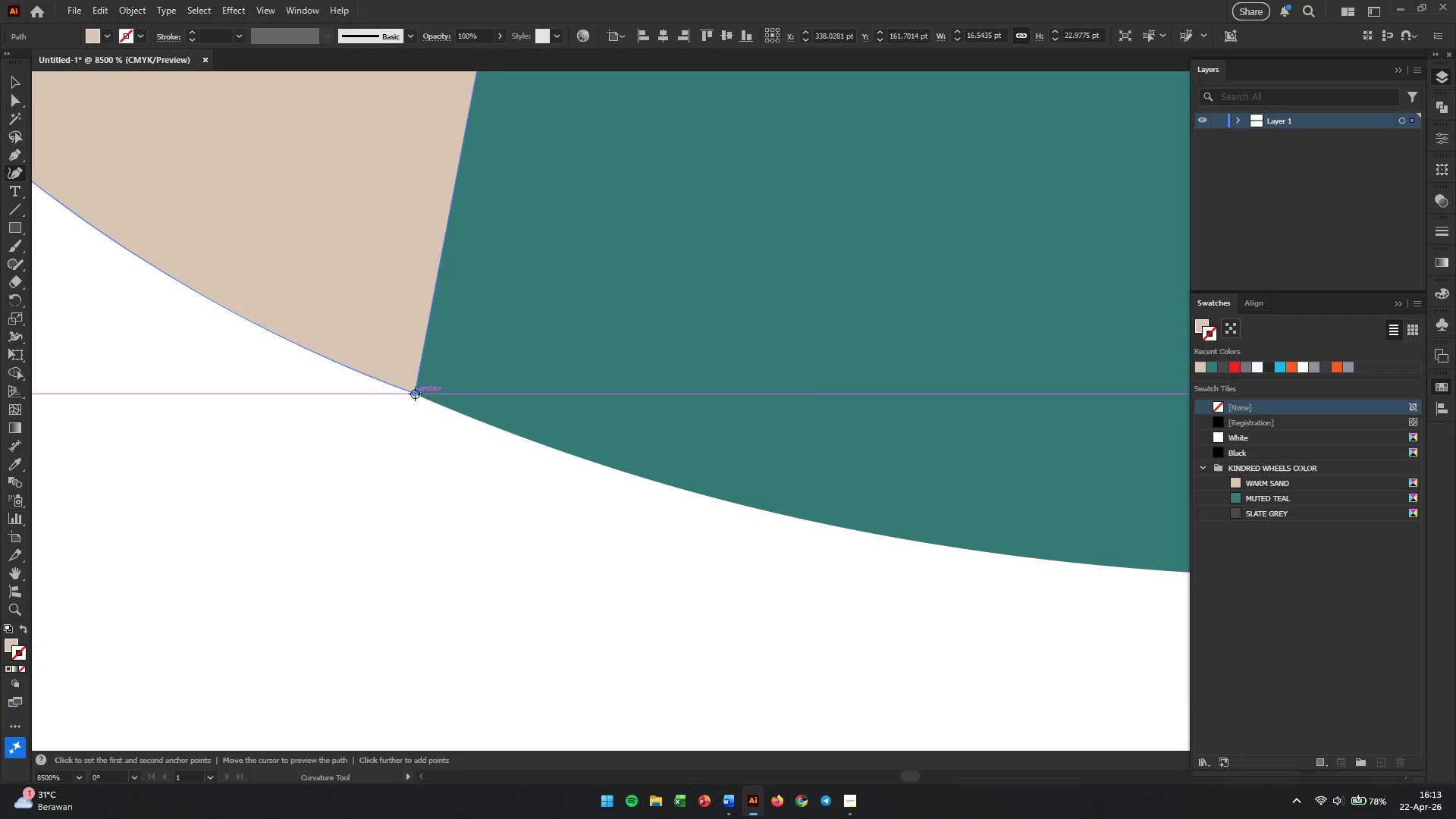 
hold_key(key=AltLeft, duration=0.72)
scroll: coordinate [415, 394], scroll_direction: down, amount: 3.0
 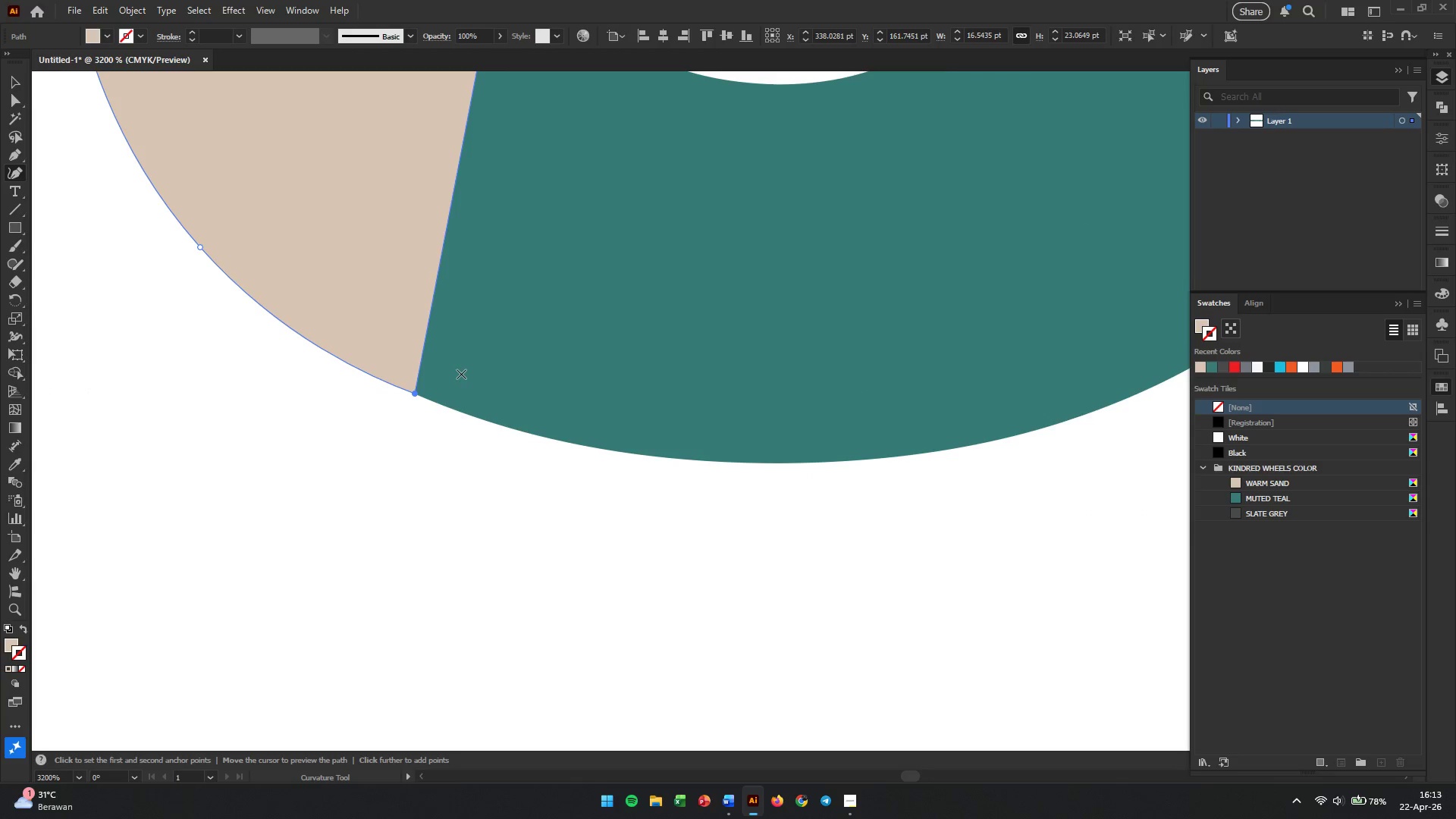 
scroll: coordinate [593, 400], scroll_direction: up, amount: 18.0
 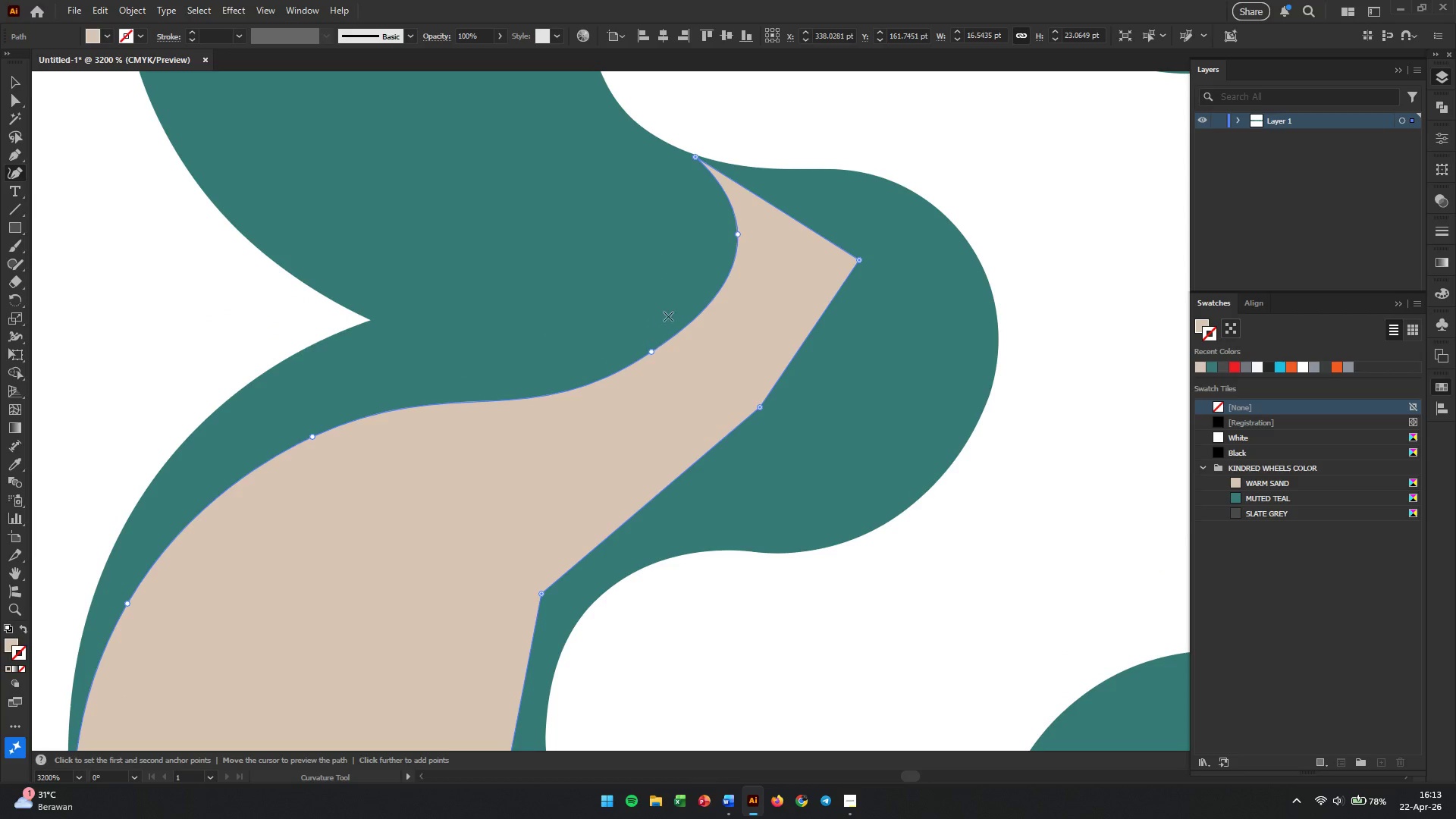 
hold_key(key=AltLeft, duration=0.36)
scroll: coordinate [745, 337], scroll_direction: up, amount: 6.0
 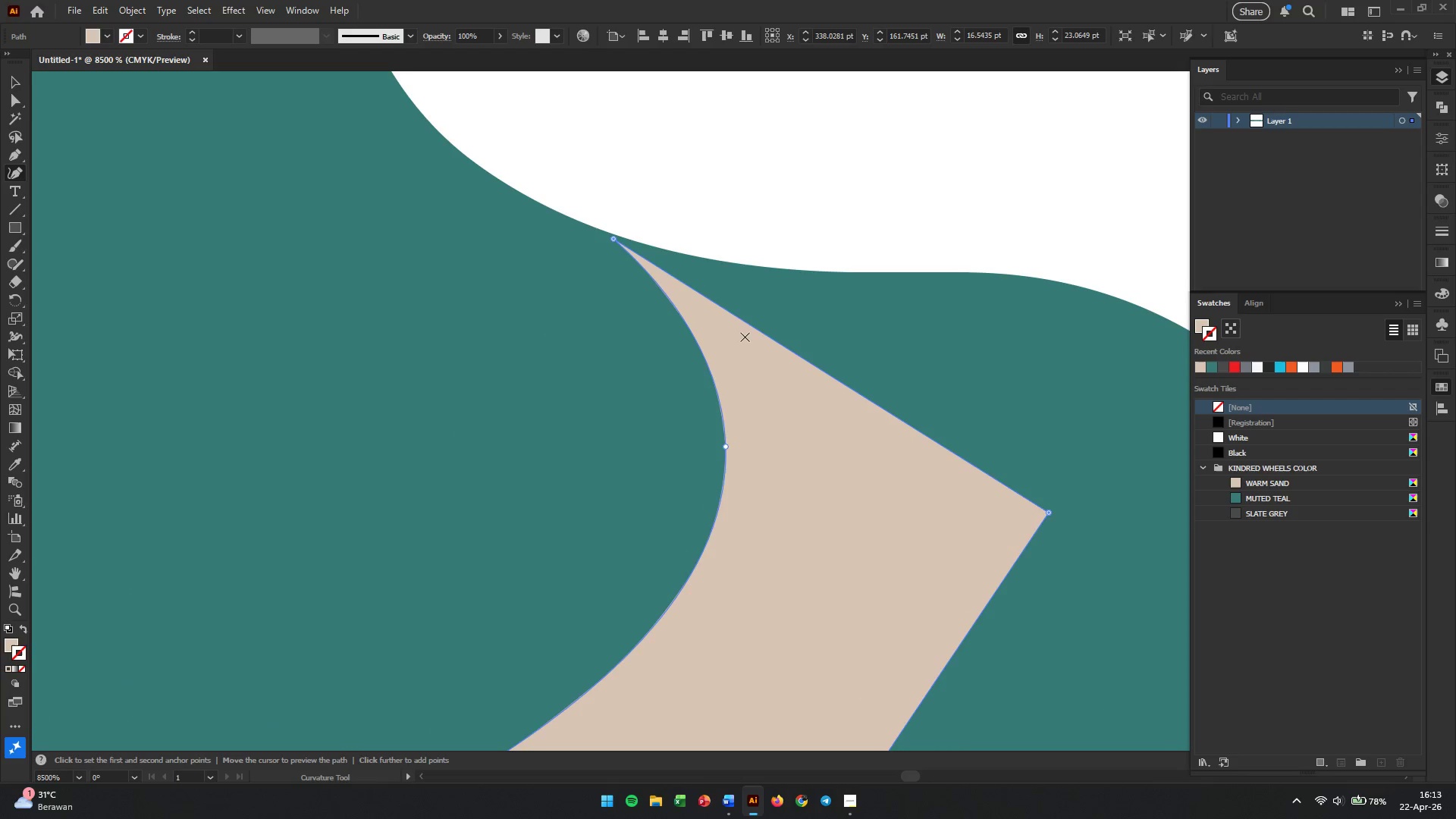 
left_click_drag(start_coordinate=[836, 381], to_coordinate=[908, 359])
 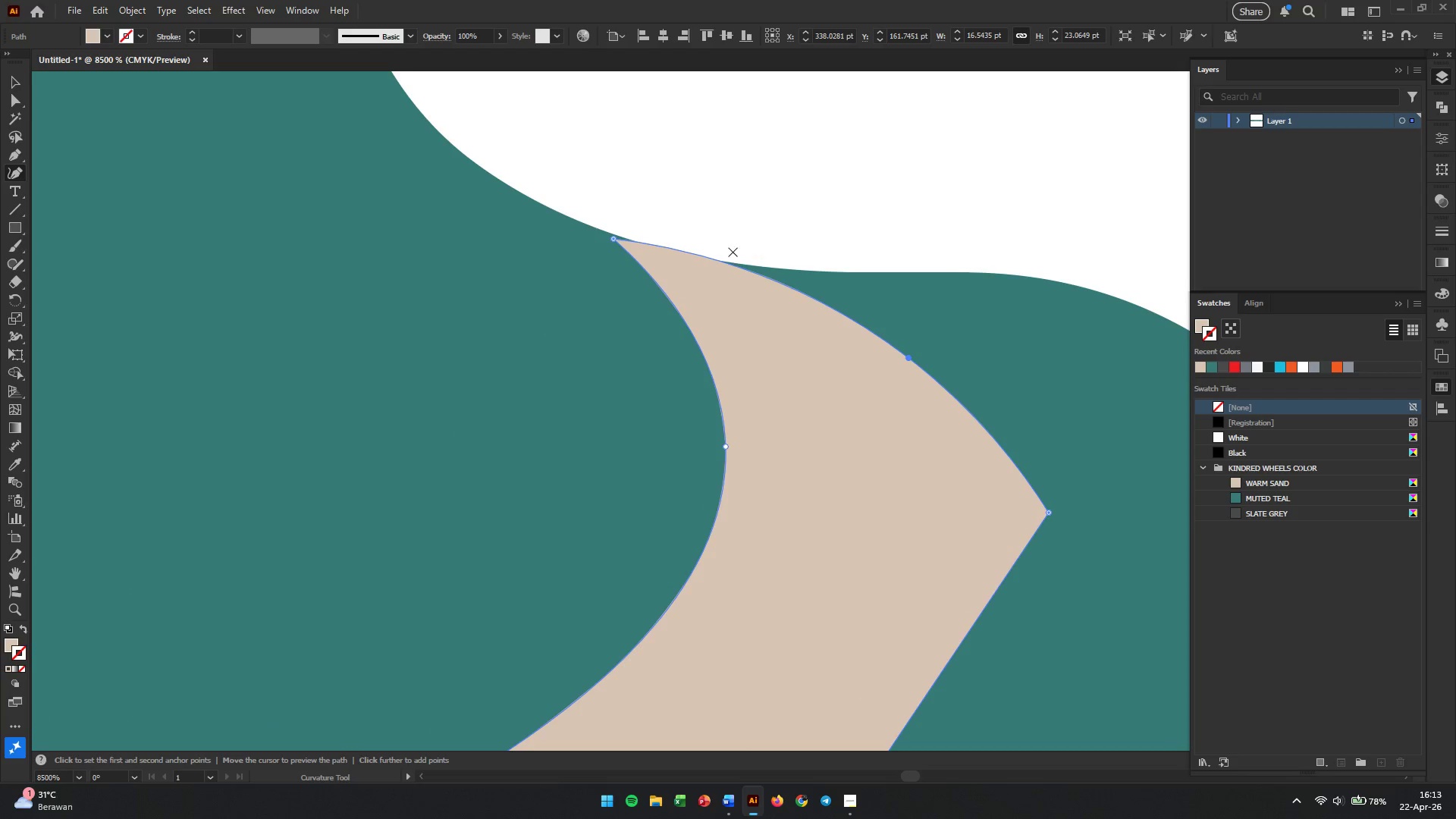 
hold_key(key=AltLeft, duration=0.61)
 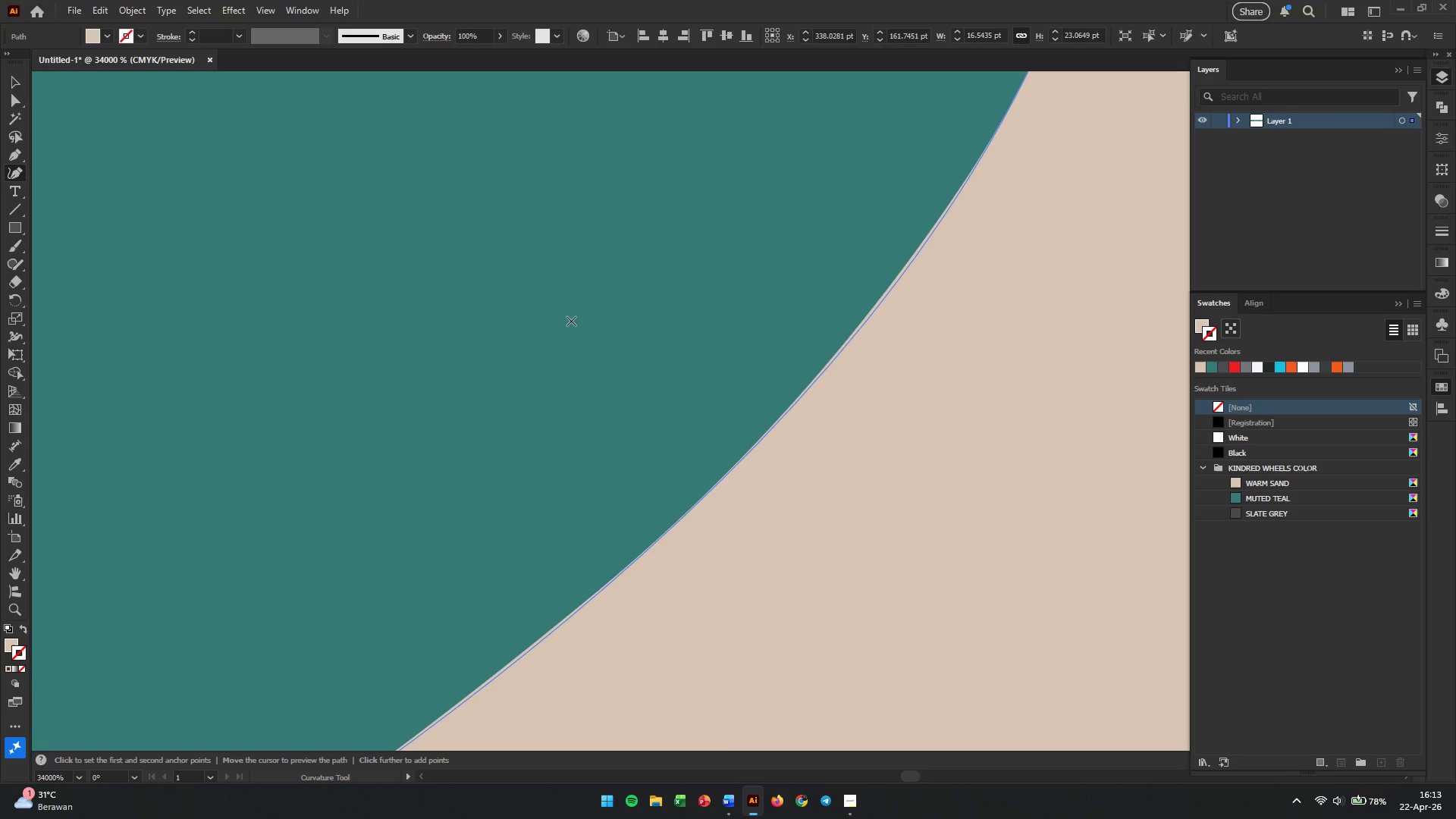 
hold_key(key=AltLeft, duration=0.38)
 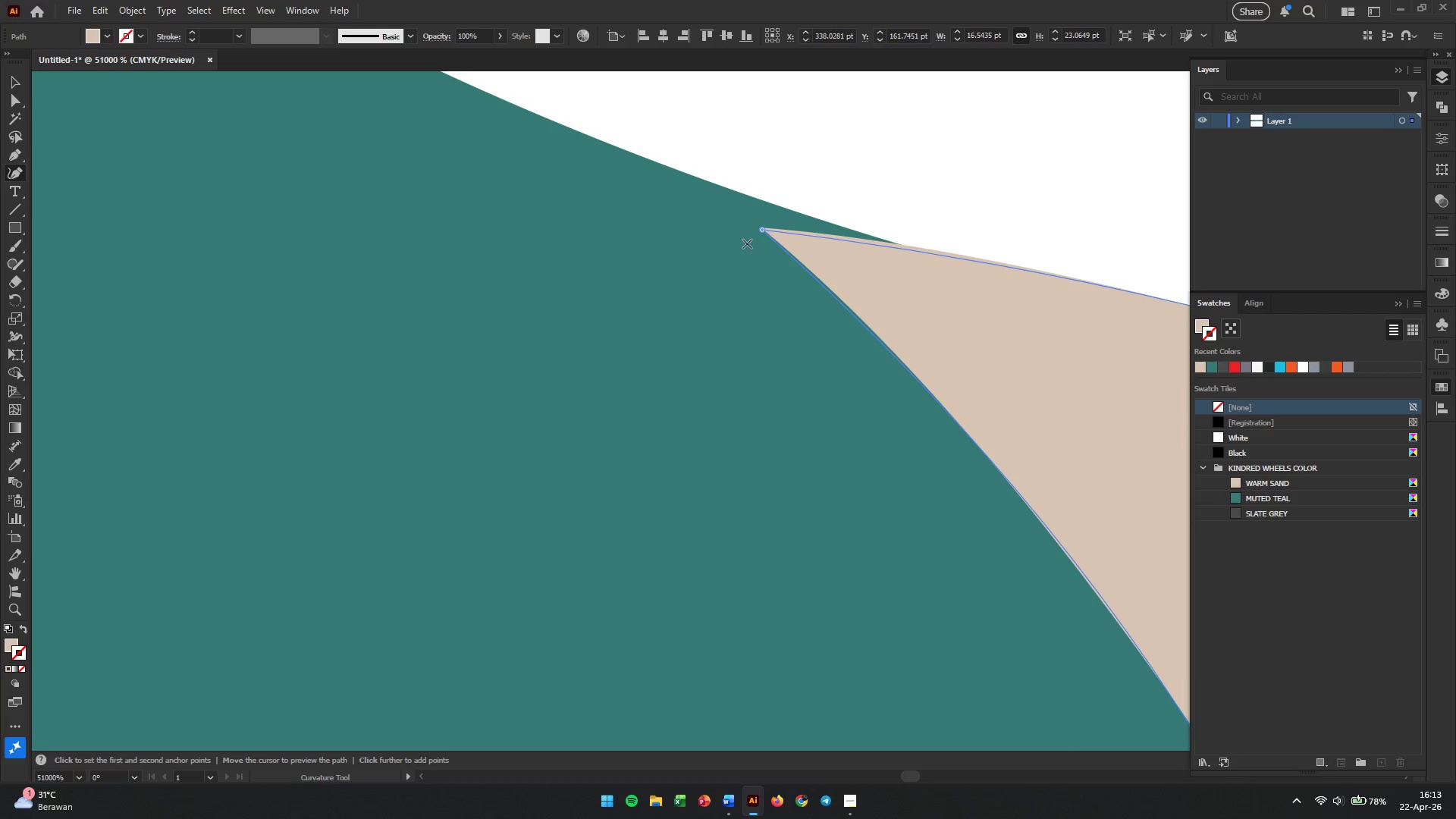 
scroll: coordinate [720, 320], scroll_direction: up, amount: 4.0
 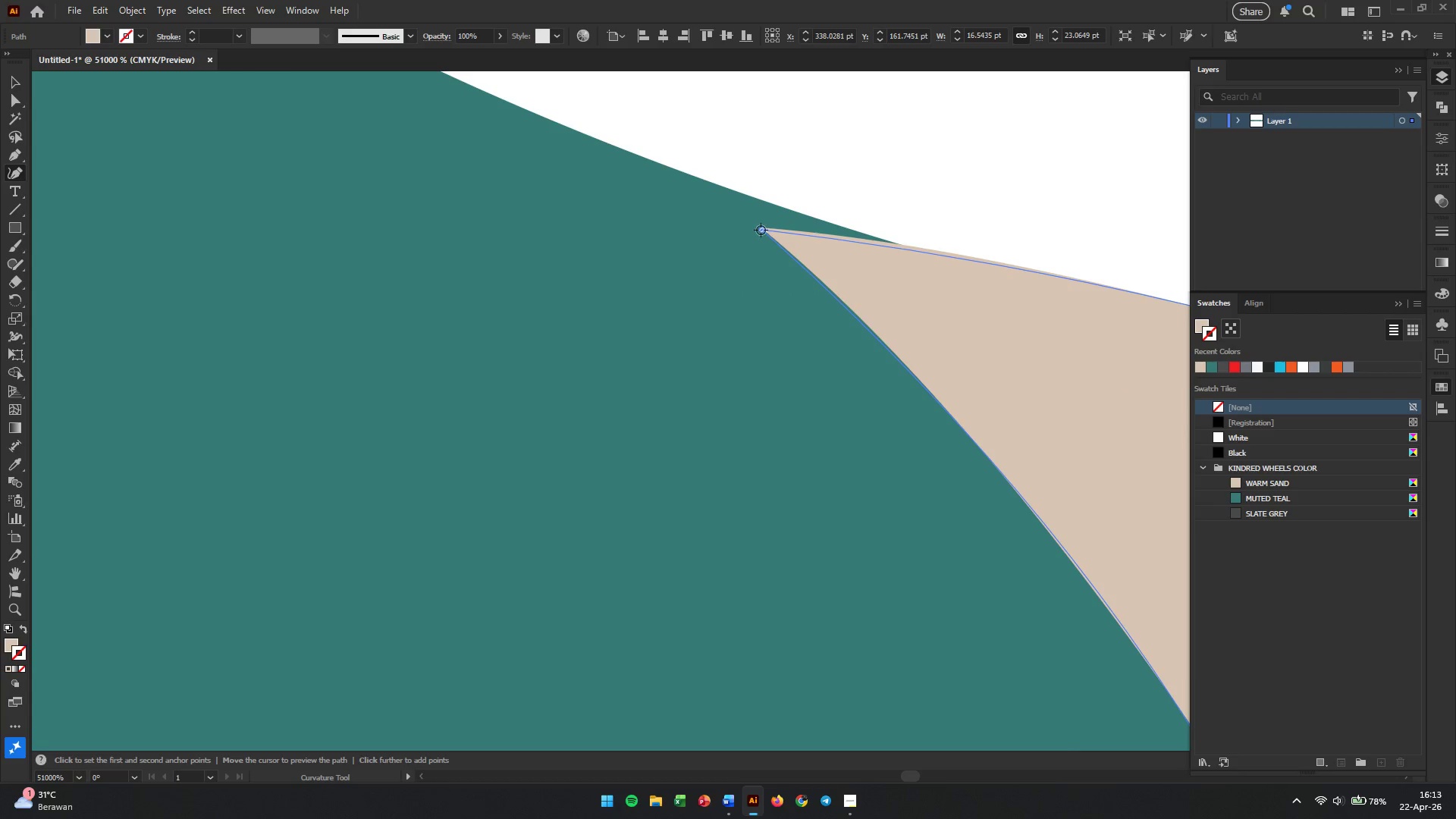 
left_click_drag(start_coordinate=[761, 230], to_coordinate=[773, 205])
 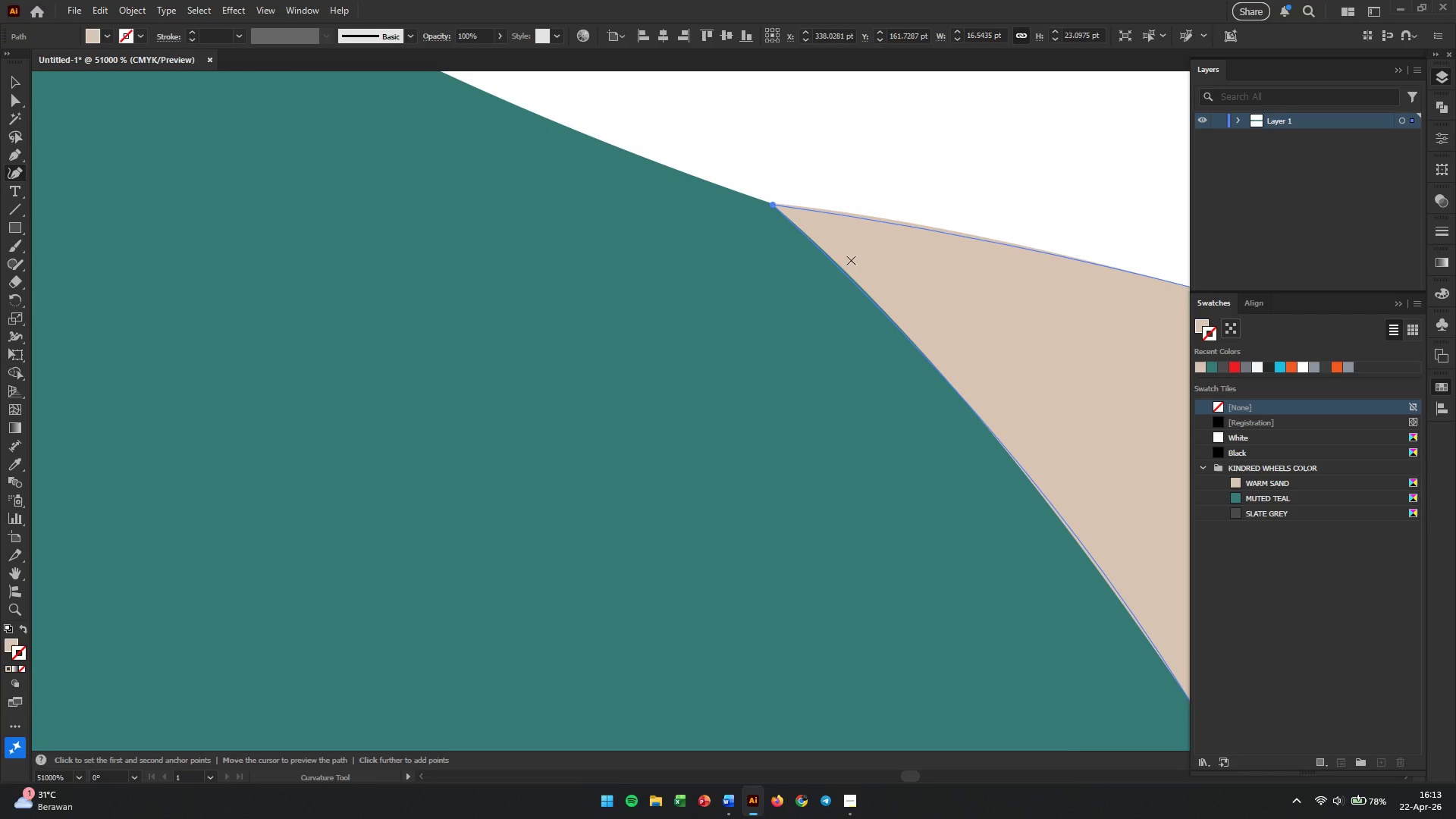 
hold_key(key=Space, duration=0.91)
 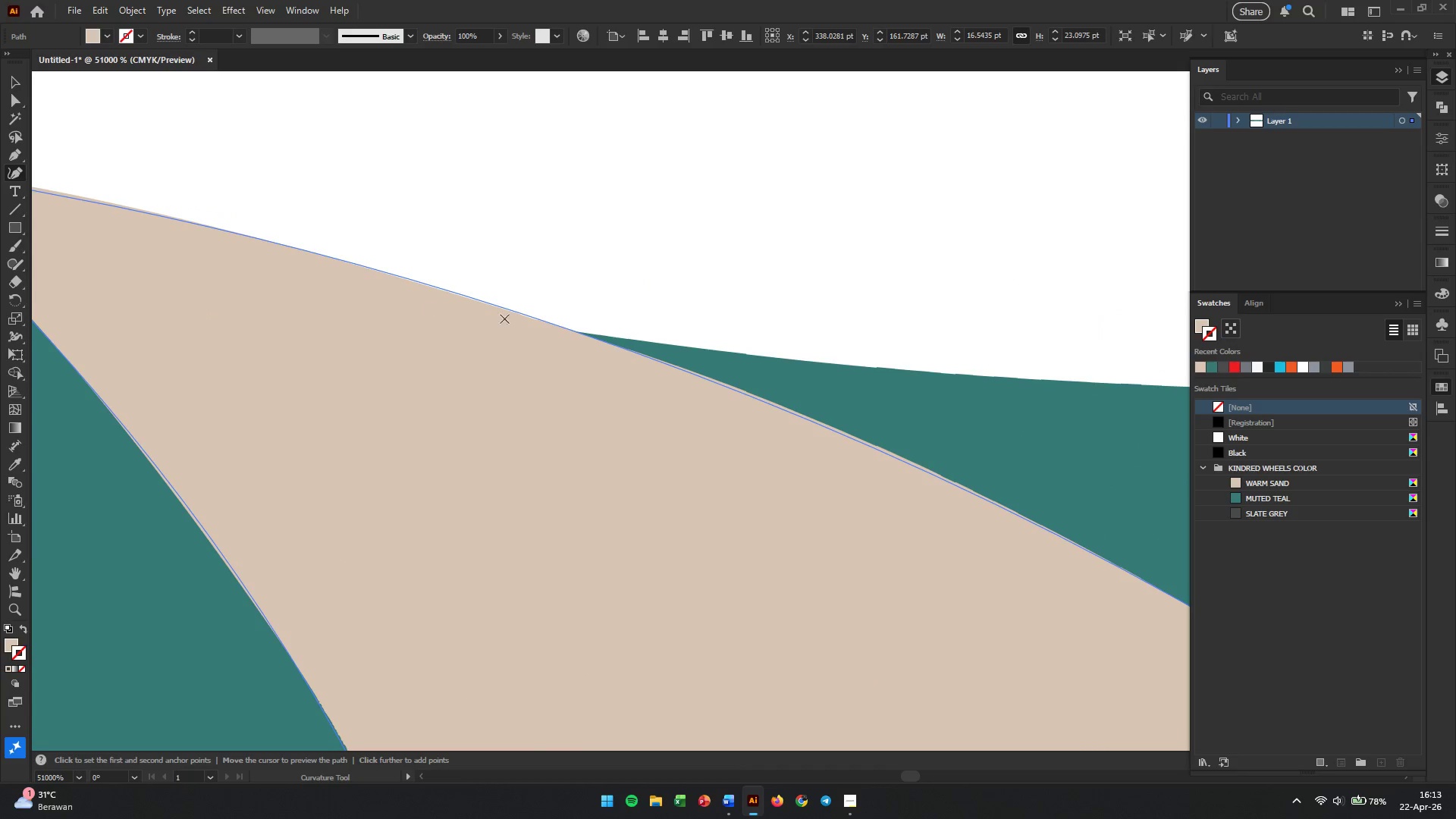 
left_click_drag(start_coordinate=[930, 349], to_coordinate=[36, 309])
 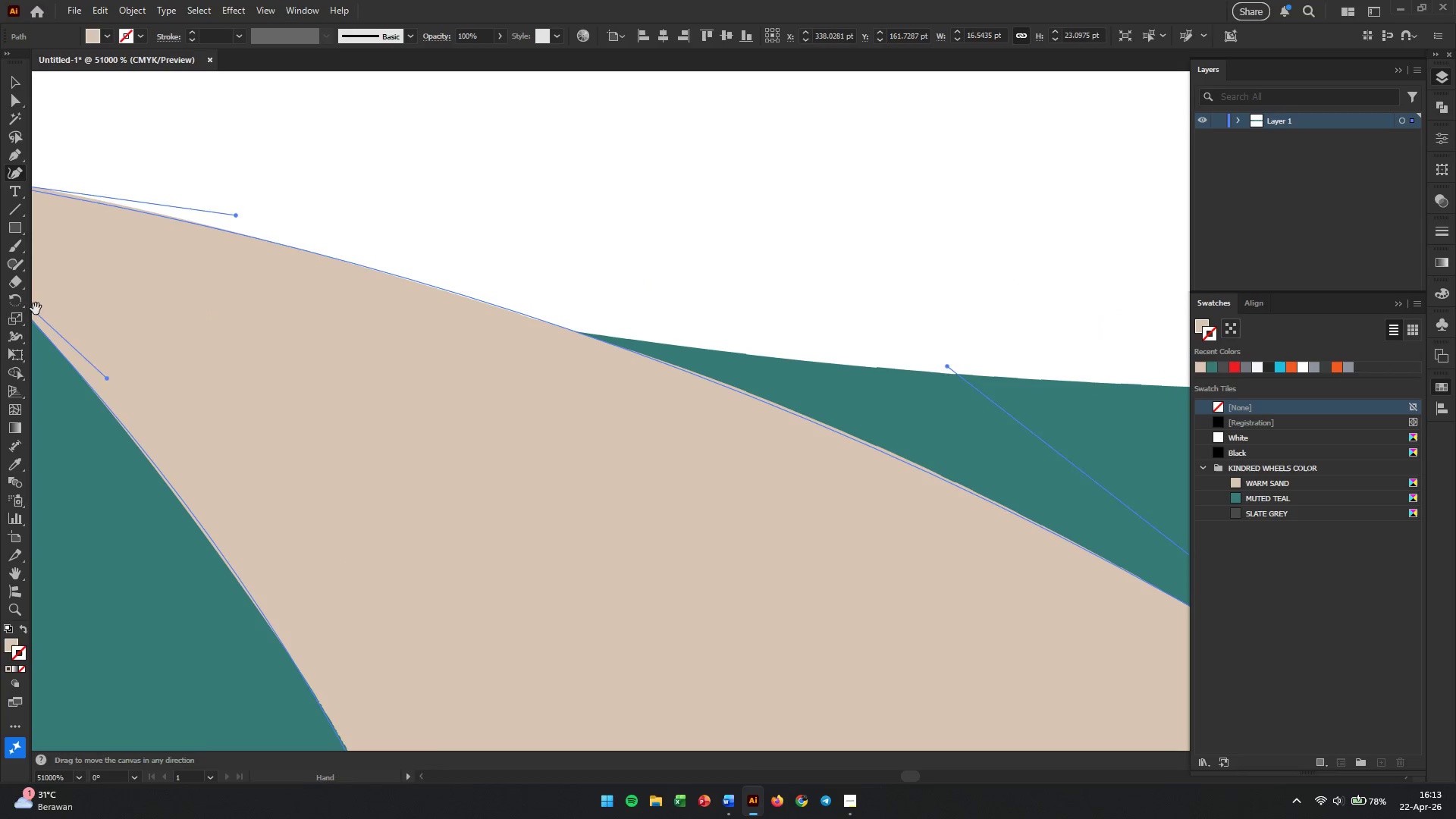 
hold_key(key=Space, duration=1.61)
 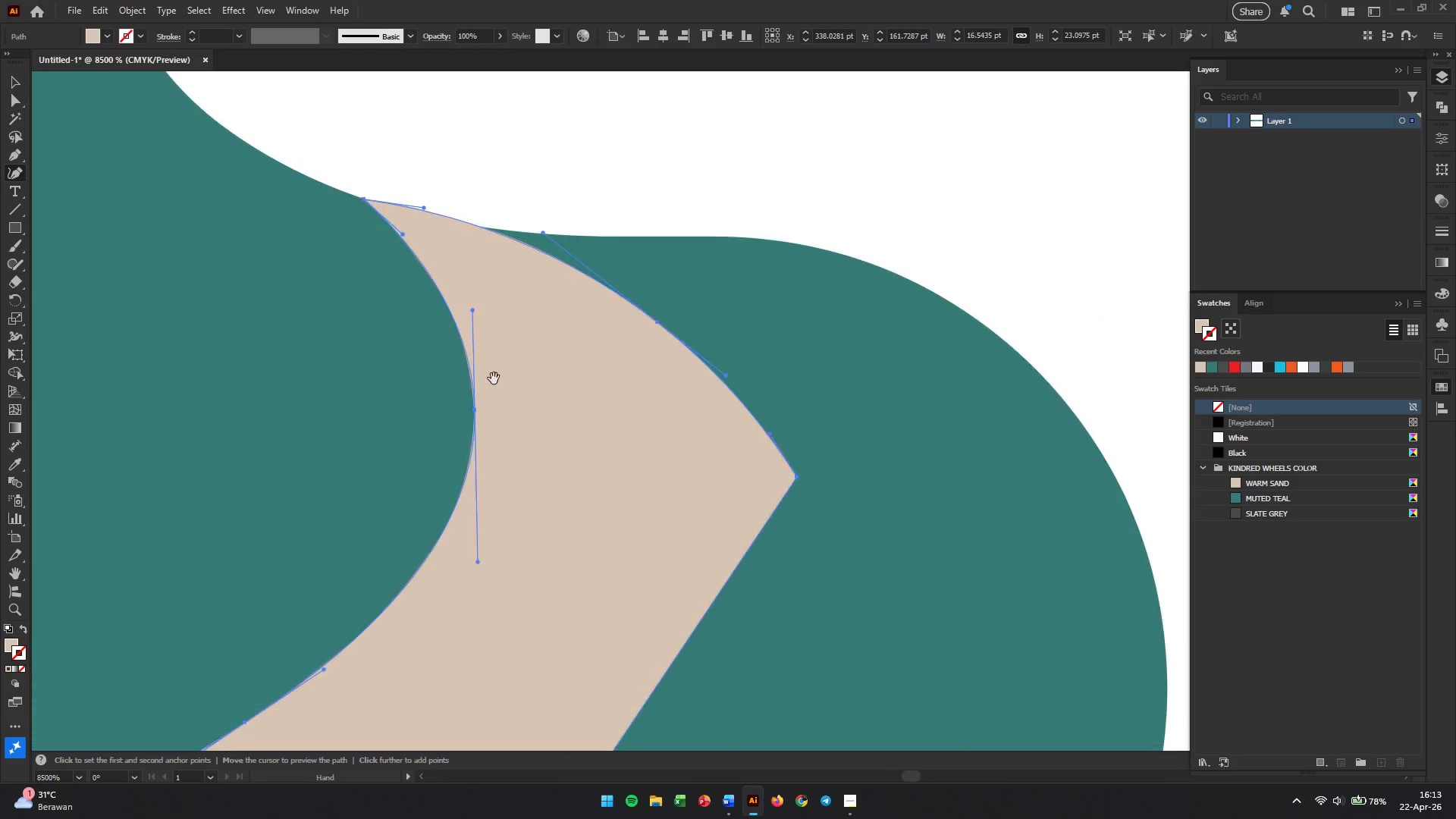 
hold_key(key=AltLeft, duration=0.78)
 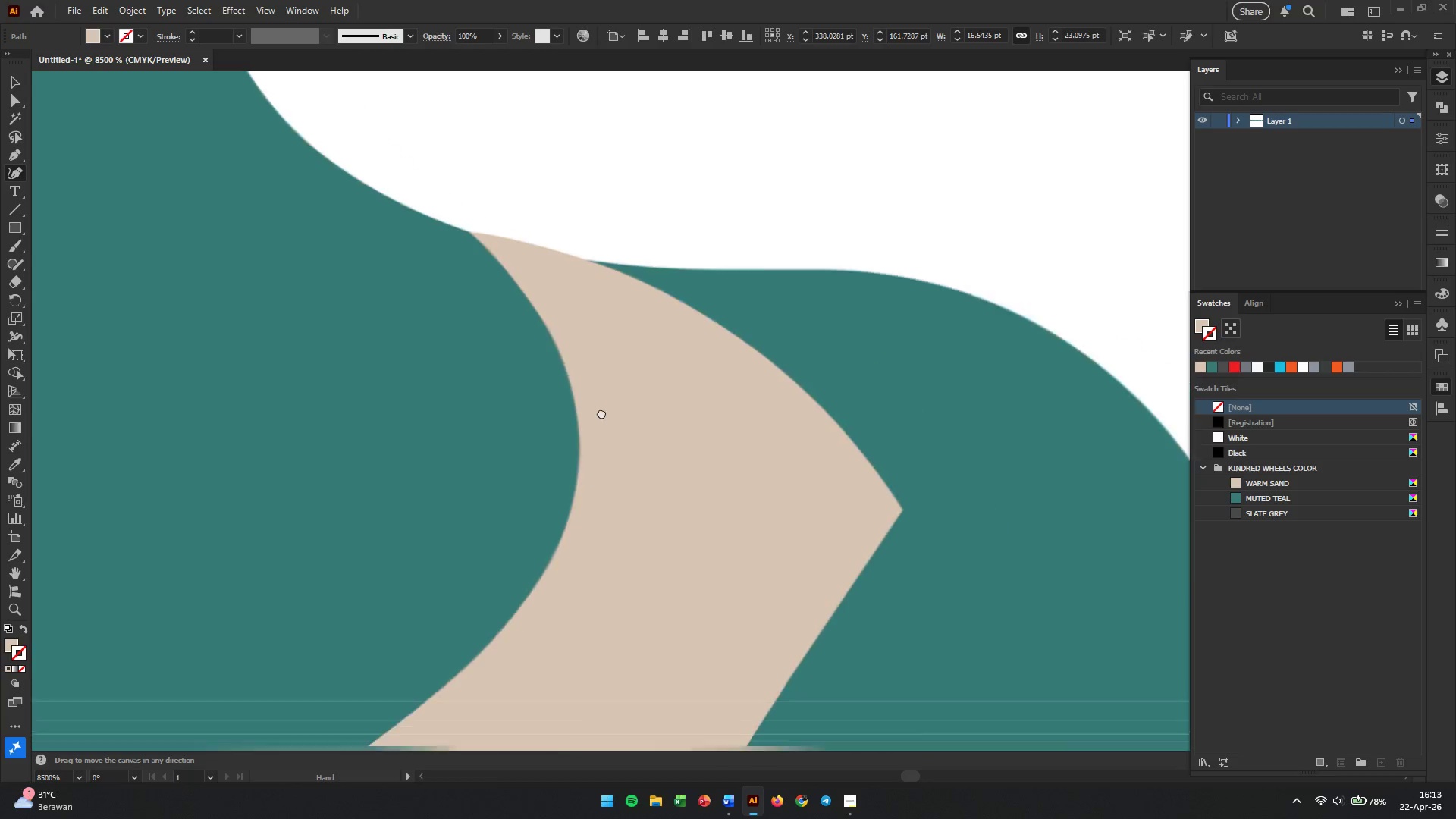 
hold_key(key=Space, duration=0.5)
 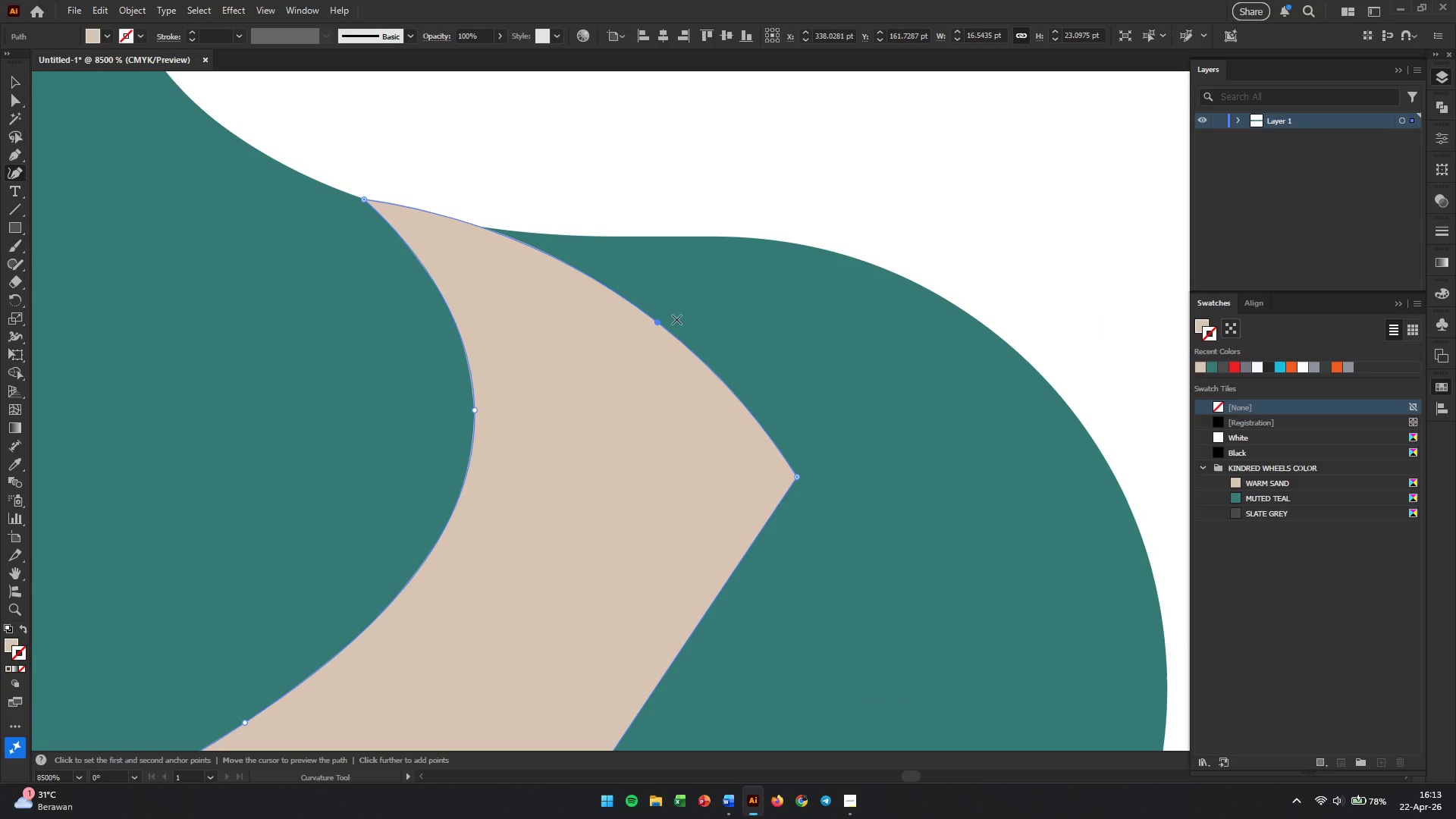 
left_click_drag(start_coordinate=[784, 480], to_coordinate=[494, 378])
 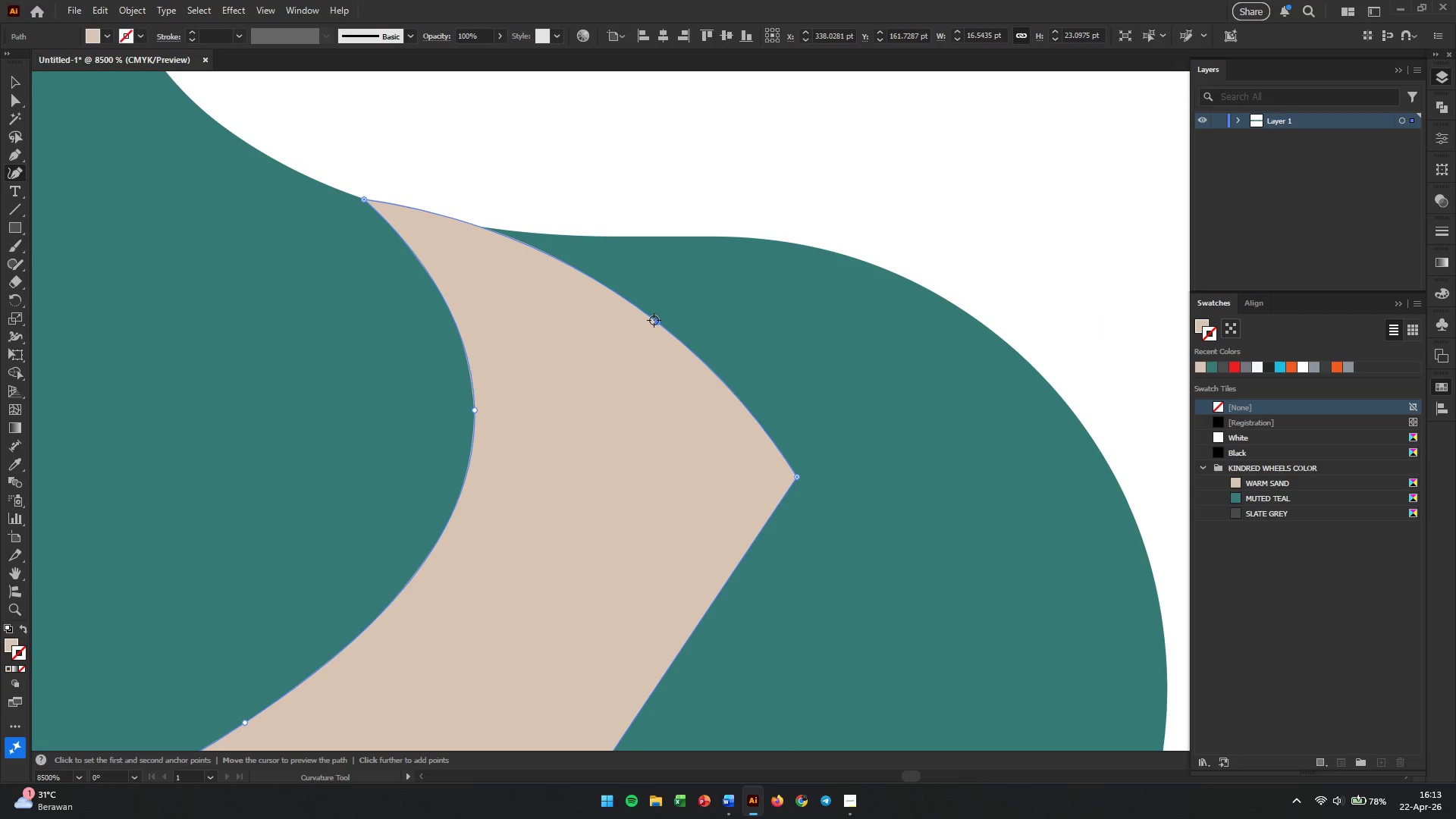 
scroll: coordinate [731, 400], scroll_direction: down, amount: 5.0
 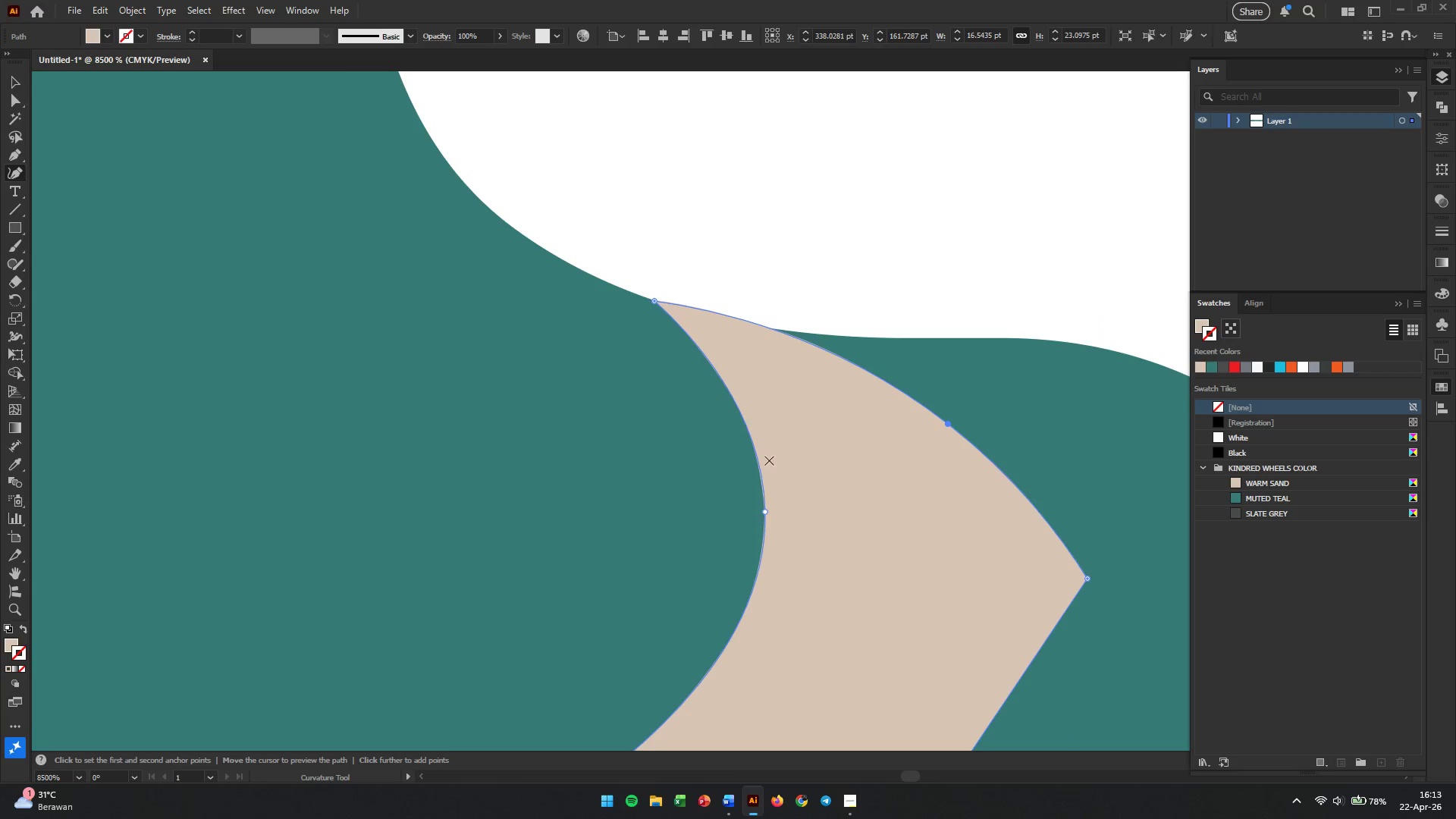 
left_click_drag(start_coordinate=[654, 320], to_coordinate=[677, 361])
 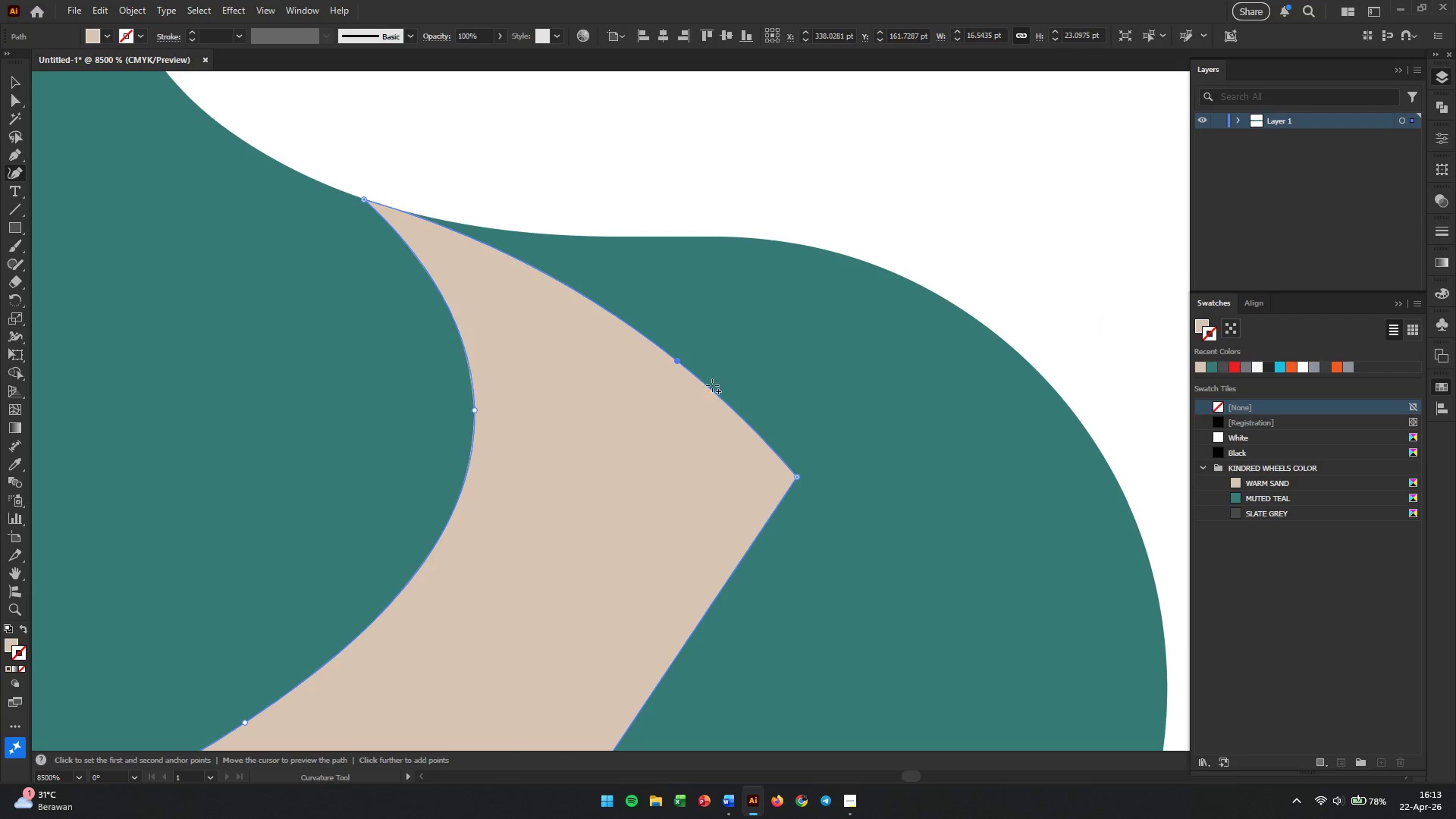 
scroll: coordinate [754, 359], scroll_direction: down, amount: 2.0
 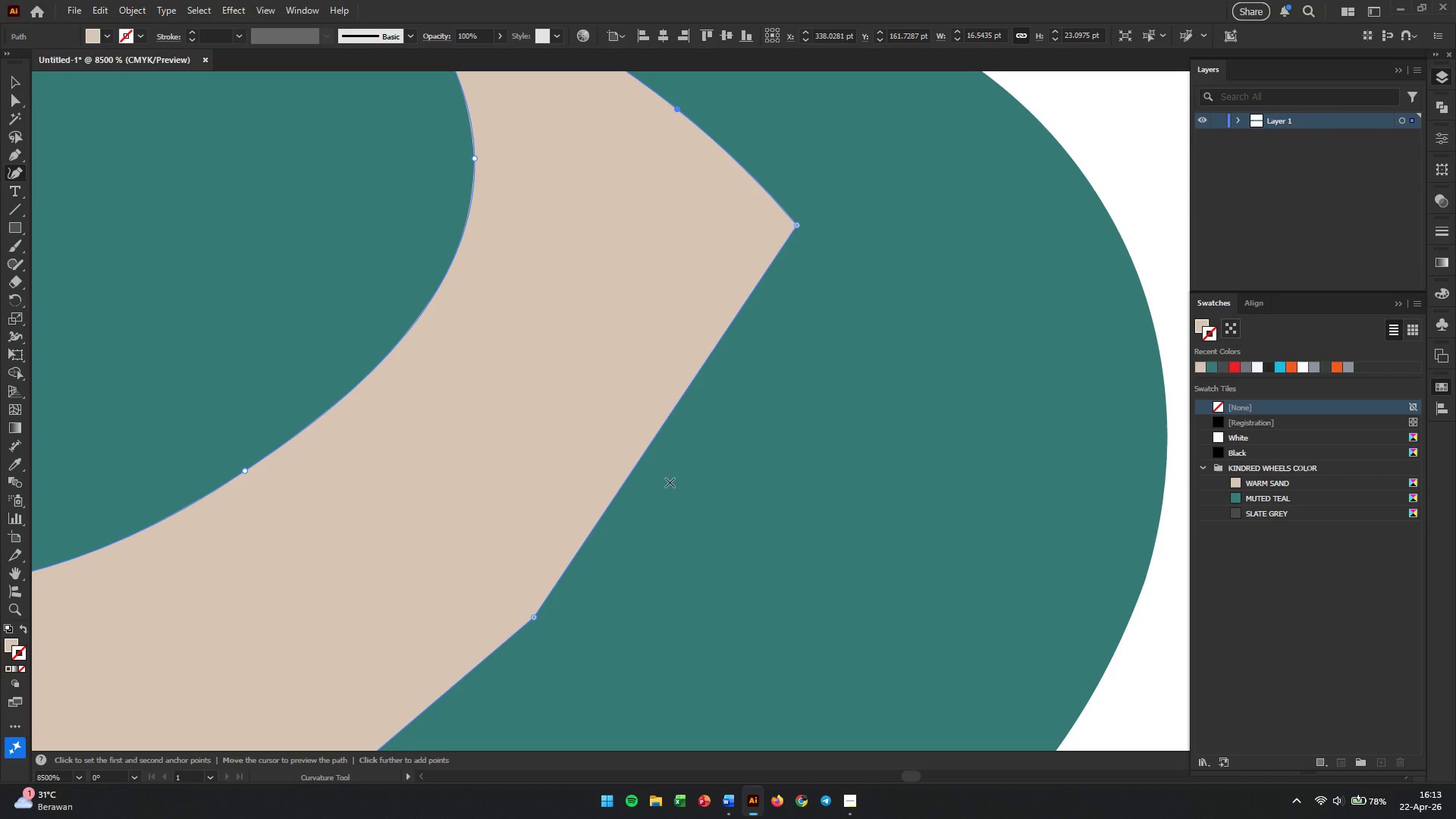 
hold_key(key=AltLeft, duration=0.86)
 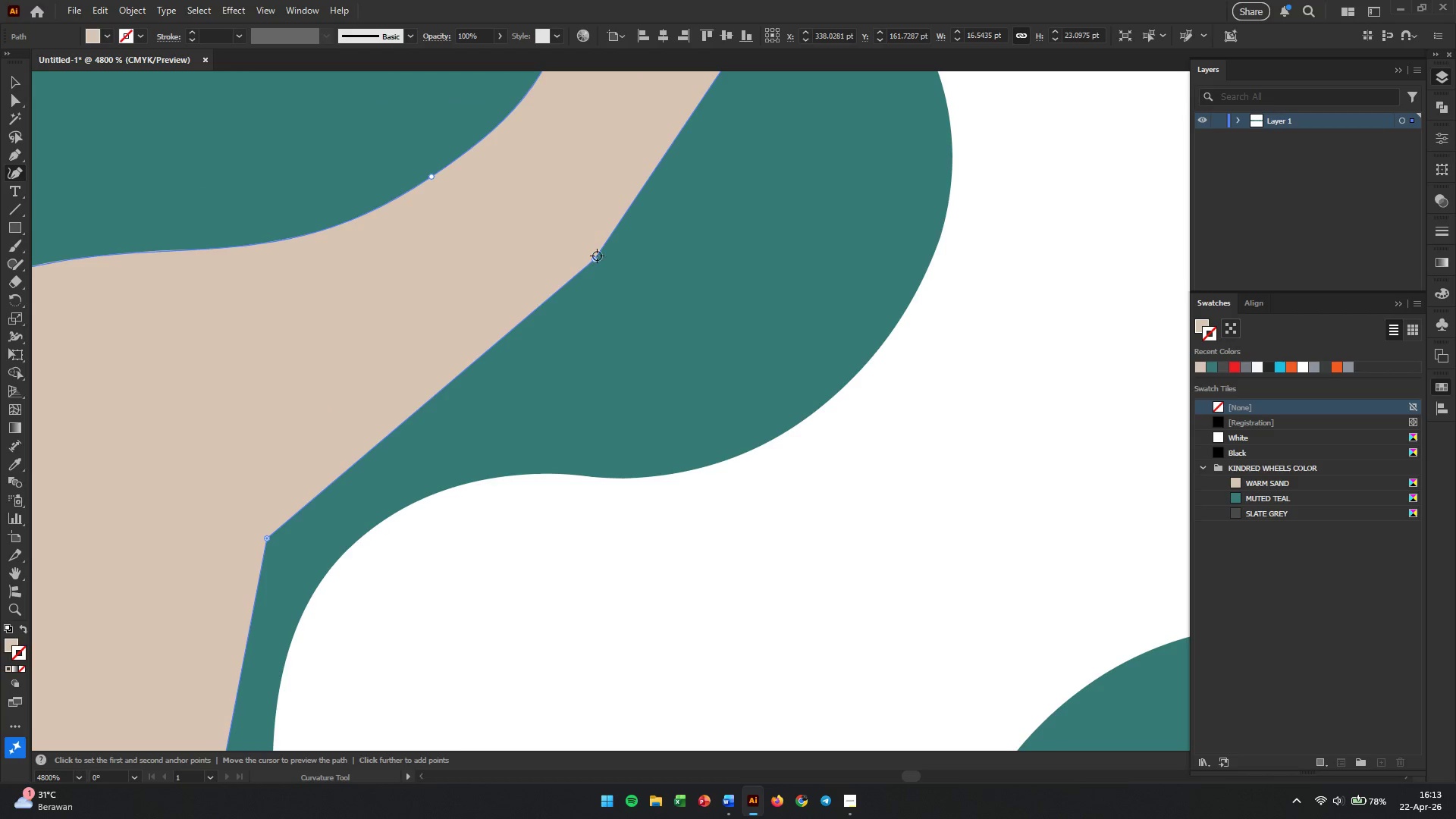 
scroll: coordinate [673, 448], scroll_direction: down, amount: 6.0
 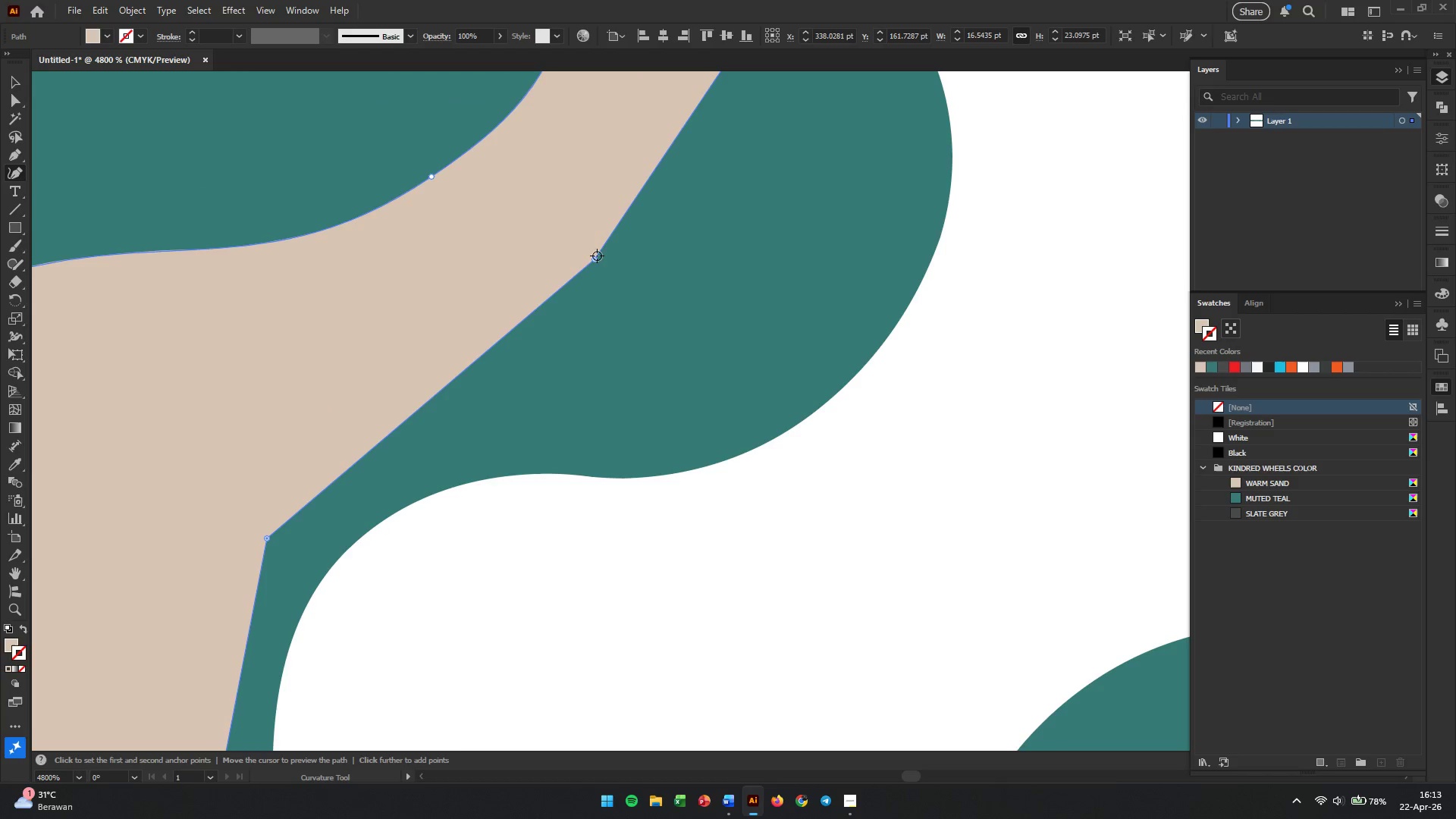 
left_click([597, 259])
 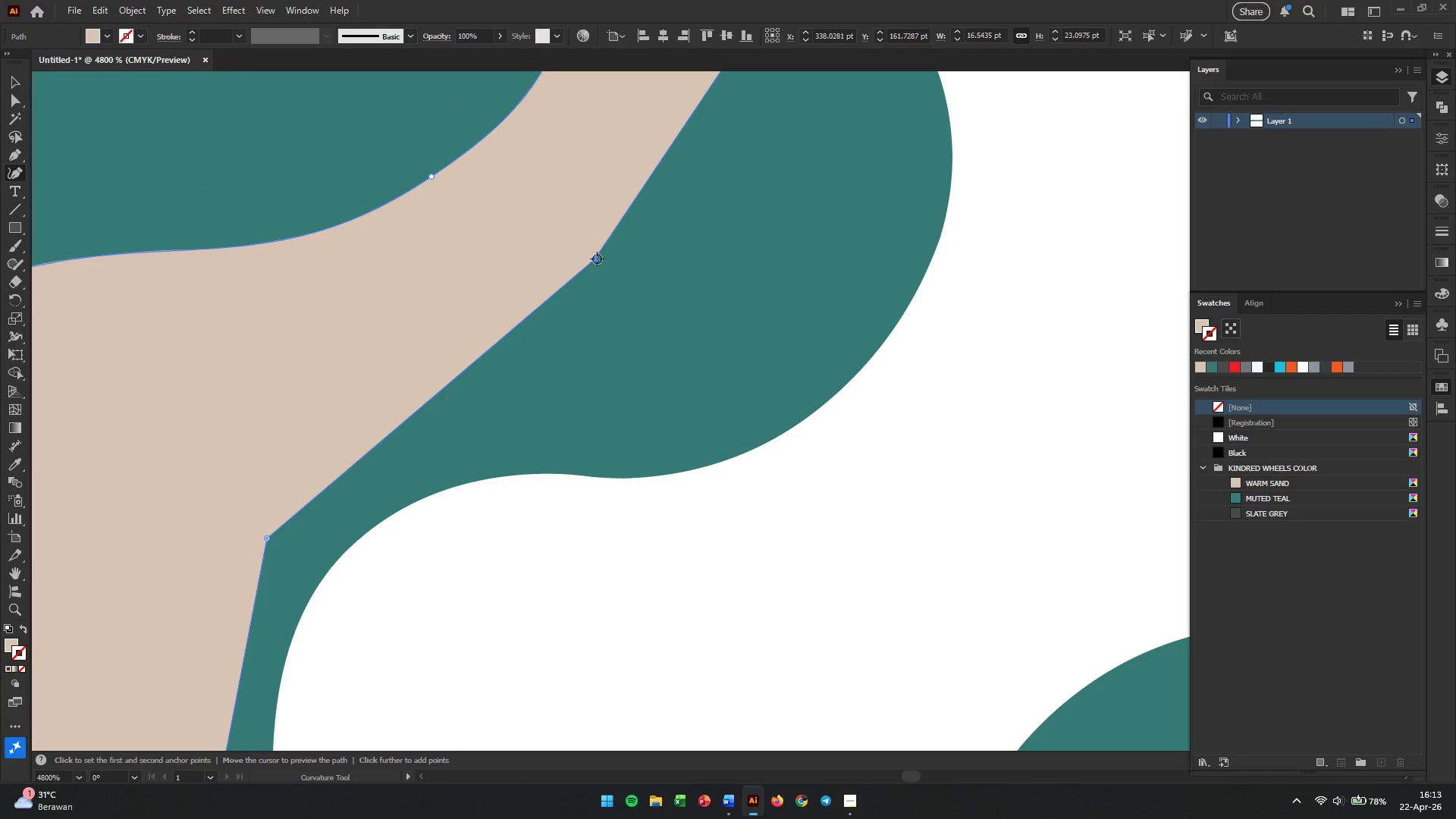 
key(Backspace)
 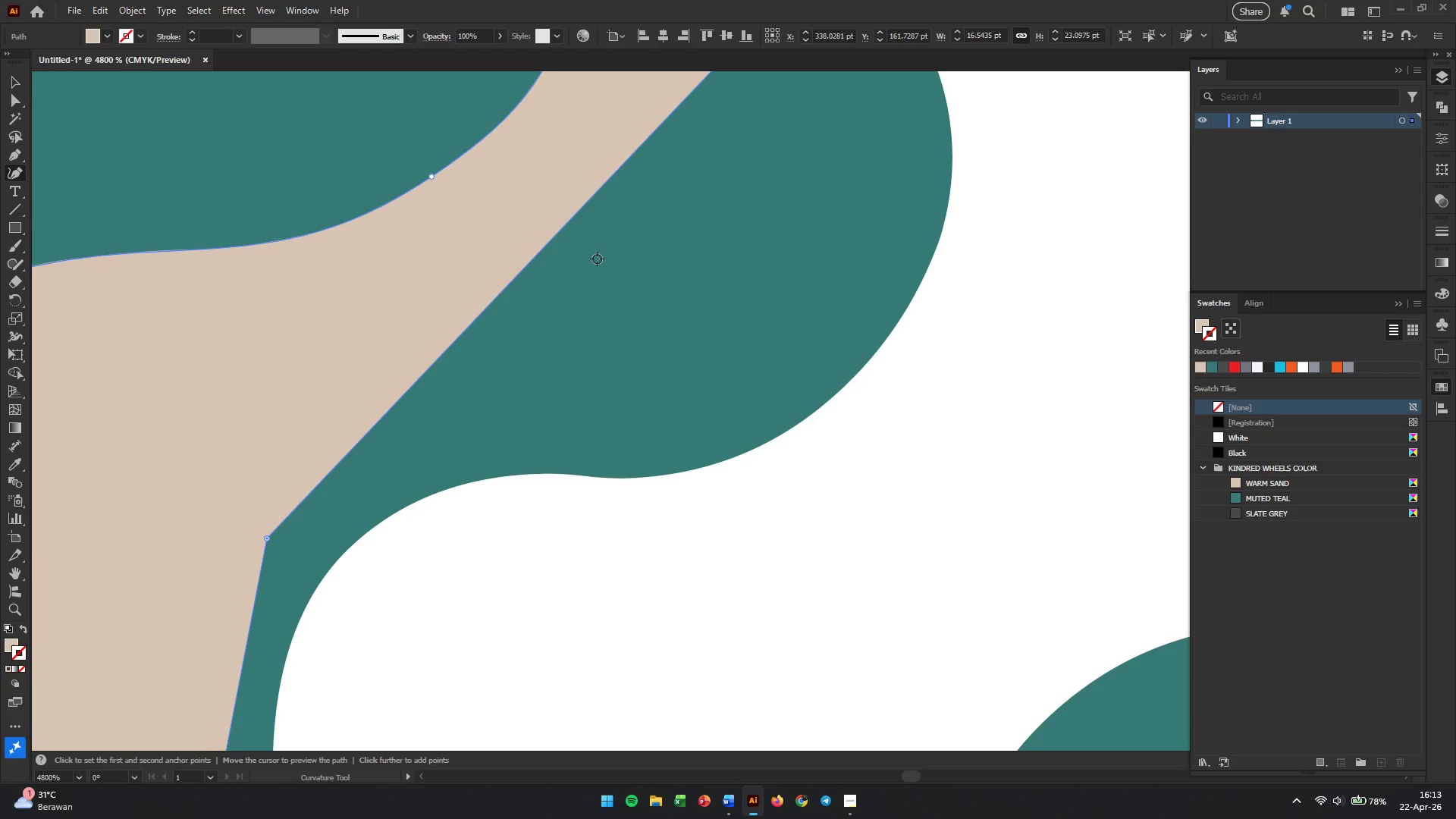 
scroll: coordinate [596, 254], scroll_direction: up, amount: 5.0
 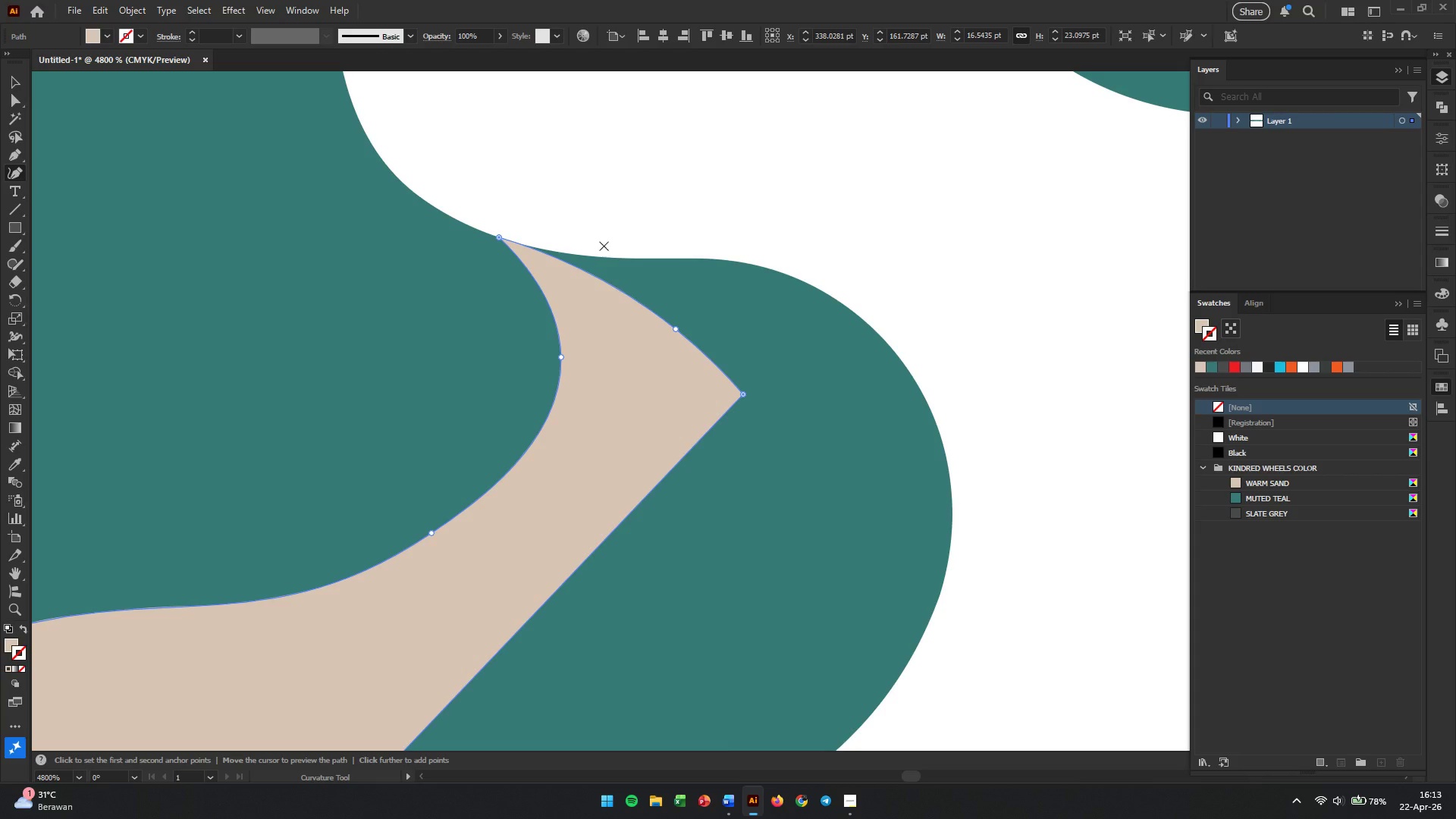 
scroll: coordinate [598, 297], scroll_direction: down, amount: 3.0
 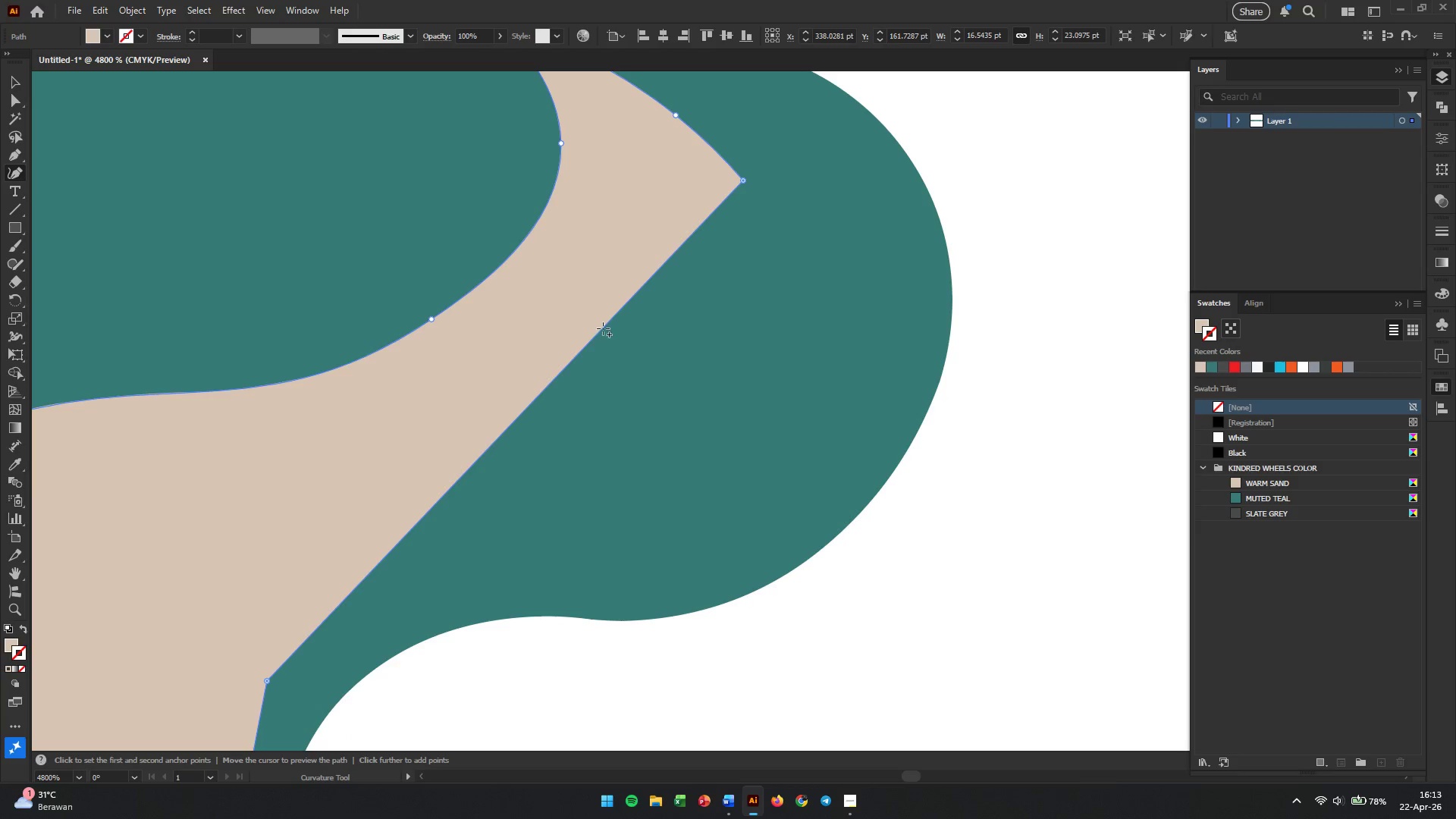 
left_click_drag(start_coordinate=[603, 328], to_coordinate=[766, 225])
 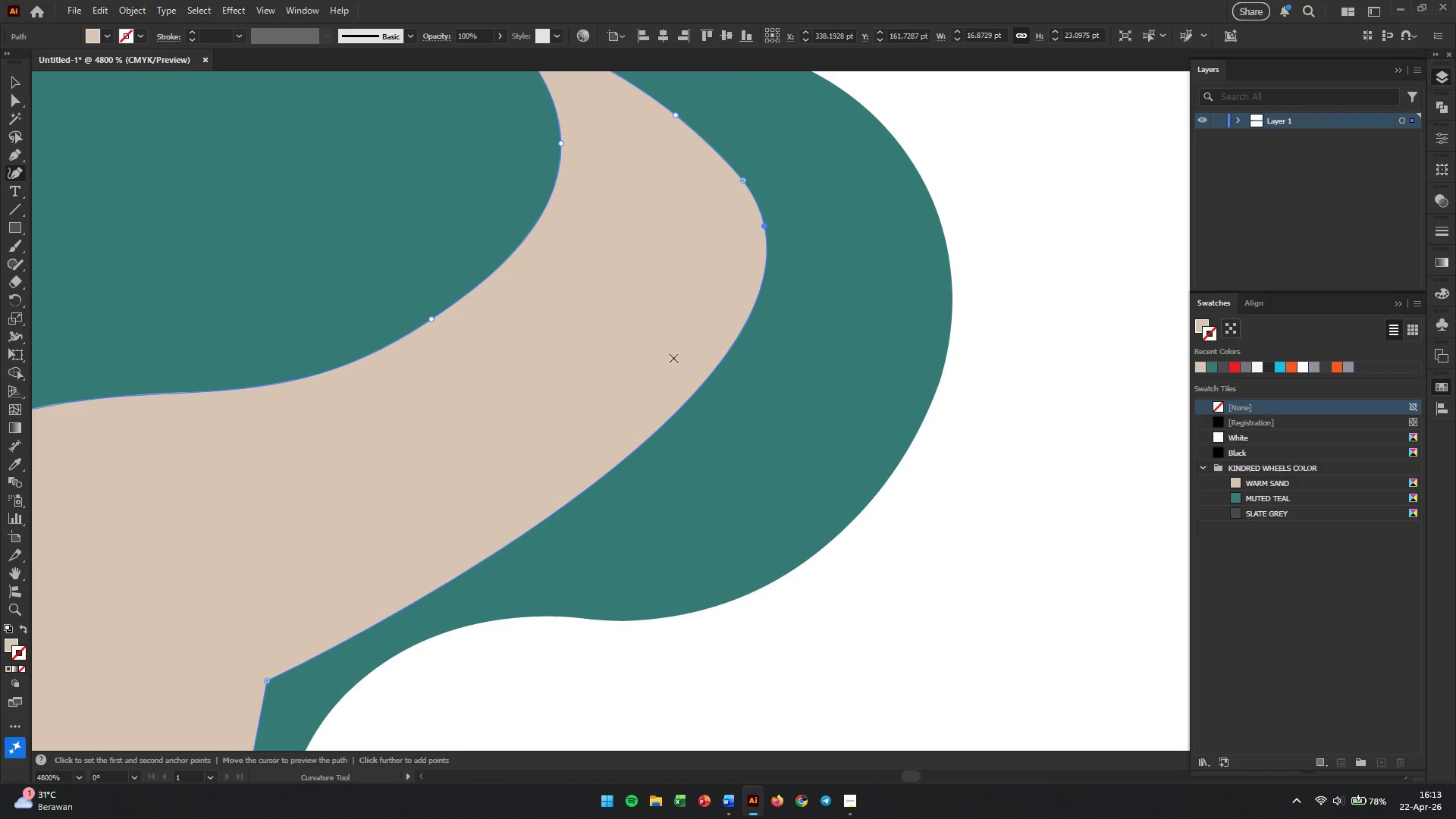 
hold_key(key=AltLeft, duration=1.59)
 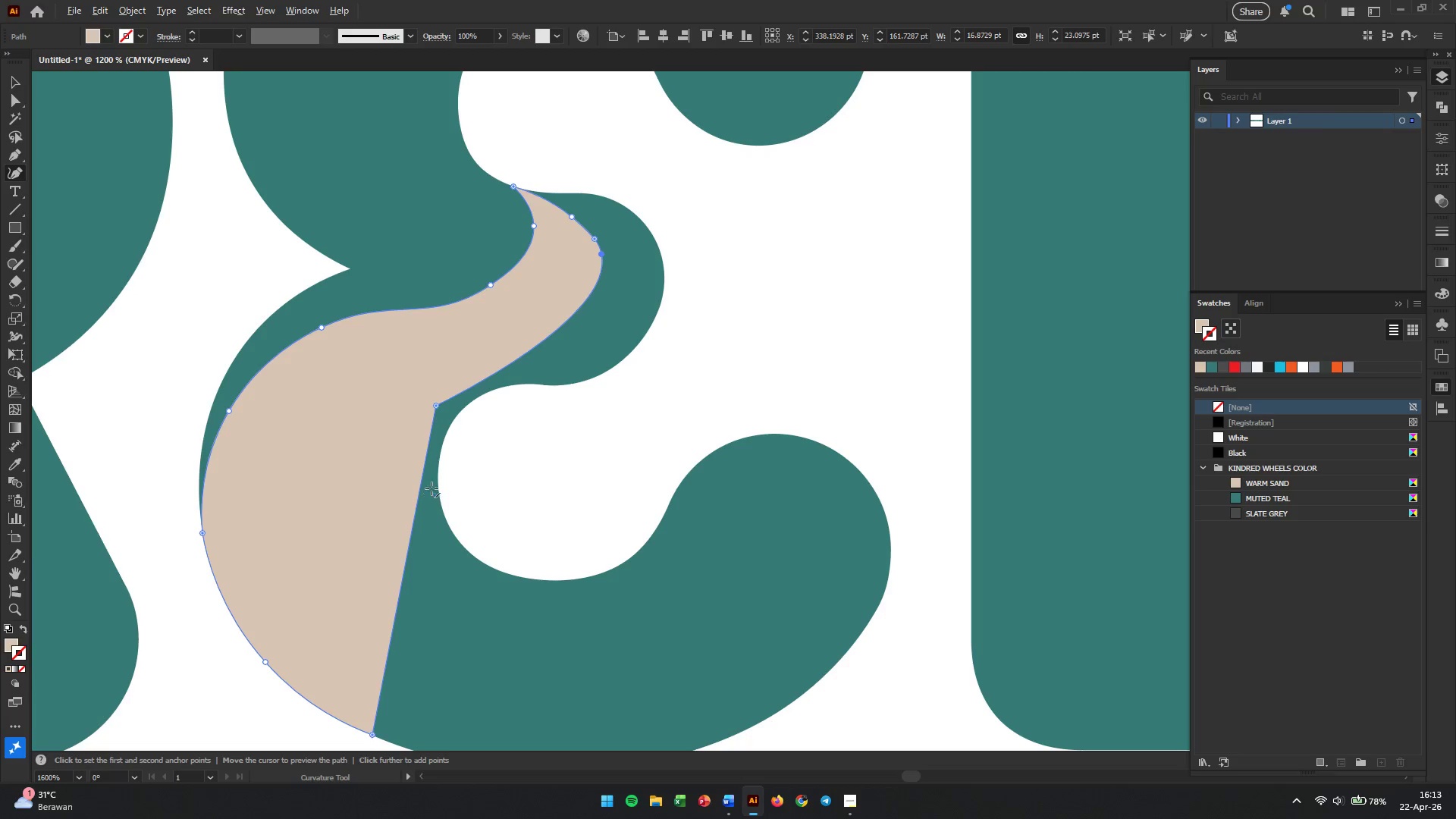 
scroll: coordinate [478, 438], scroll_direction: down, amount: 7.0
 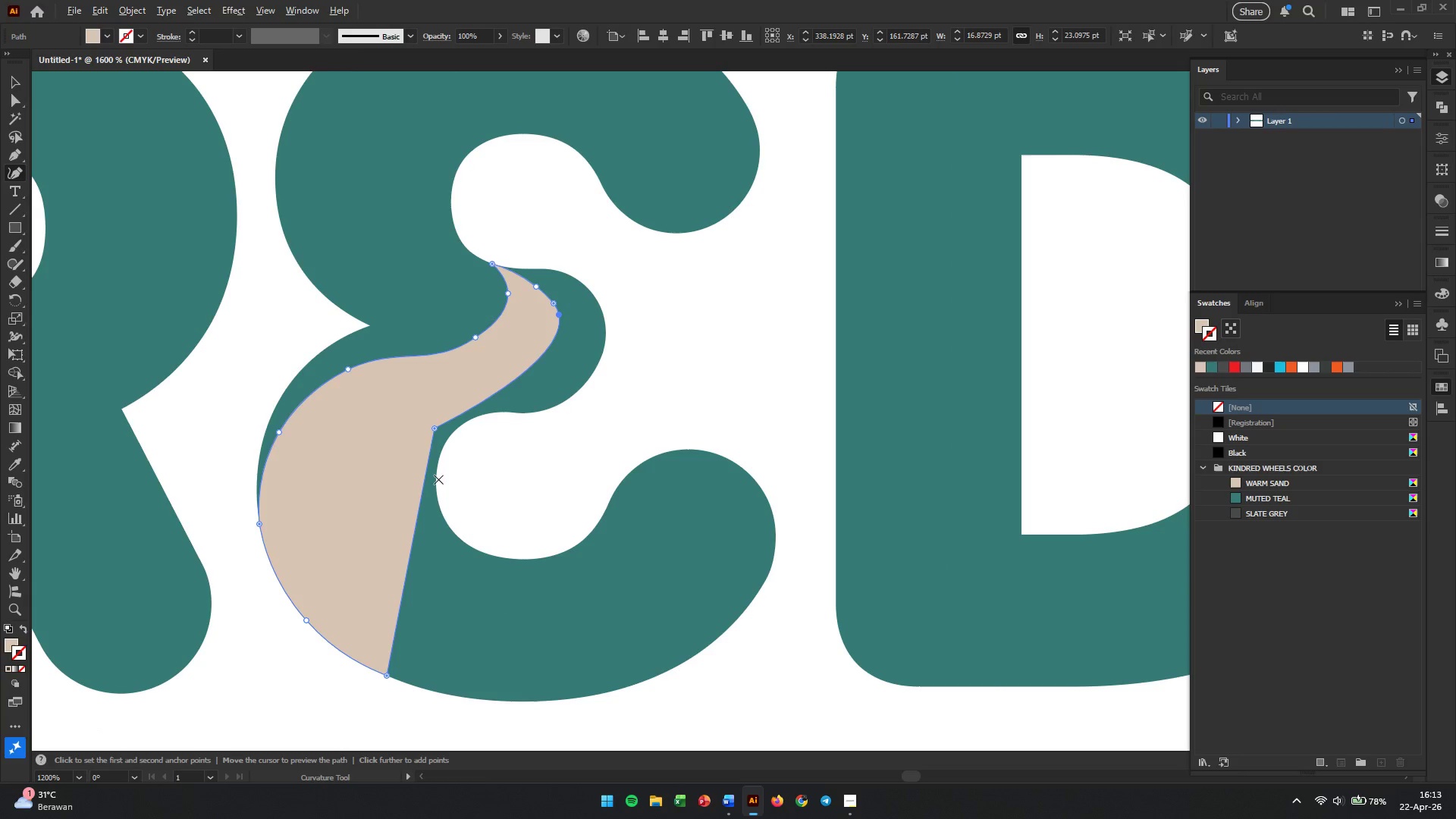 
hold_key(key=AltLeft, duration=0.47)
scroll: coordinate [430, 496], scroll_direction: up, amount: 1.0
 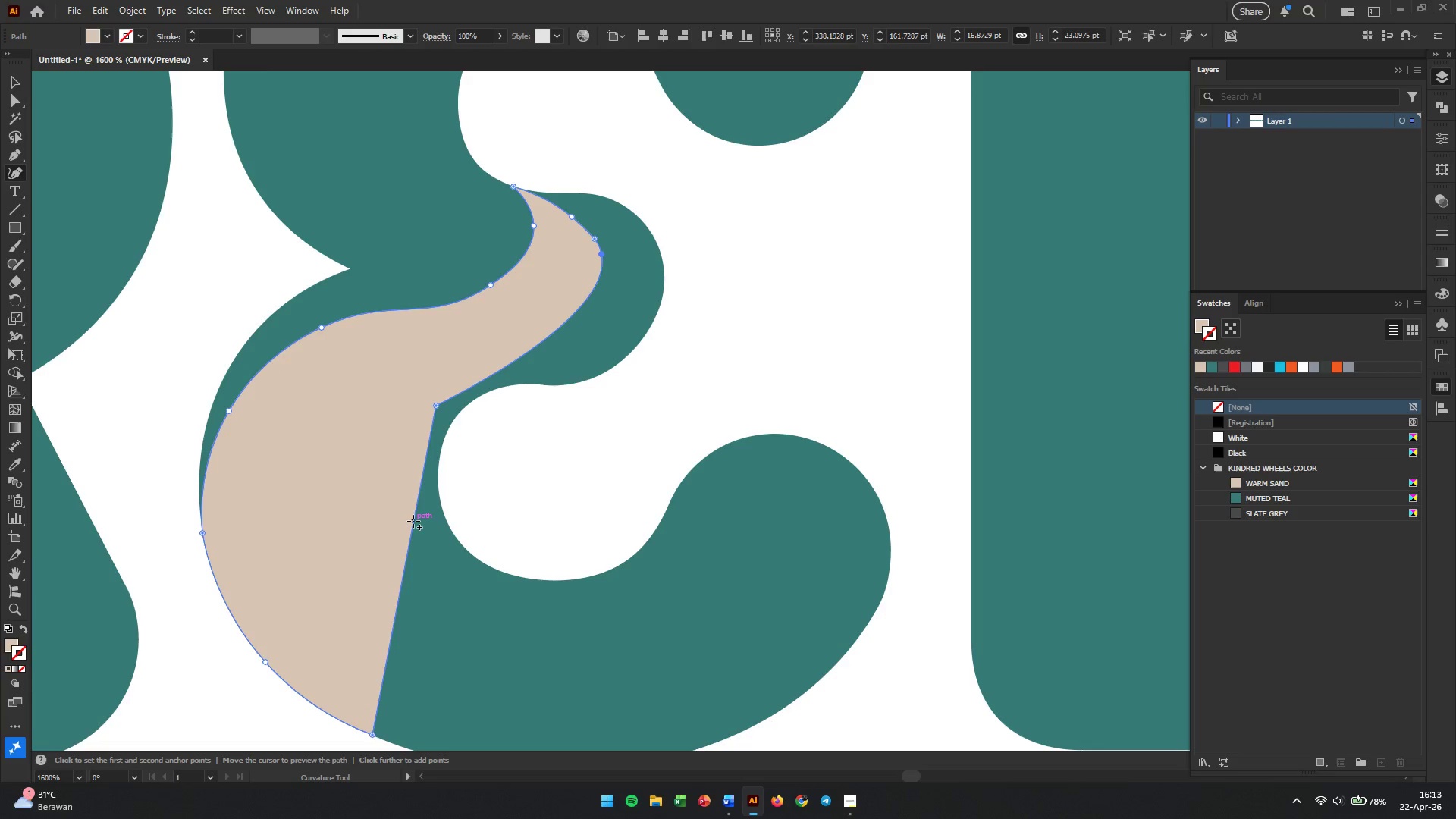 
left_click_drag(start_coordinate=[413, 521], to_coordinate=[339, 513])
 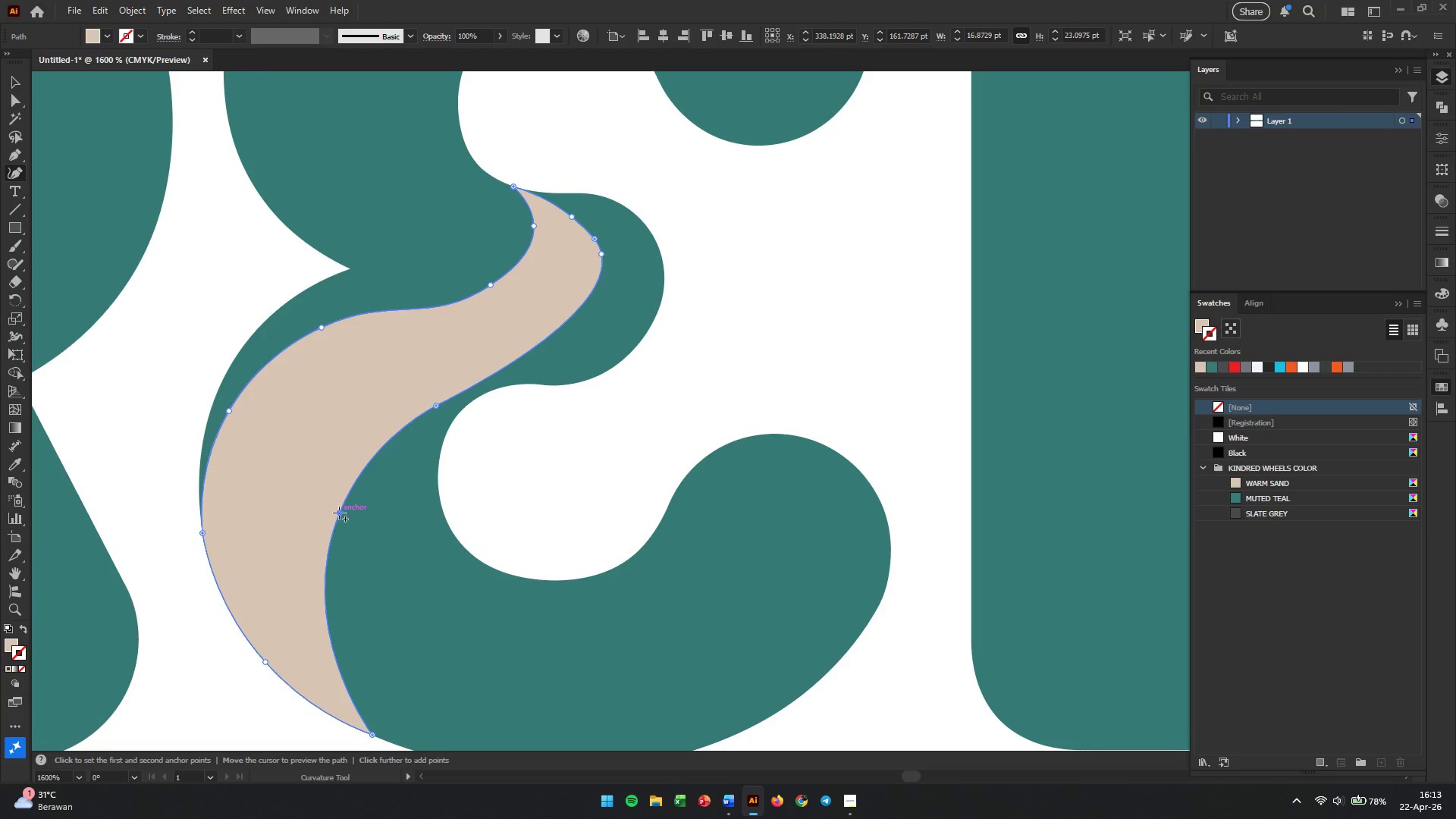 
key(Alt+AltLeft)
 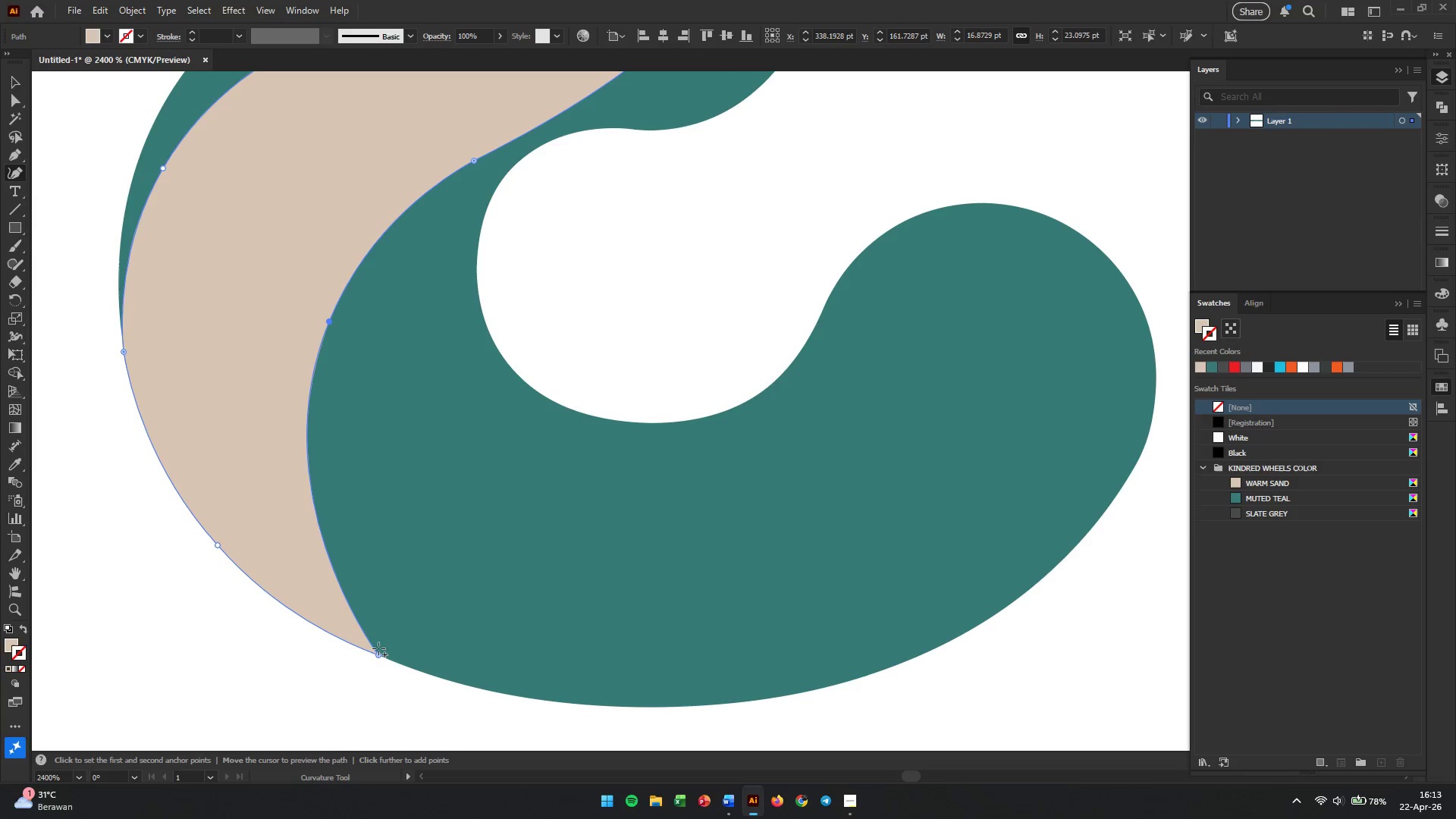 
scroll: coordinate [360, 543], scroll_direction: down, amount: 4.0
 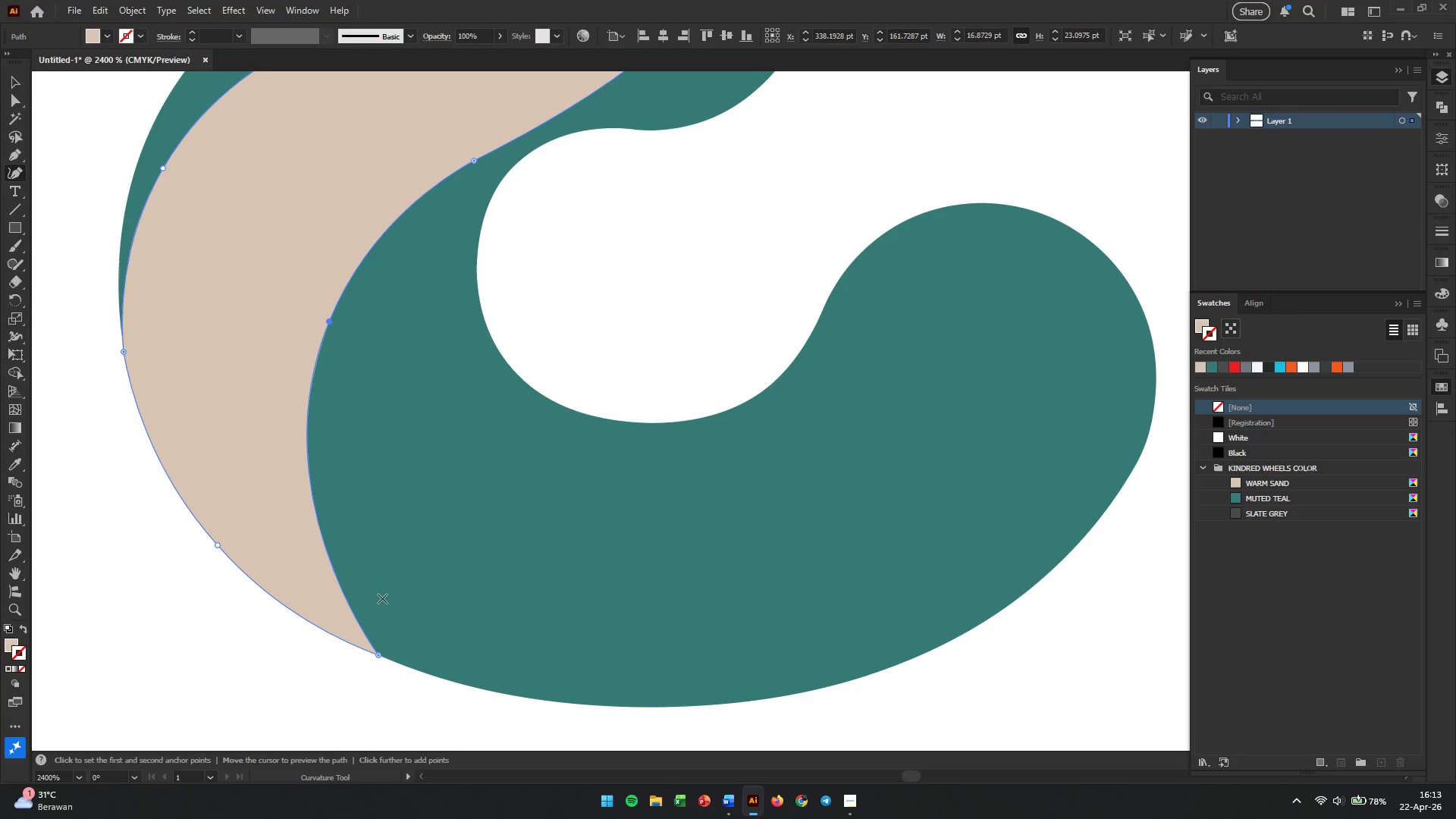 
left_click_drag(start_coordinate=[378, 652], to_coordinate=[488, 689])
 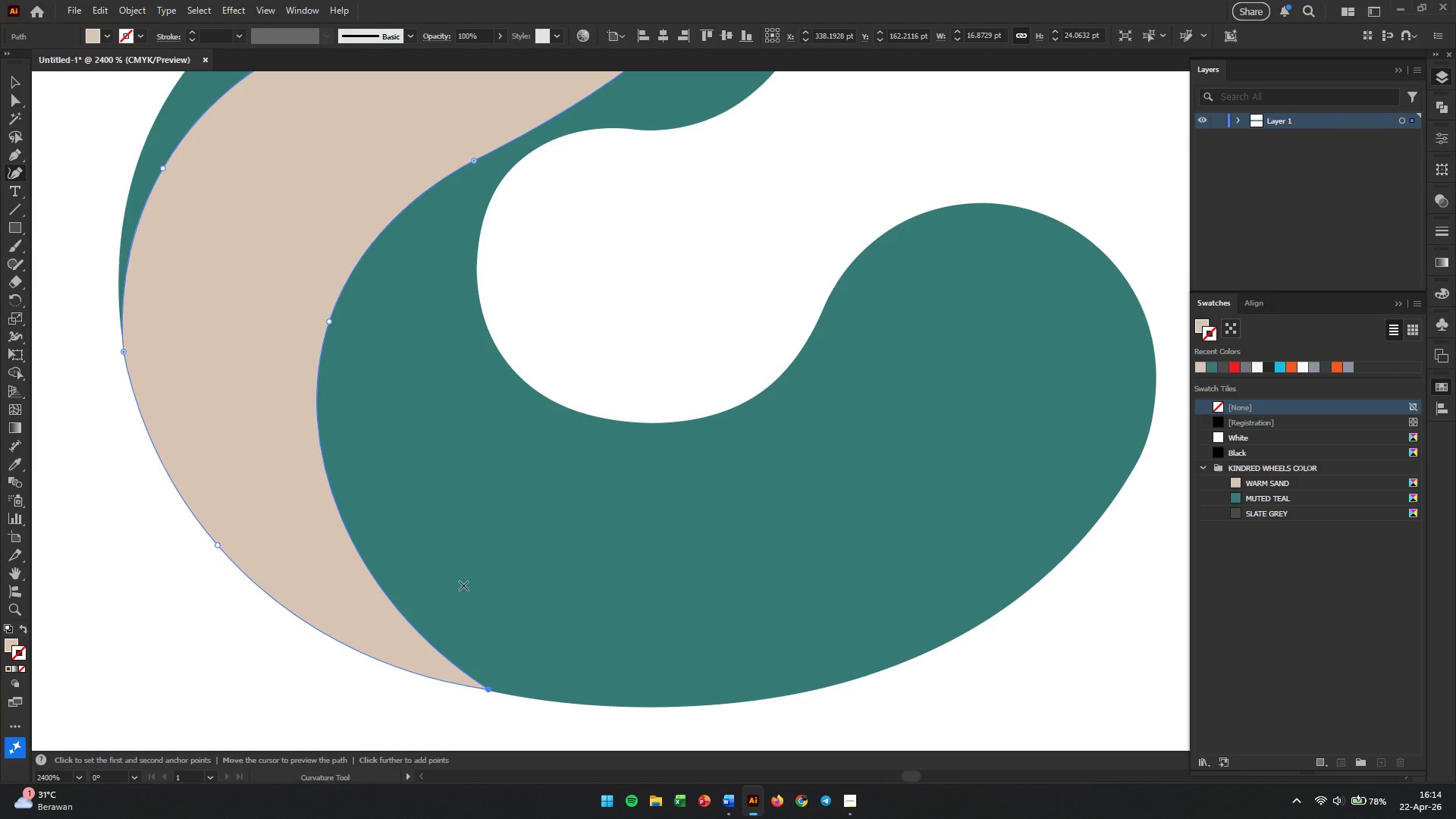 
hold_key(key=AltLeft, duration=2.75)
scroll: coordinate [404, 465], scroll_direction: down, amount: 1.0
 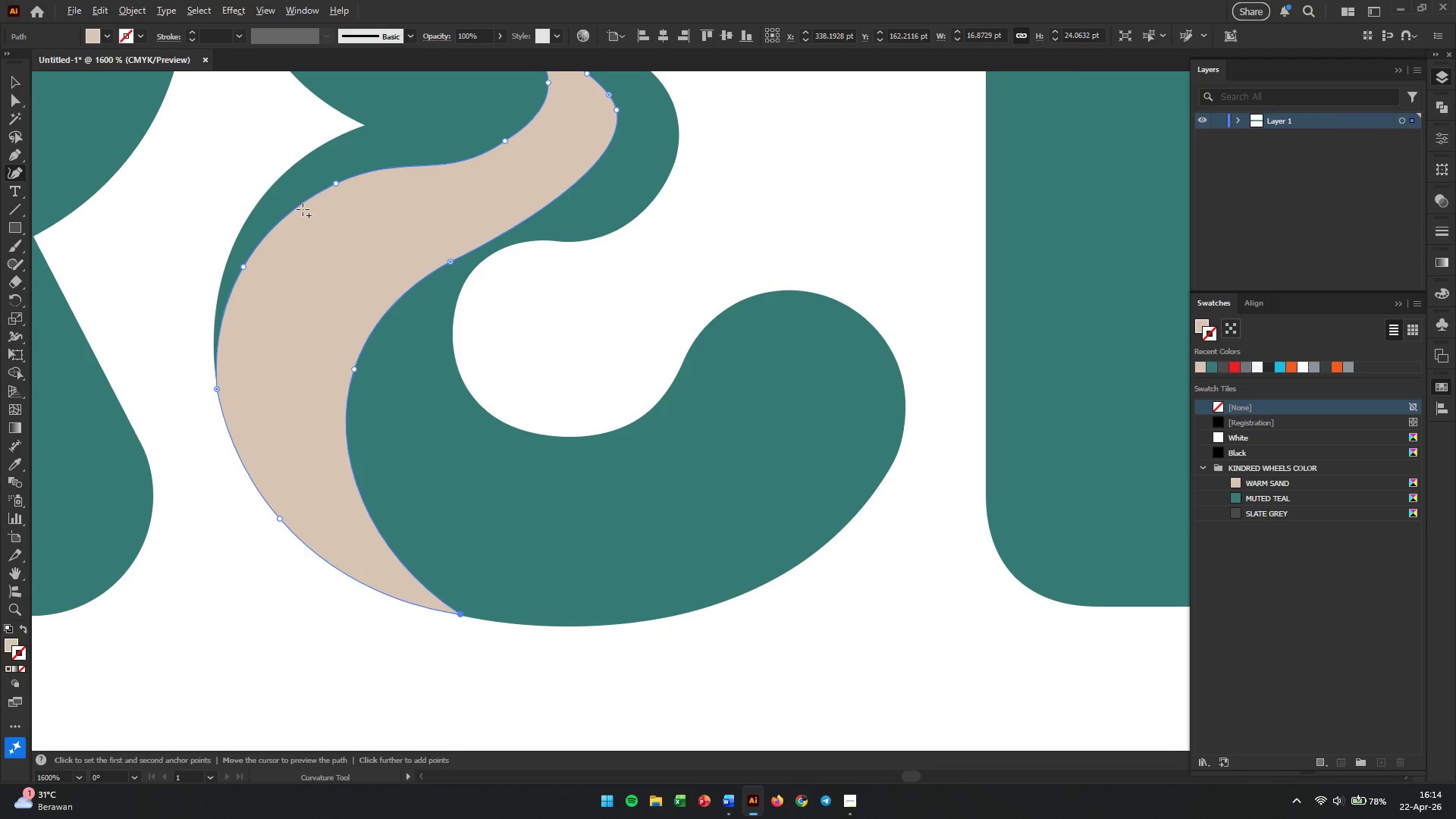 
scroll: coordinate [224, 285], scroll_direction: up, amount: 1.0
 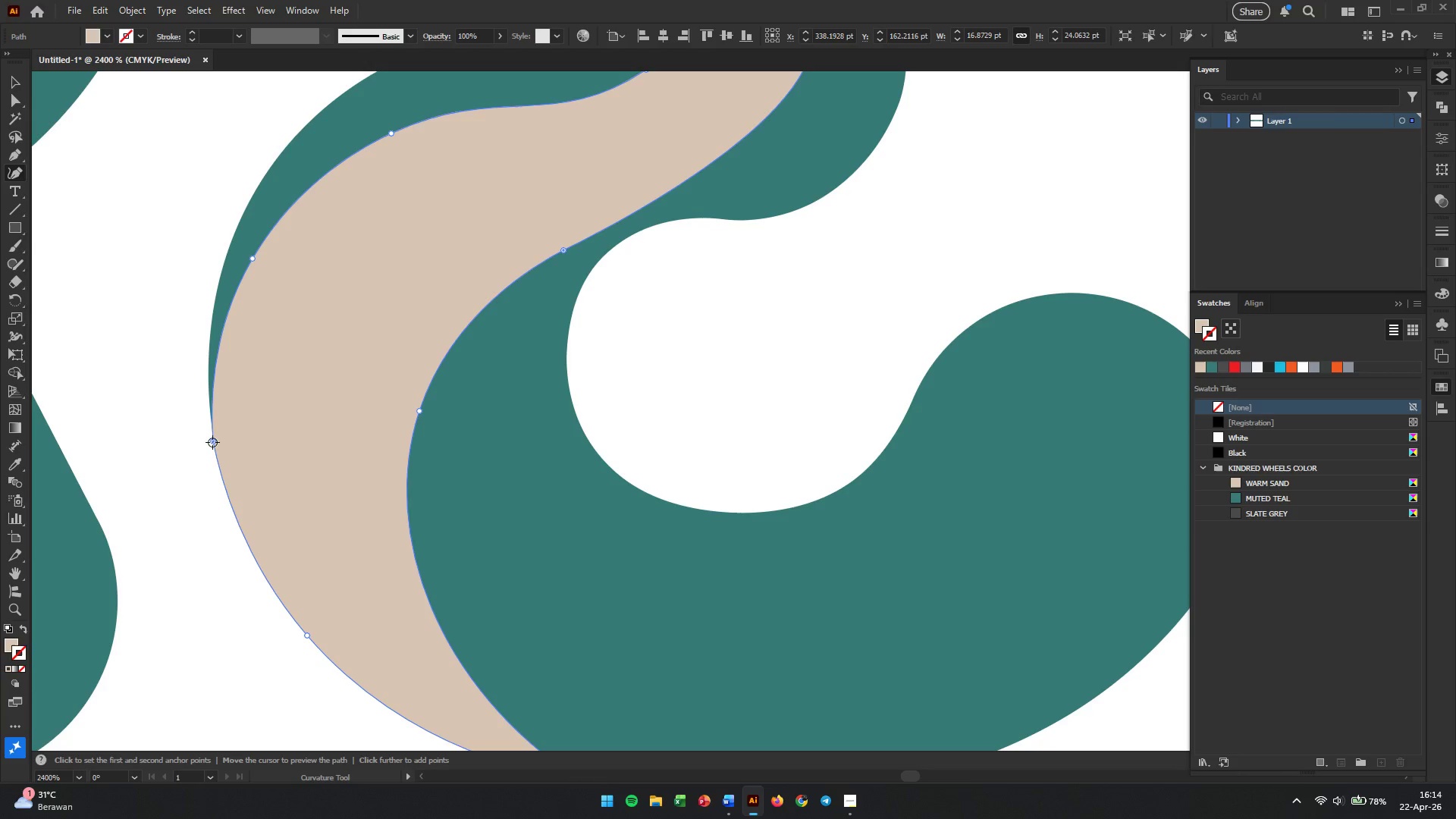 
left_click_drag(start_coordinate=[212, 442], to_coordinate=[210, 372])
 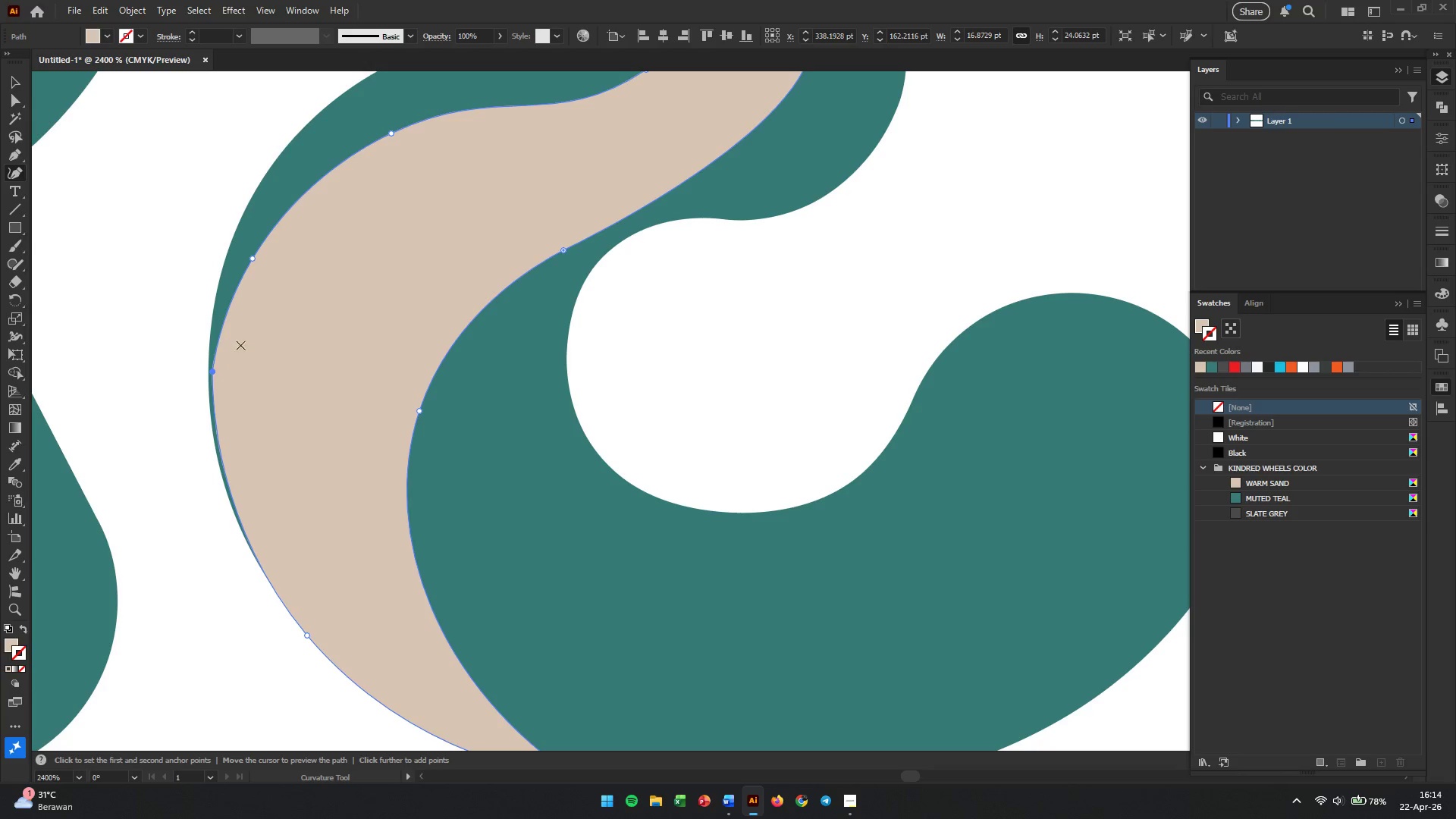 
scroll: coordinate [297, 359], scroll_direction: up, amount: 3.0
 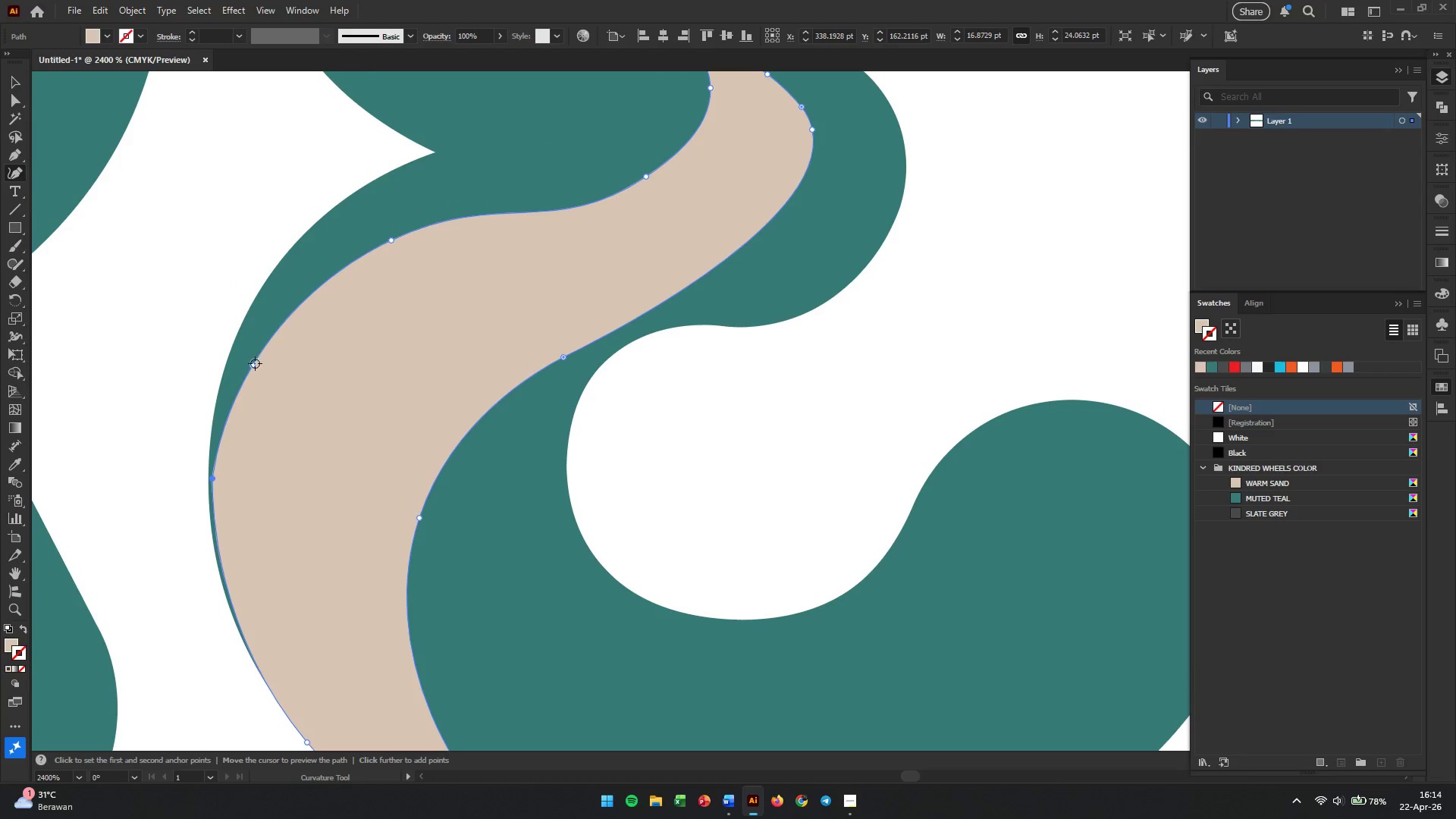 
left_click_drag(start_coordinate=[256, 362], to_coordinate=[262, 330])
 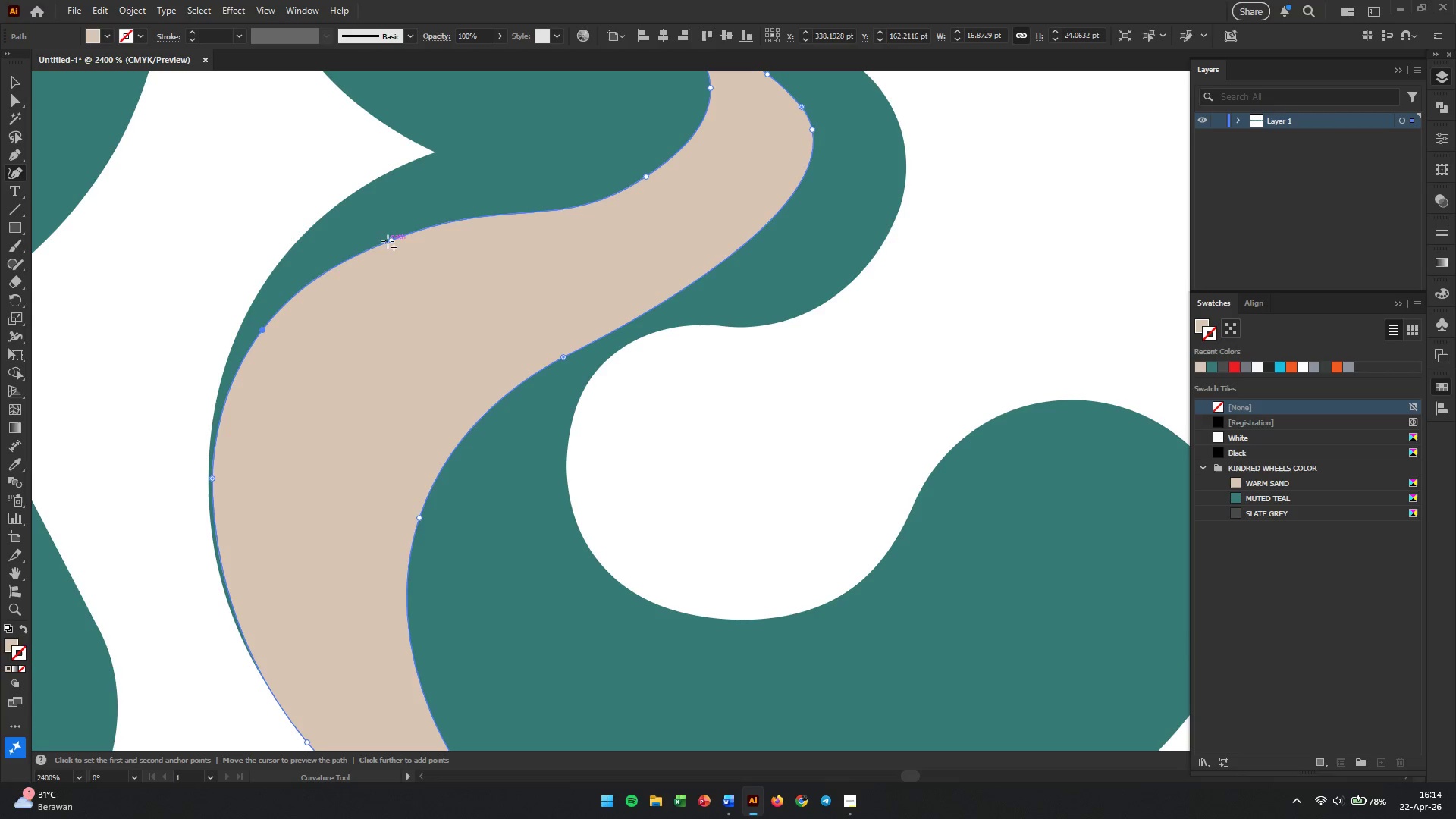 
left_click_drag(start_coordinate=[394, 240], to_coordinate=[407, 221])
 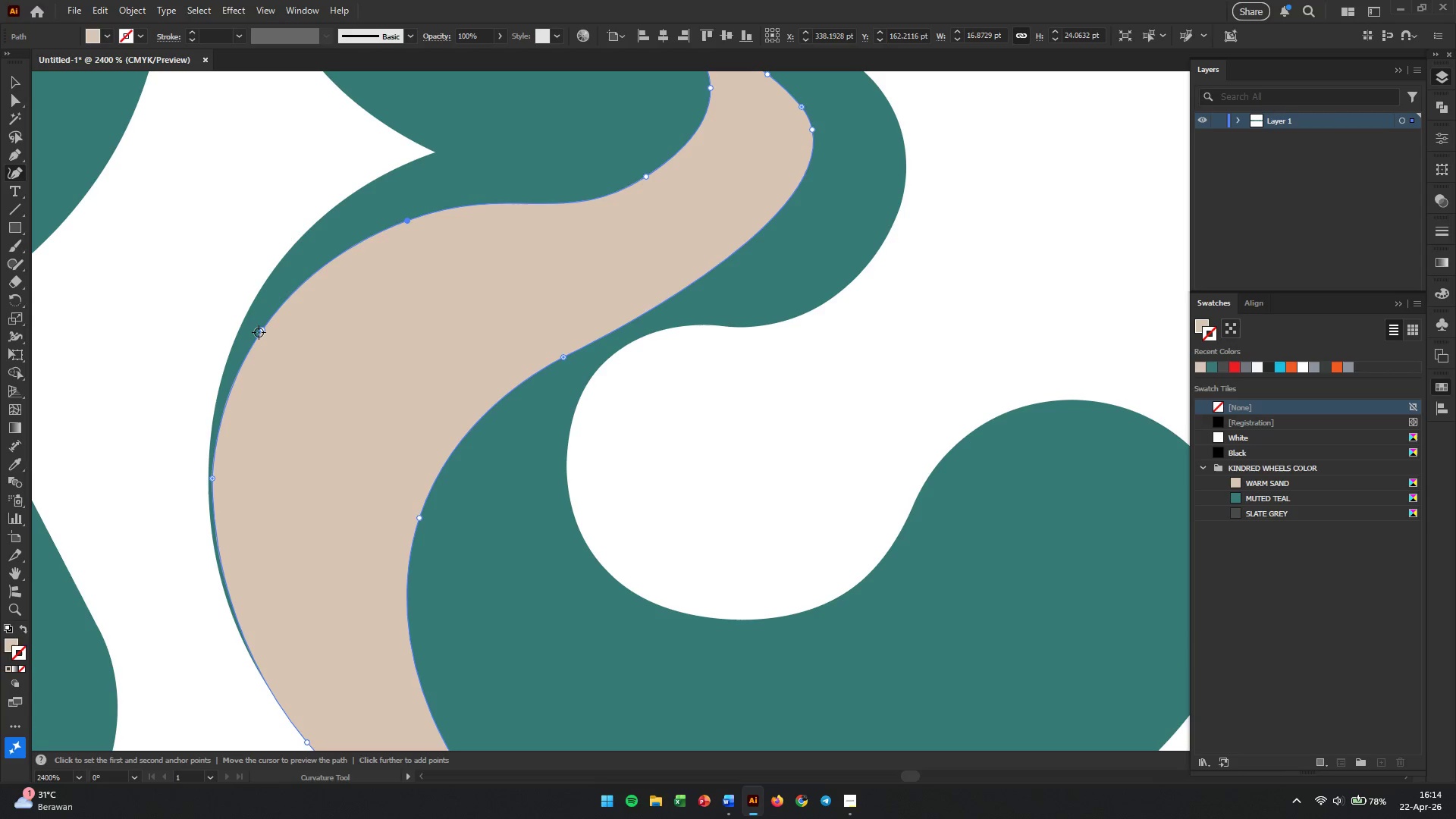 
left_click_drag(start_coordinate=[259, 332], to_coordinate=[254, 330])
 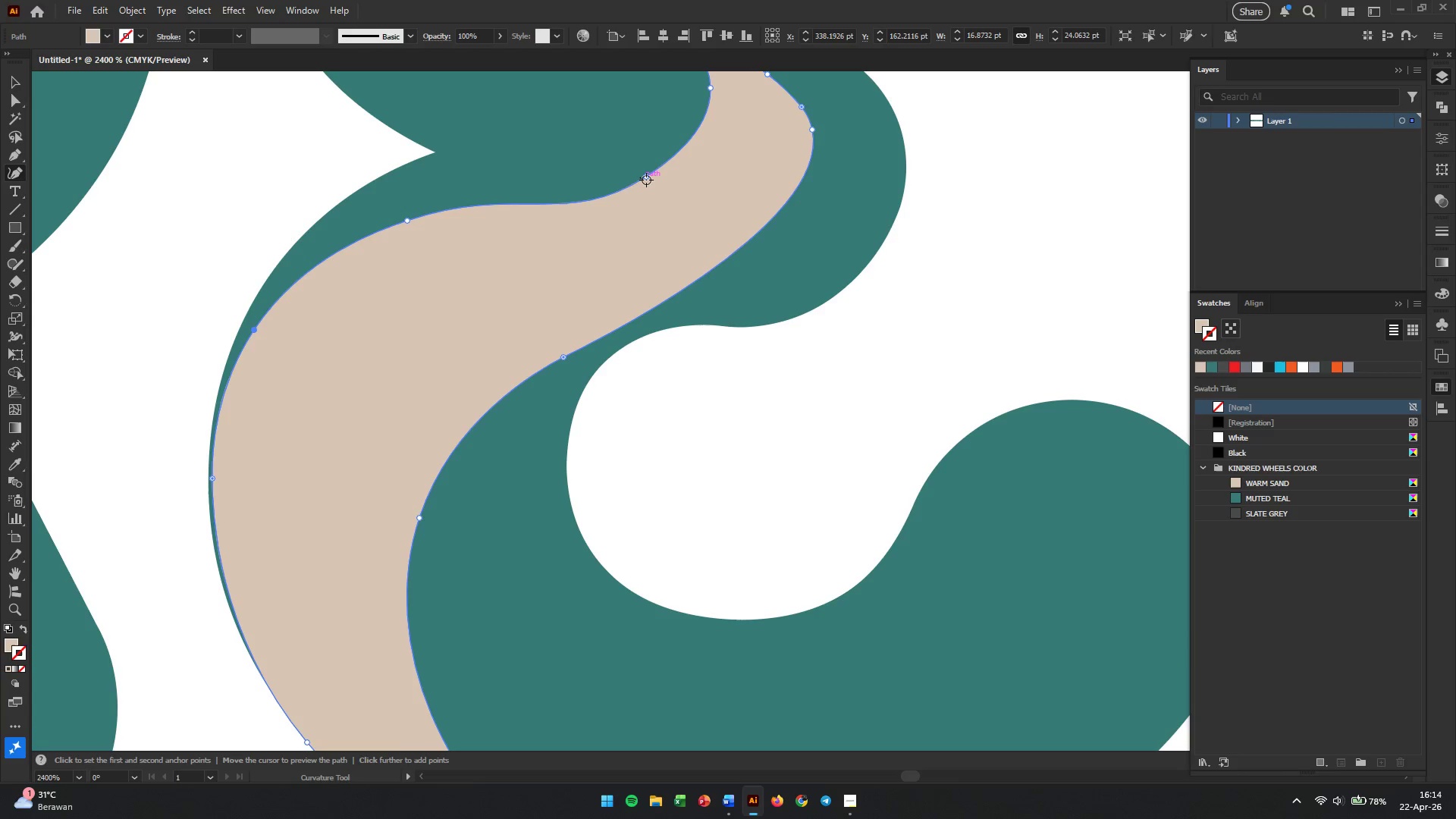 
left_click([646, 177])
 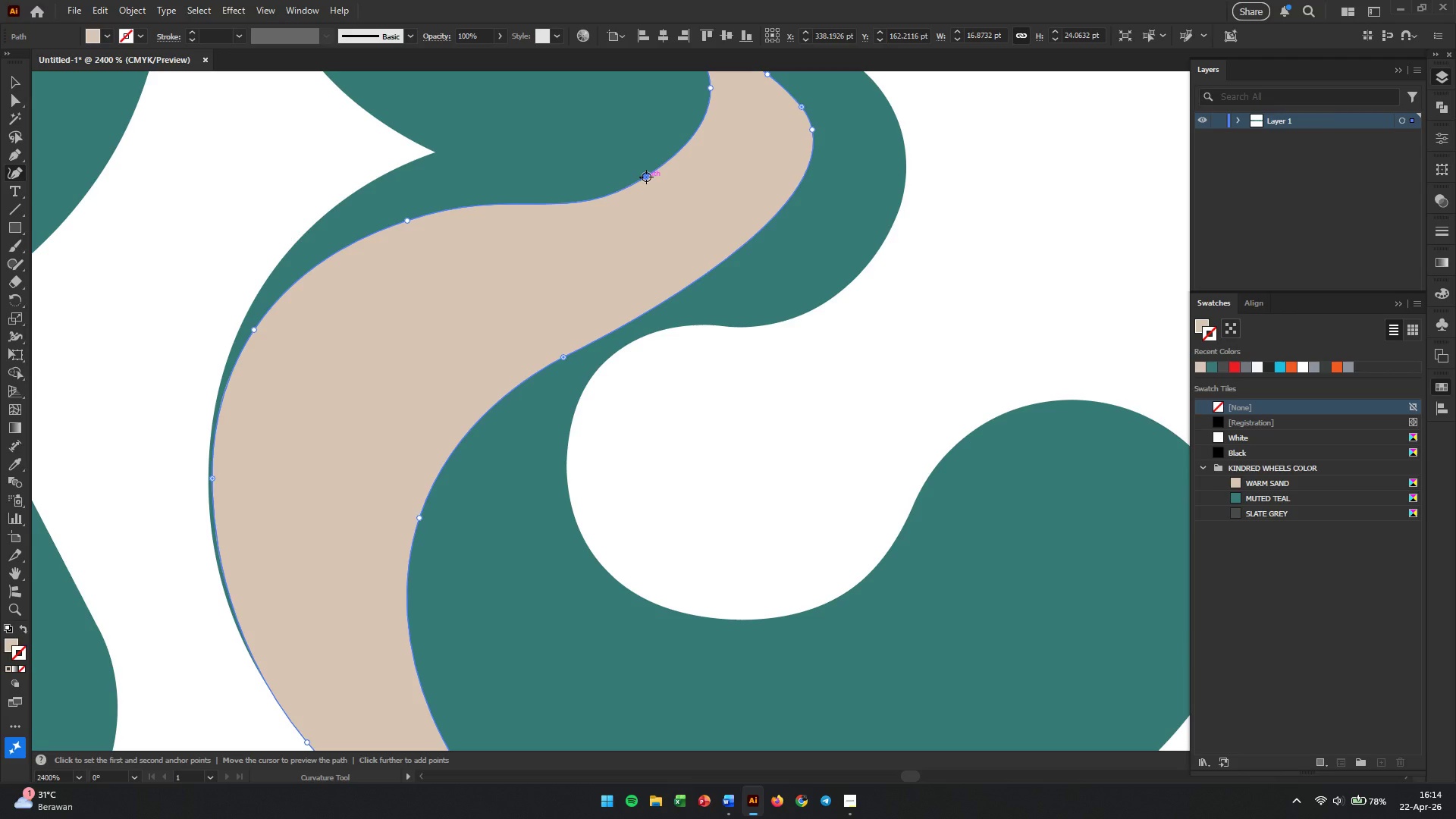 
key(Backspace)
 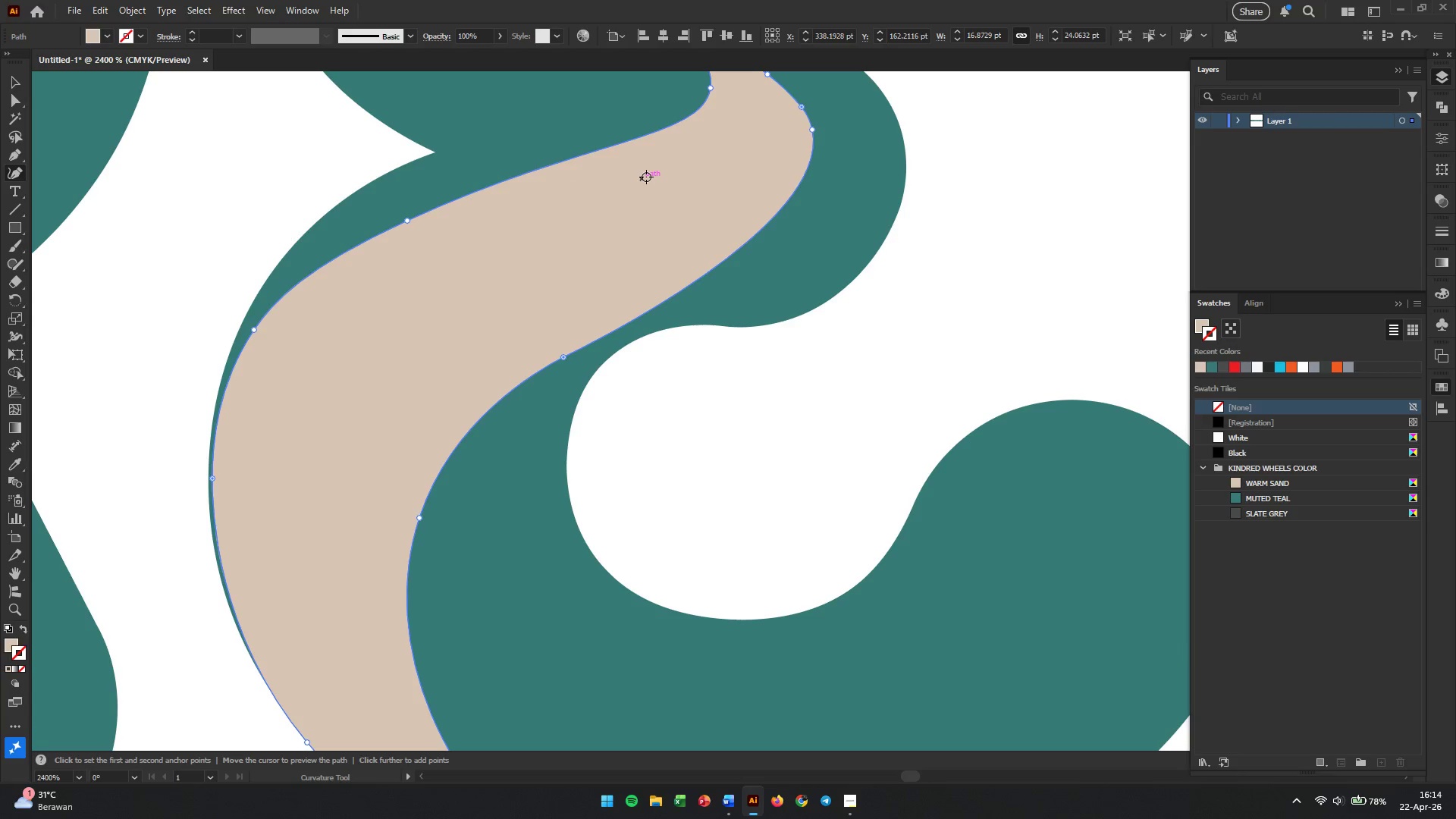 
scroll: coordinate [646, 177], scroll_direction: up, amount: 2.0
 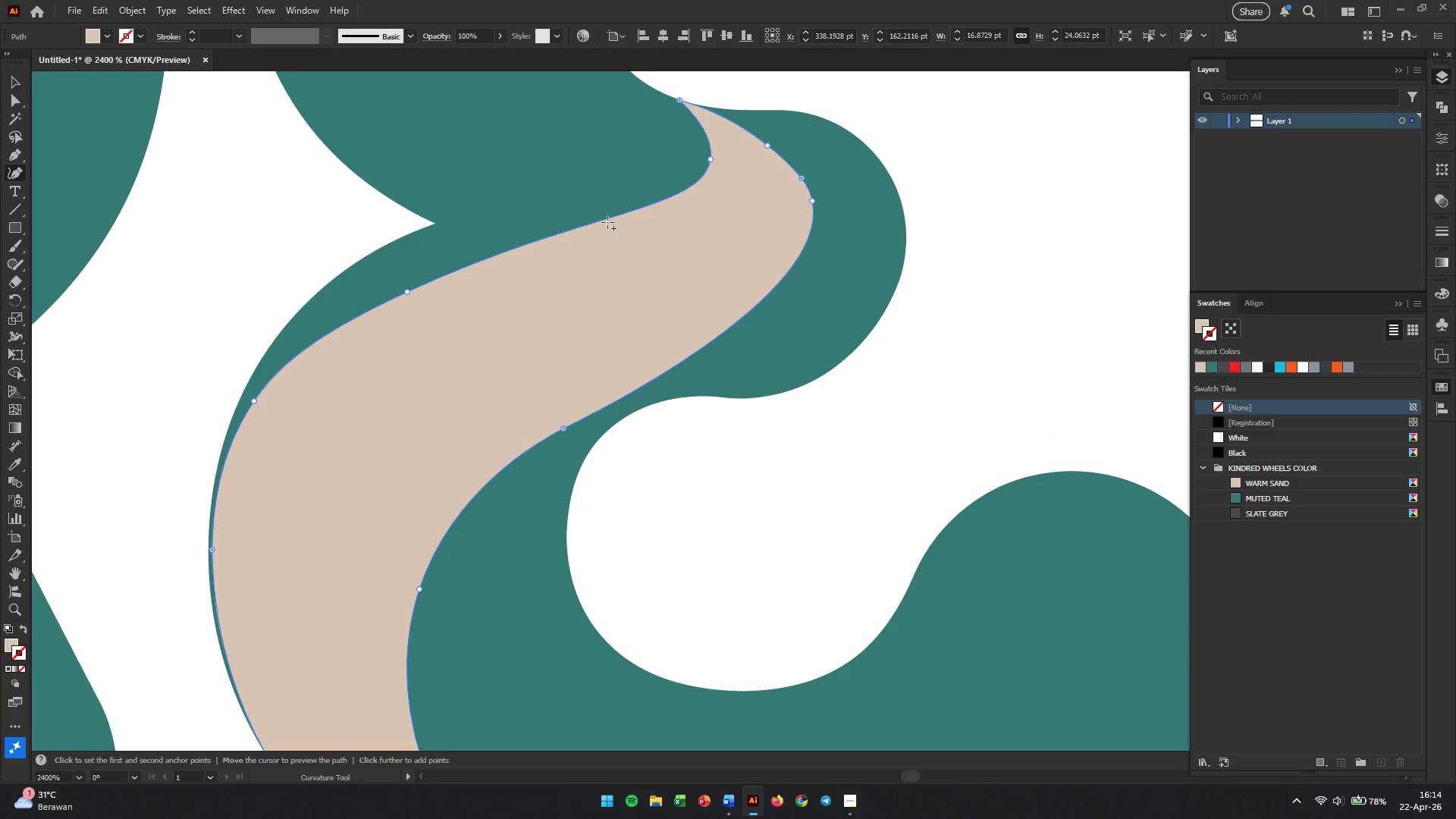 
left_click_drag(start_coordinate=[607, 221], to_coordinate=[650, 243])
 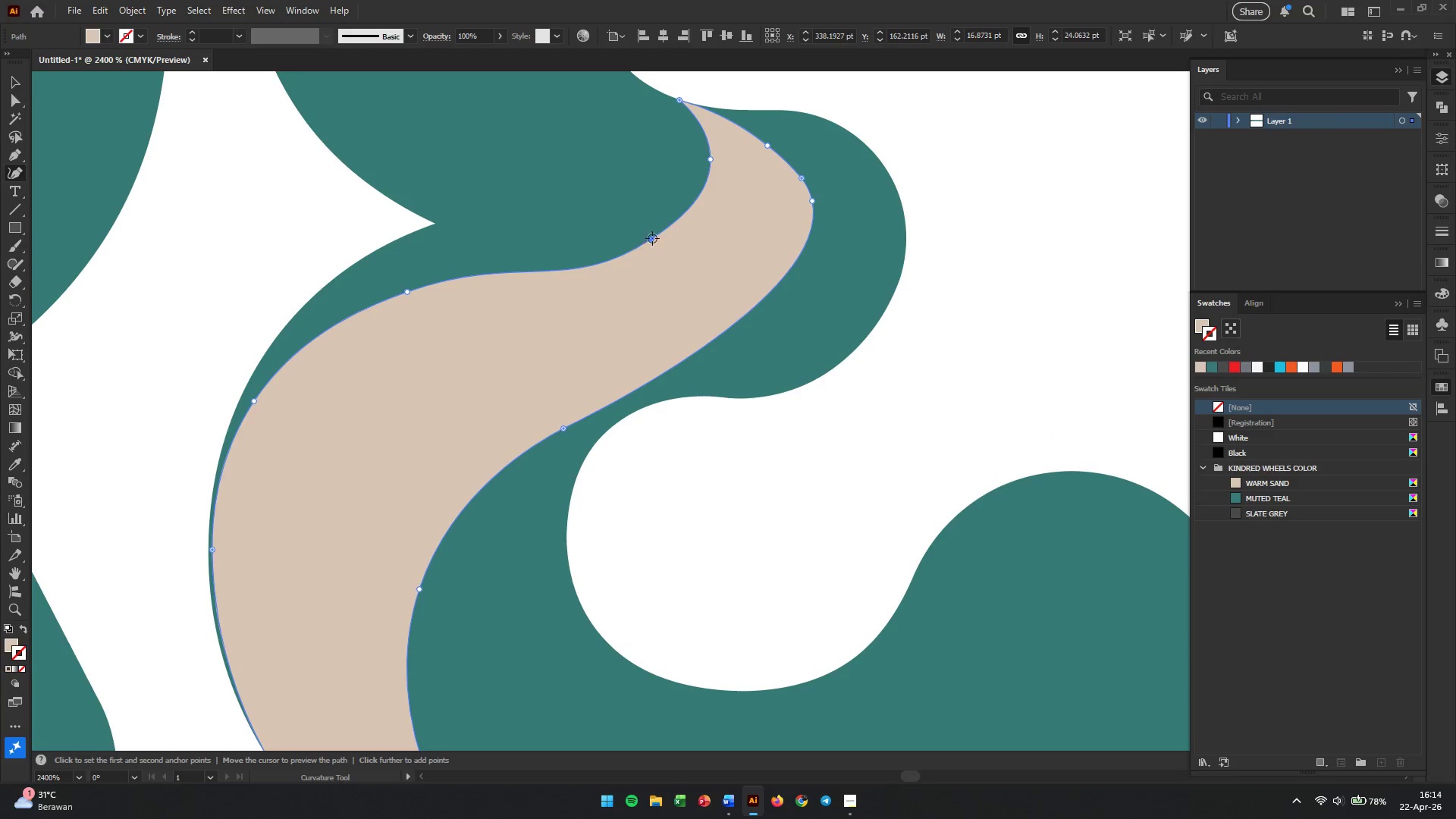 
left_click_drag(start_coordinate=[653, 237], to_coordinate=[688, 224])
 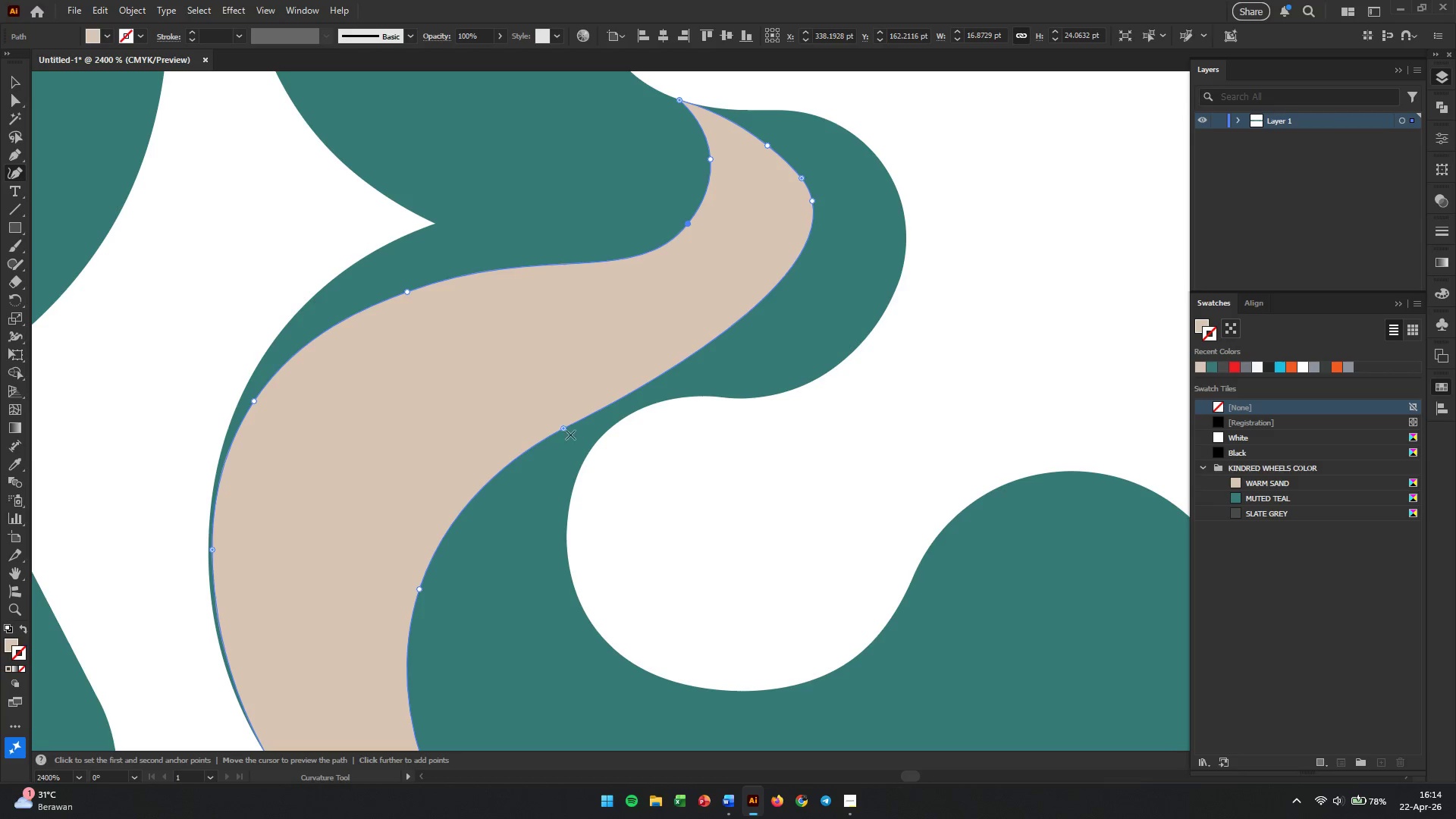 
left_click_drag(start_coordinate=[566, 430], to_coordinate=[569, 426])
 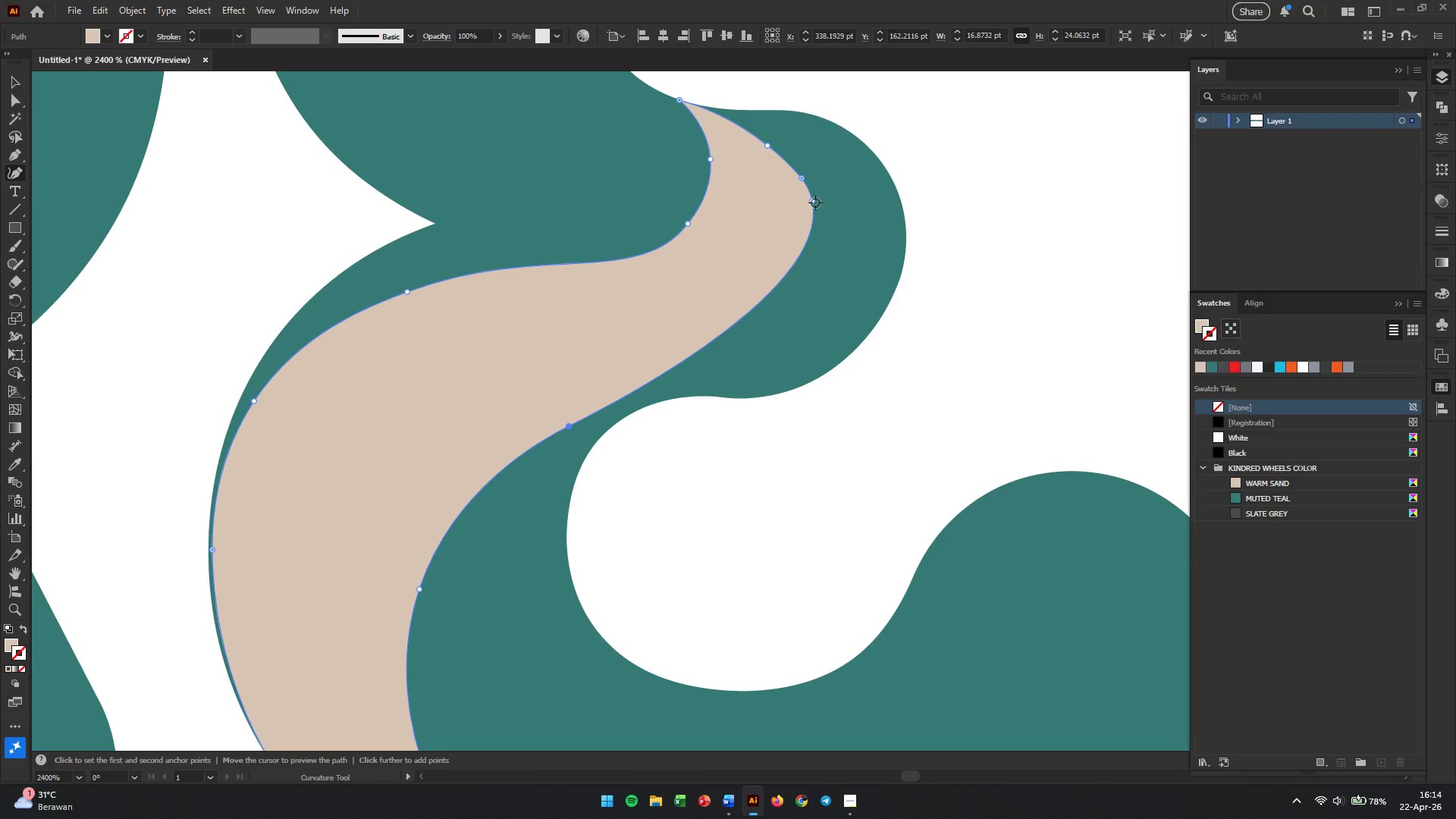 
left_click_drag(start_coordinate=[813, 202], to_coordinate=[811, 216])
 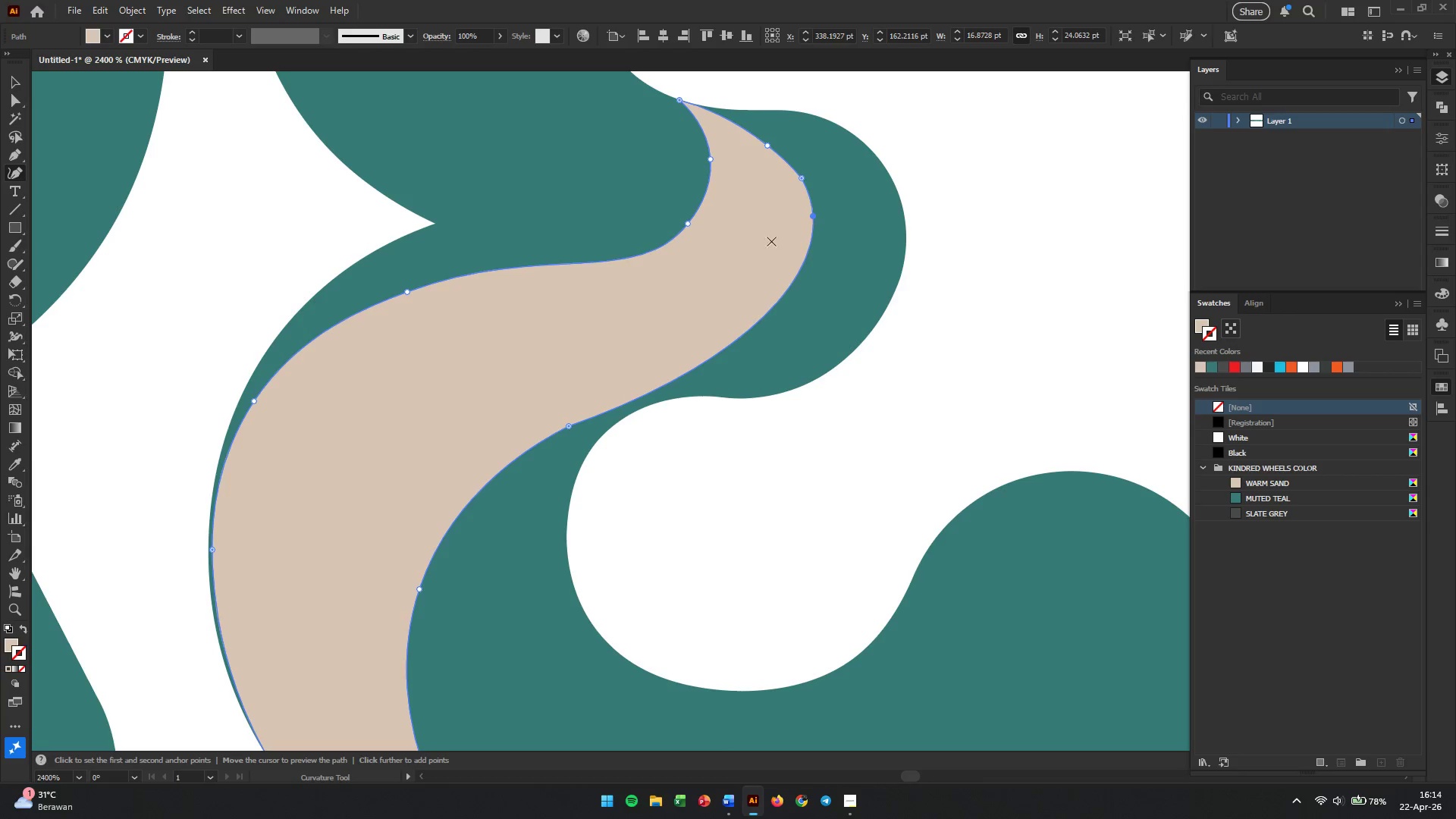 
scroll: coordinate [761, 262], scroll_direction: down, amount: 5.0
 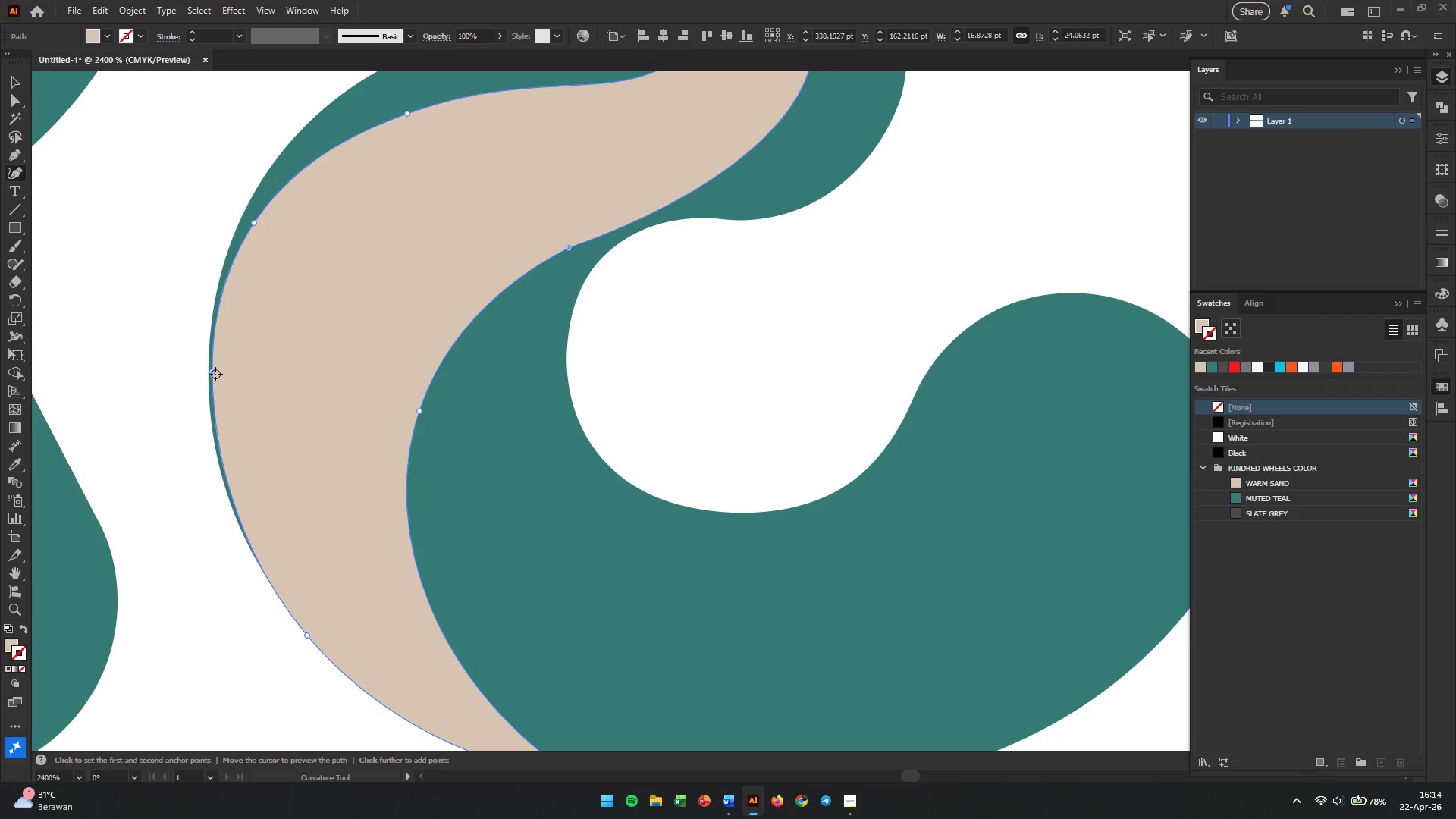 
left_click_drag(start_coordinate=[211, 374], to_coordinate=[208, 388])
 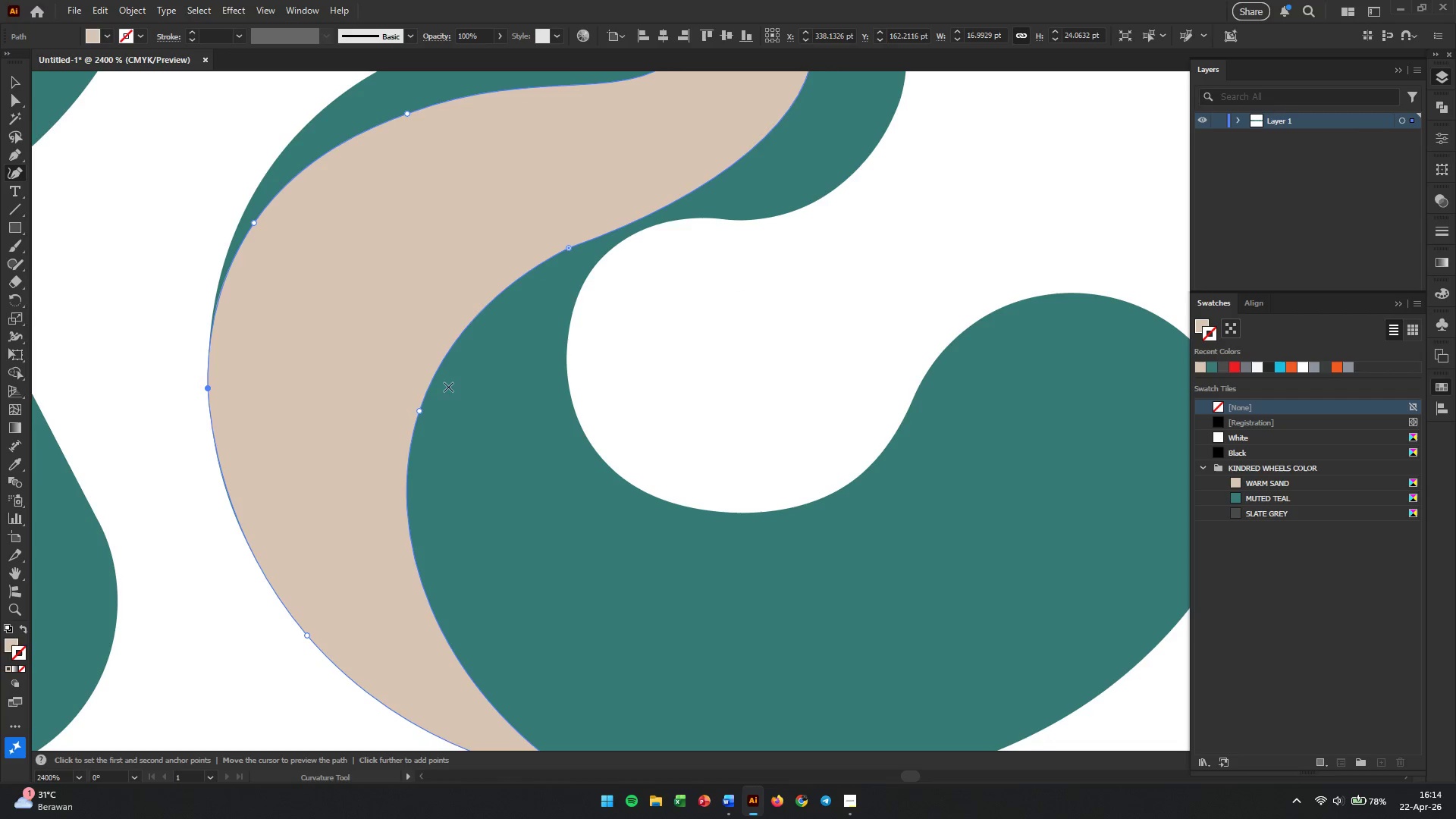 
left_click_drag(start_coordinate=[419, 411], to_coordinate=[464, 421])
 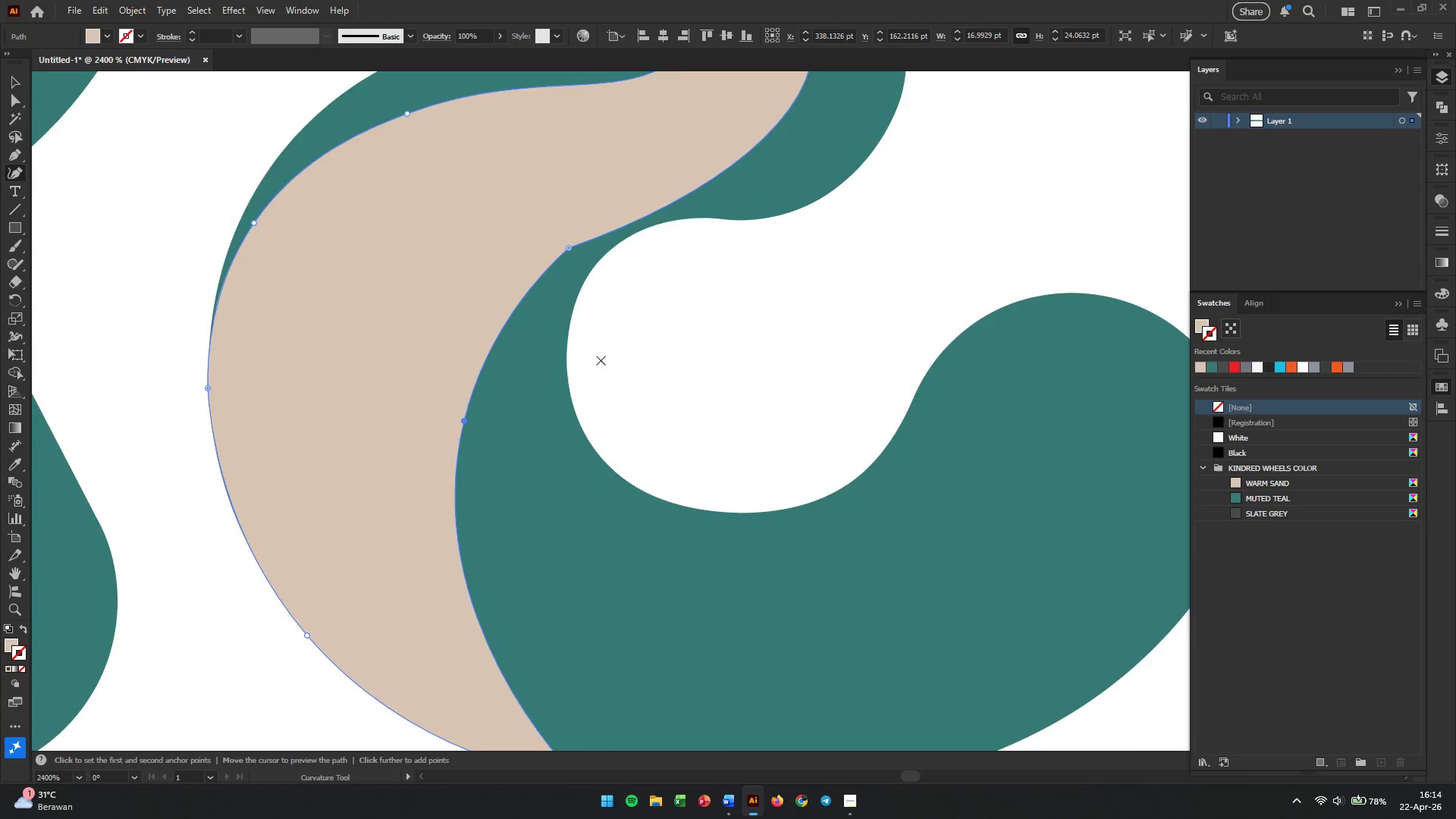 
scroll: coordinate [638, 358], scroll_direction: up, amount: 4.0
 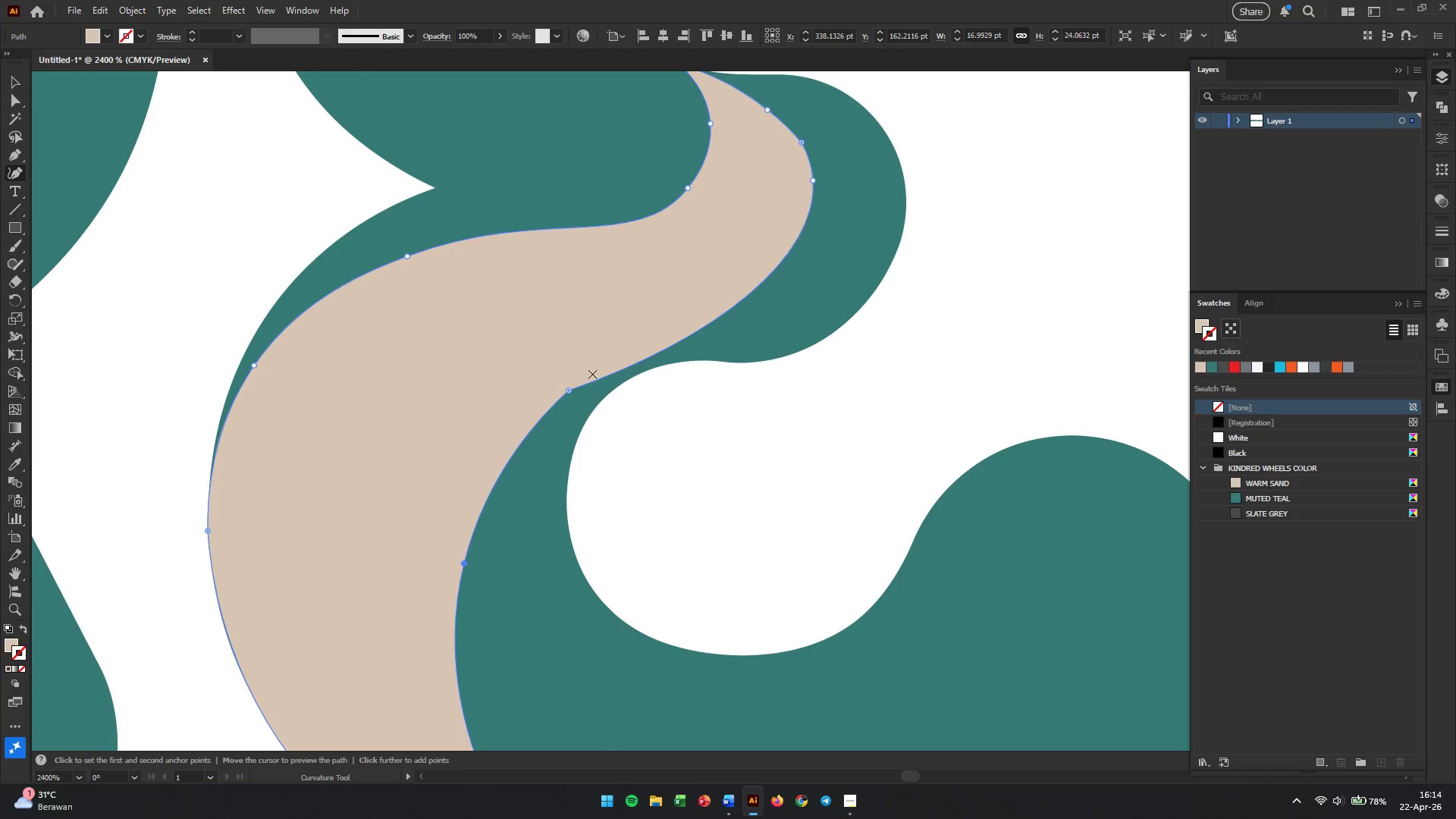 
scroll: coordinate [585, 393], scroll_direction: none, amount: 0.0
 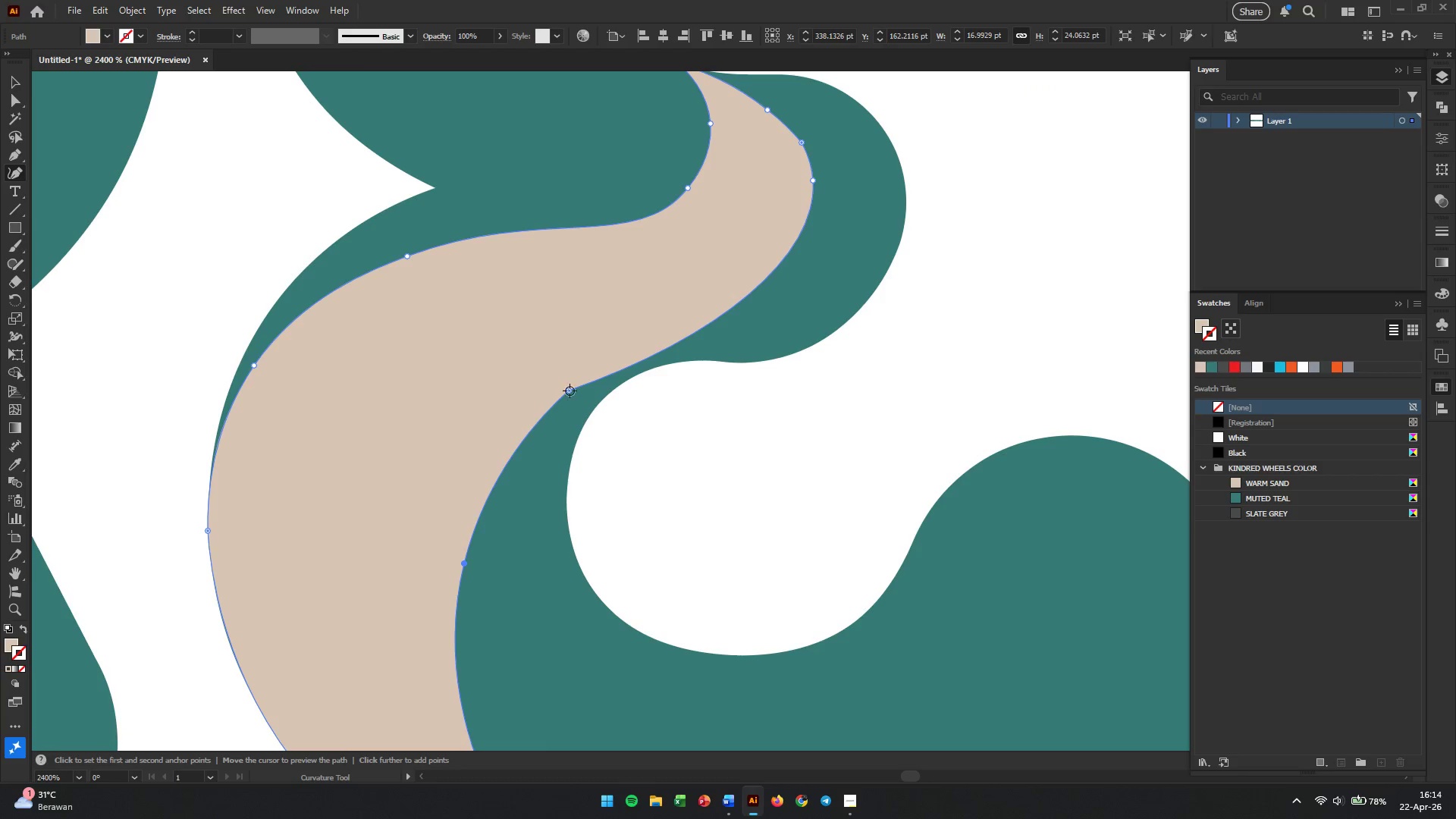 
double_click([570, 391])
 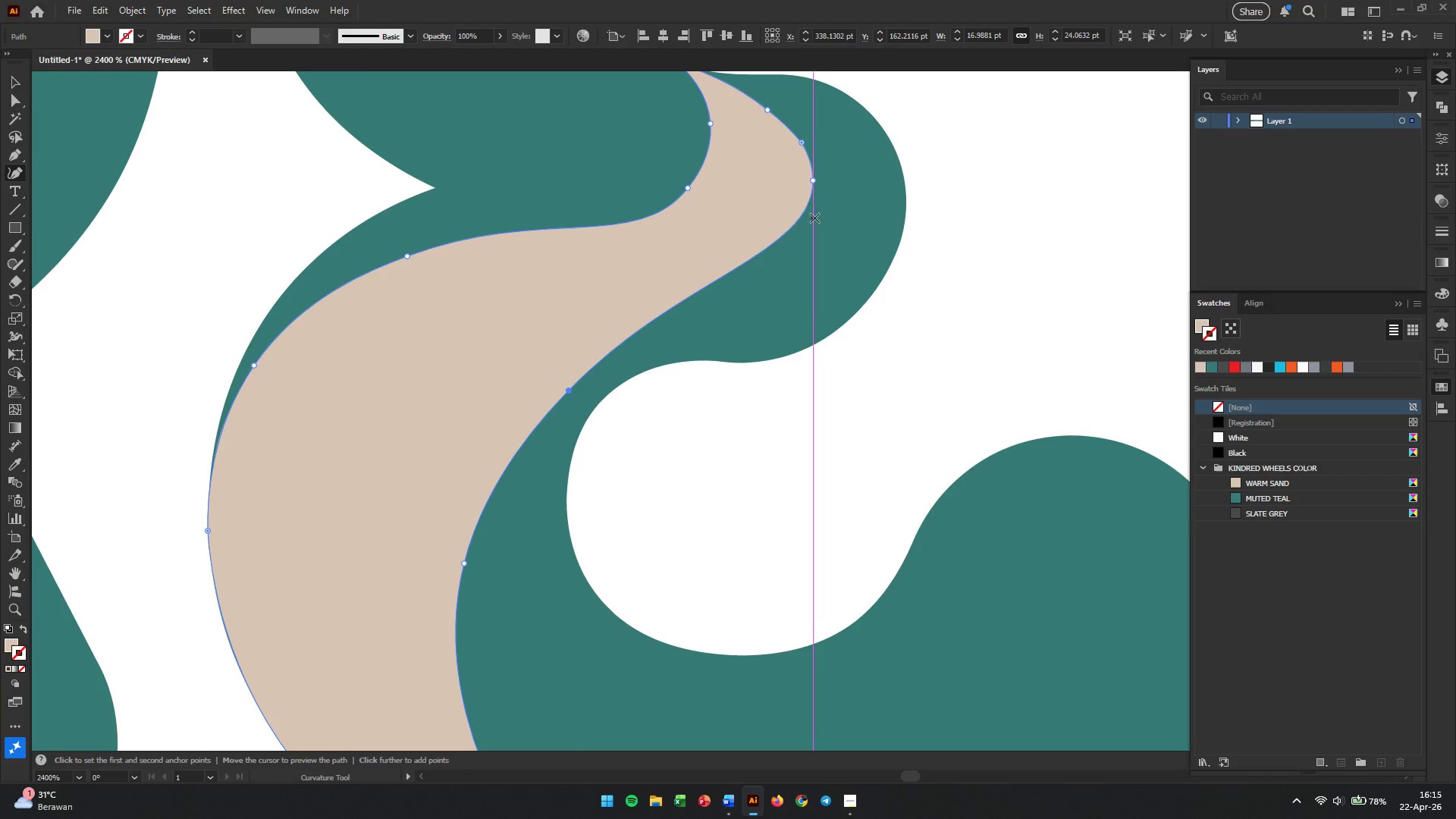 
left_click_drag(start_coordinate=[814, 178], to_coordinate=[812, 227])
 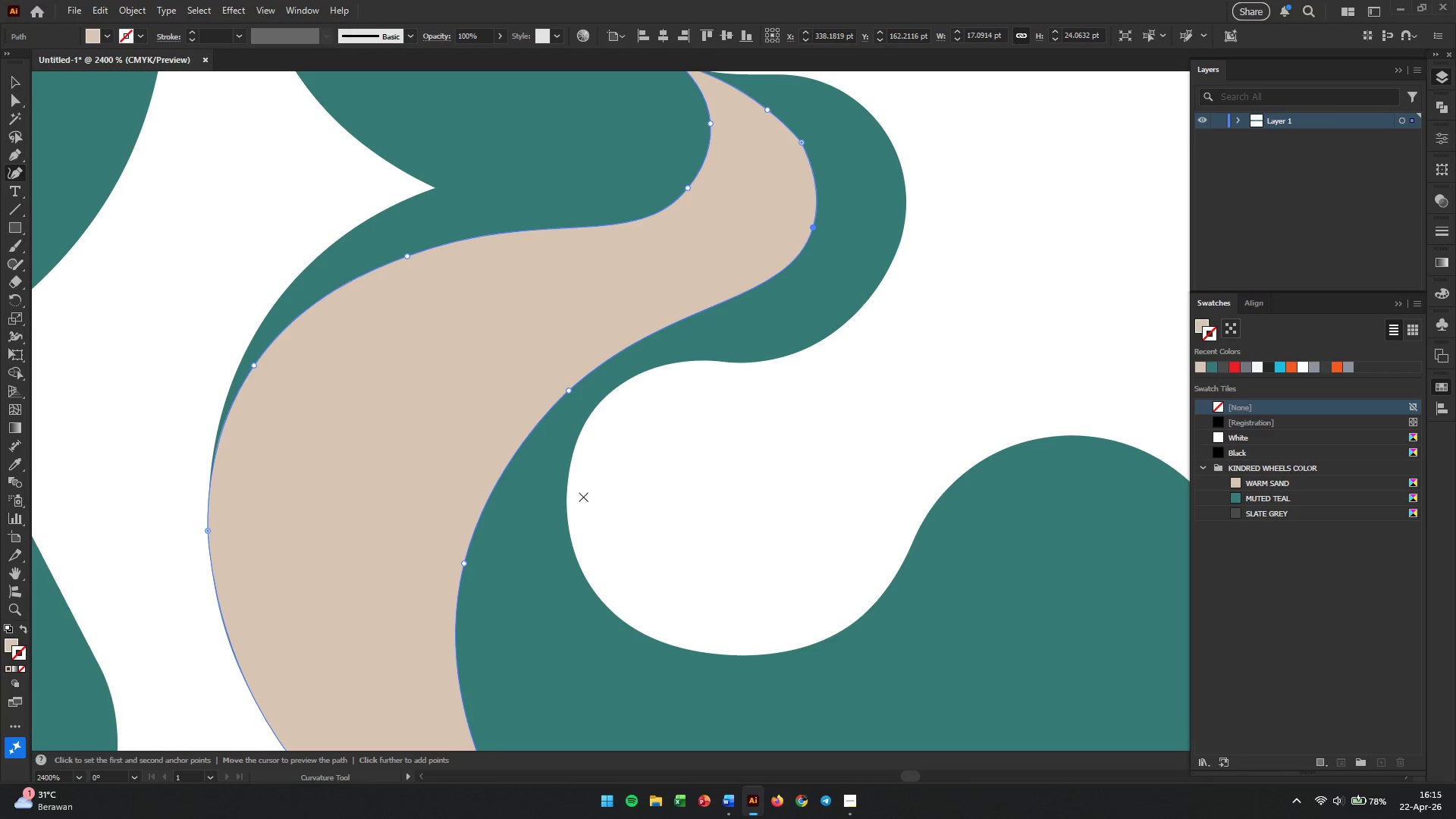 
hold_key(key=AltLeft, duration=0.67)
scroll: coordinate [591, 486], scroll_direction: down, amount: 2.0
 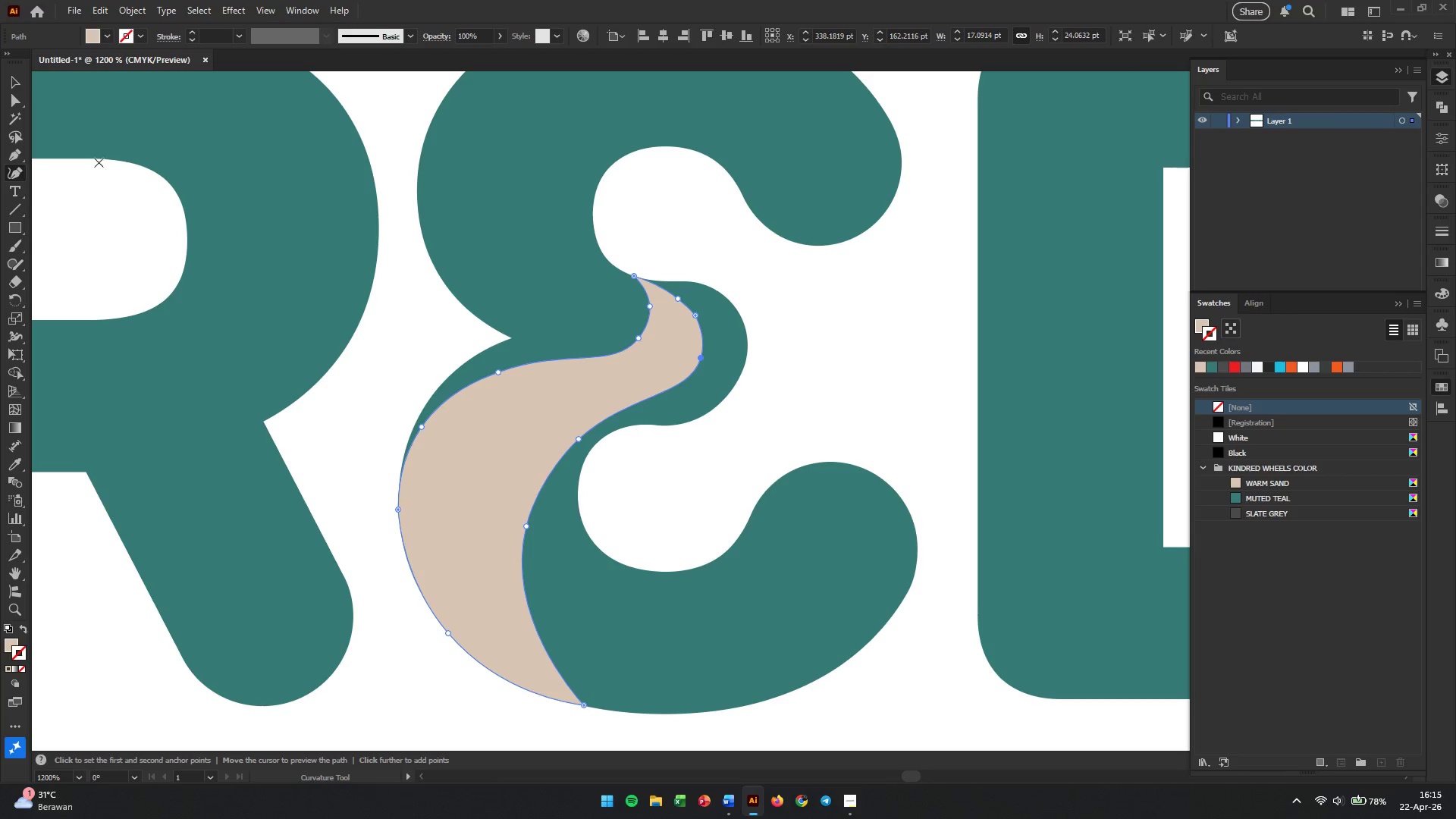 
left_click([13, 78])
 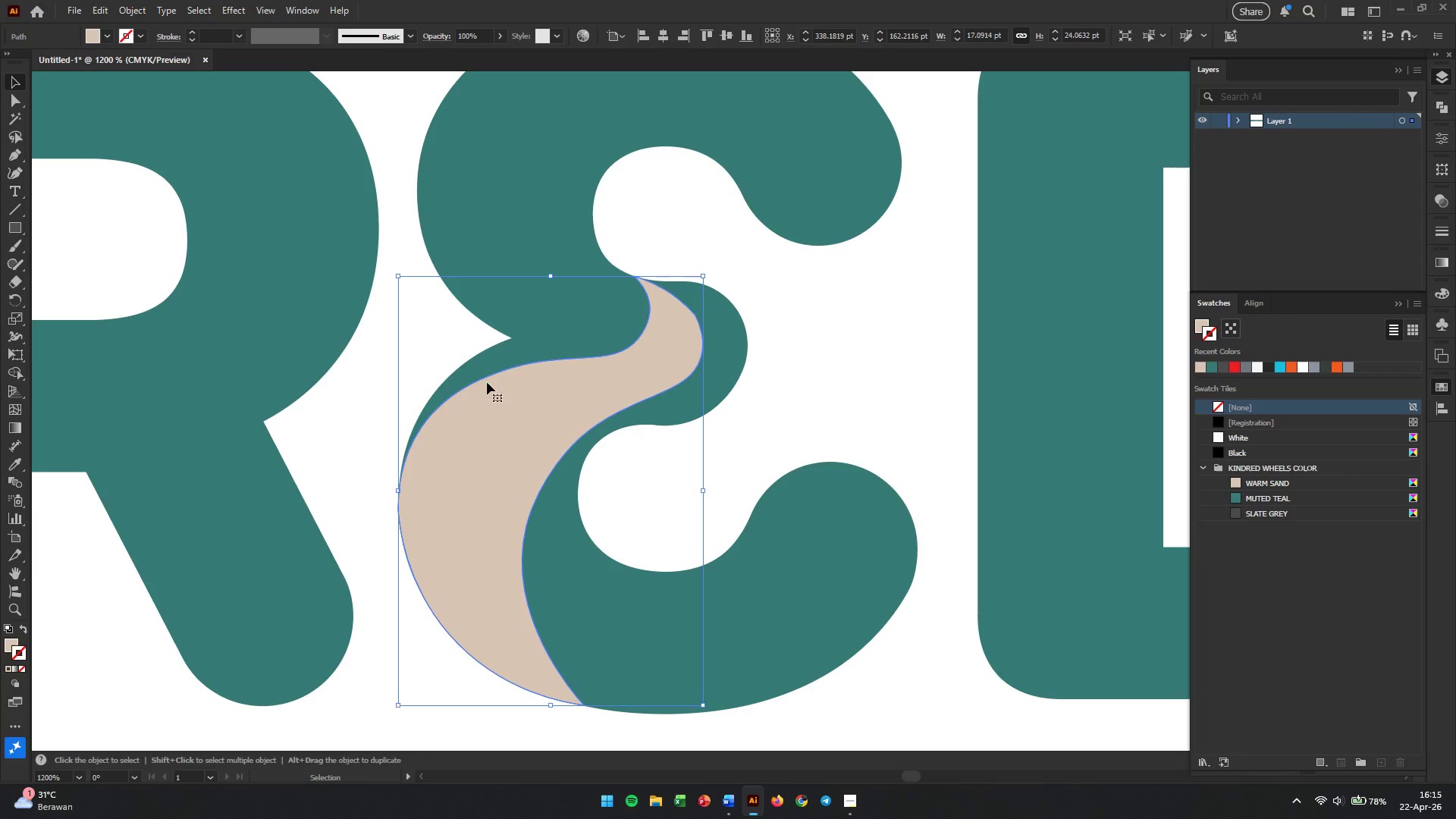 
hold_key(key=AltLeft, duration=3.5)
scroll: coordinate [570, 362], scroll_direction: down, amount: 2.0
 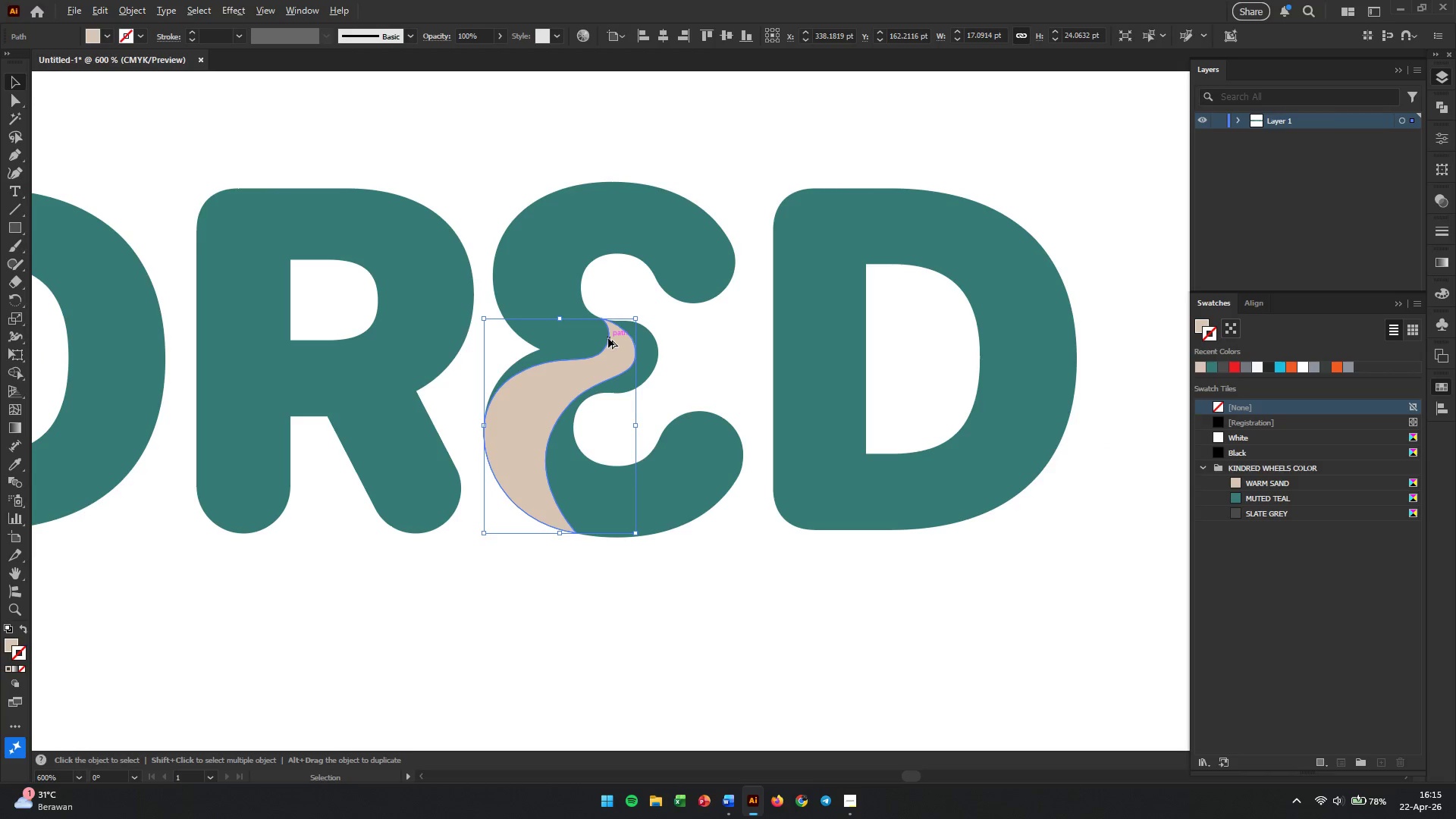 
scroll: coordinate [624, 266], scroll_direction: up, amount: 7.0
 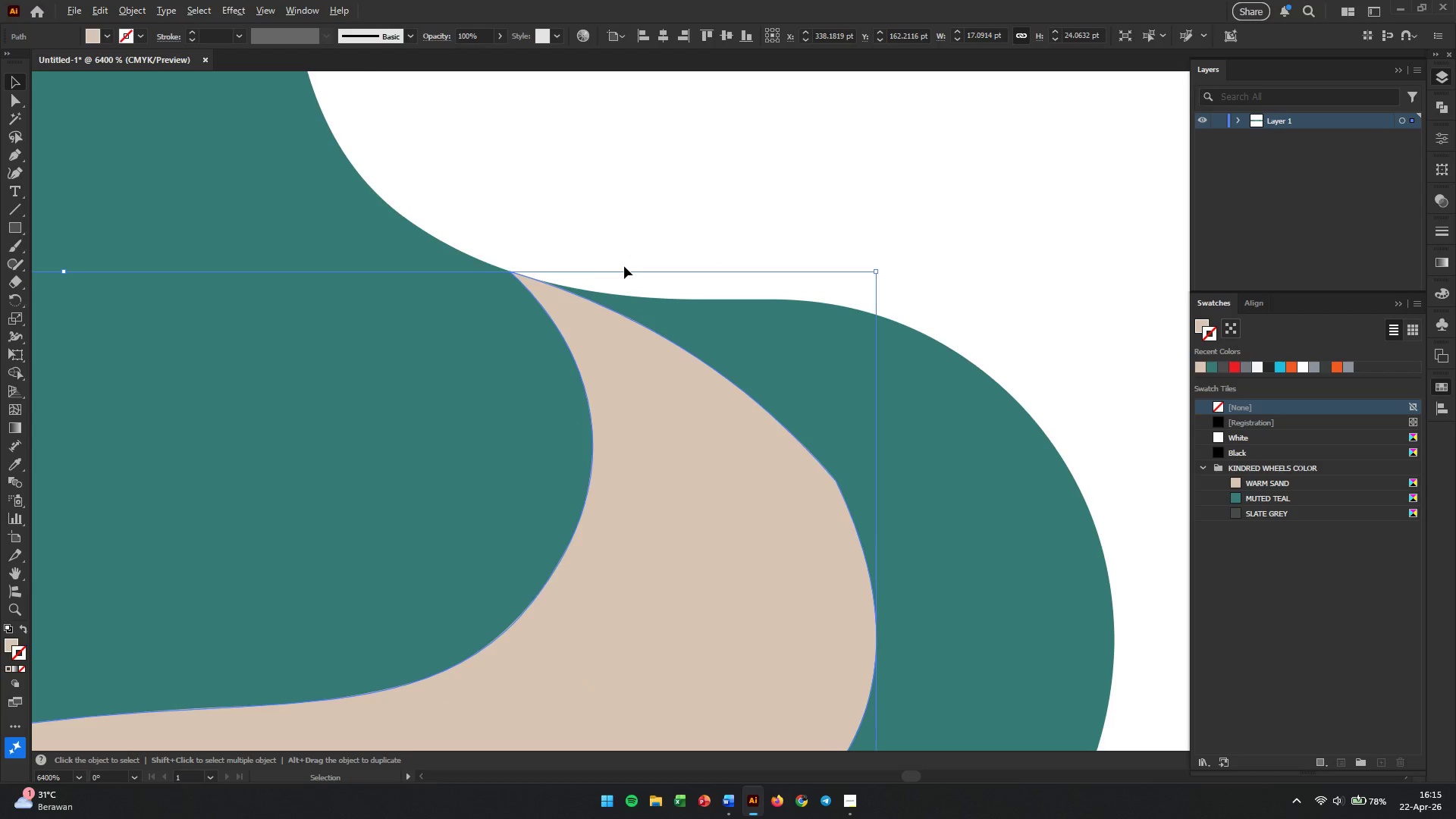 
scroll: coordinate [624, 266], scroll_direction: down, amount: 6.0
 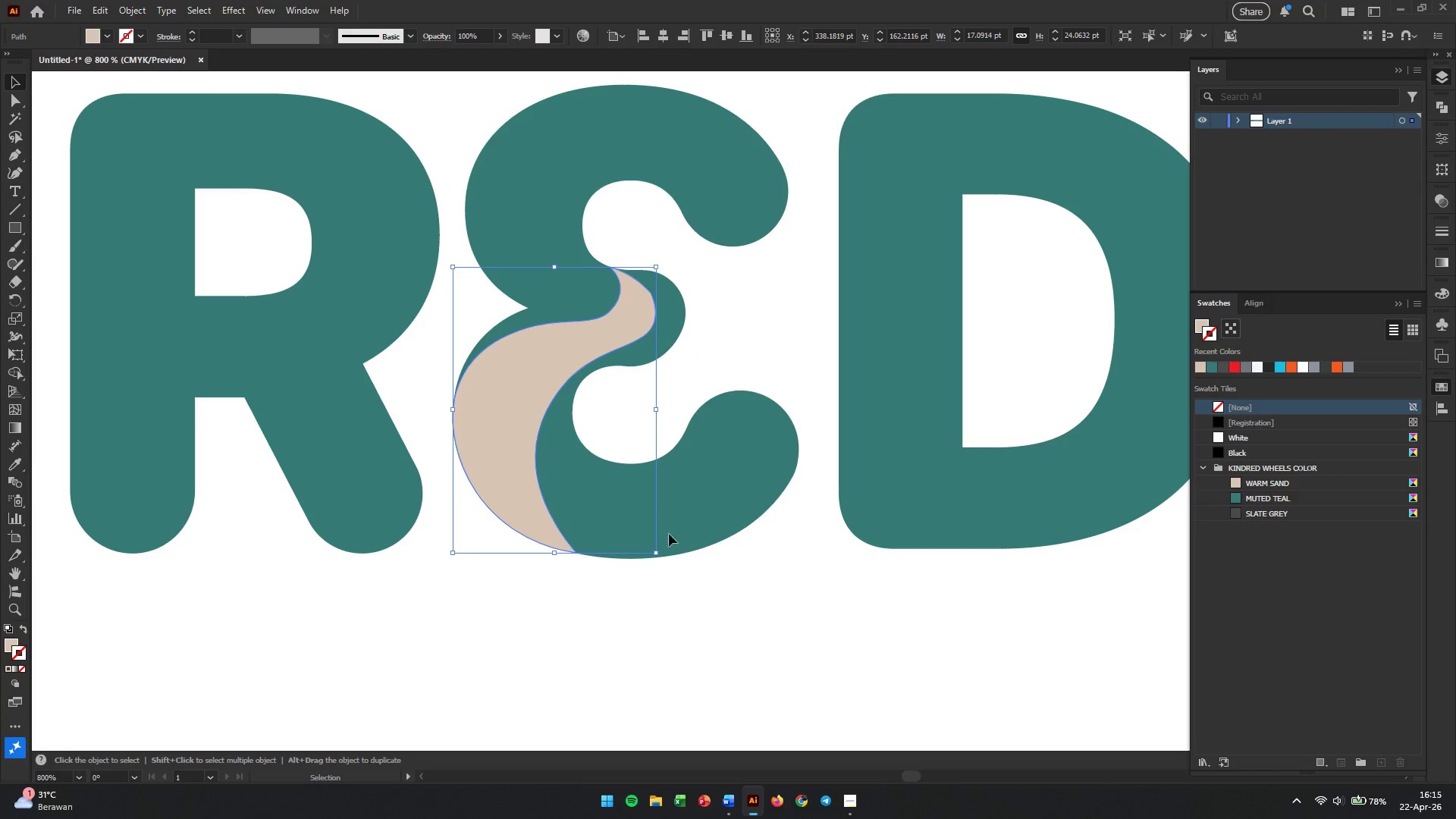 
left_click([672, 567])
 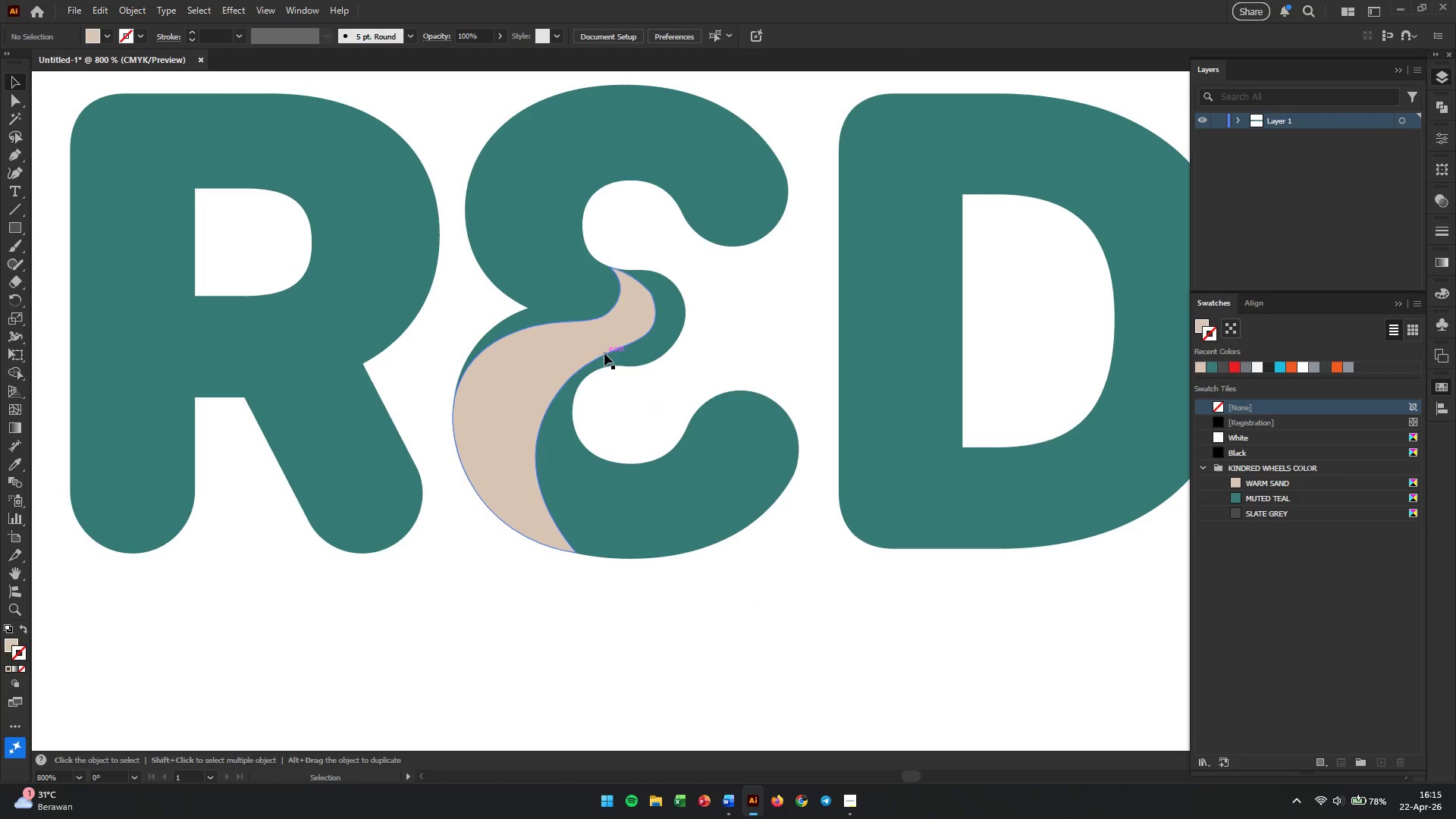 
left_click([601, 352])
 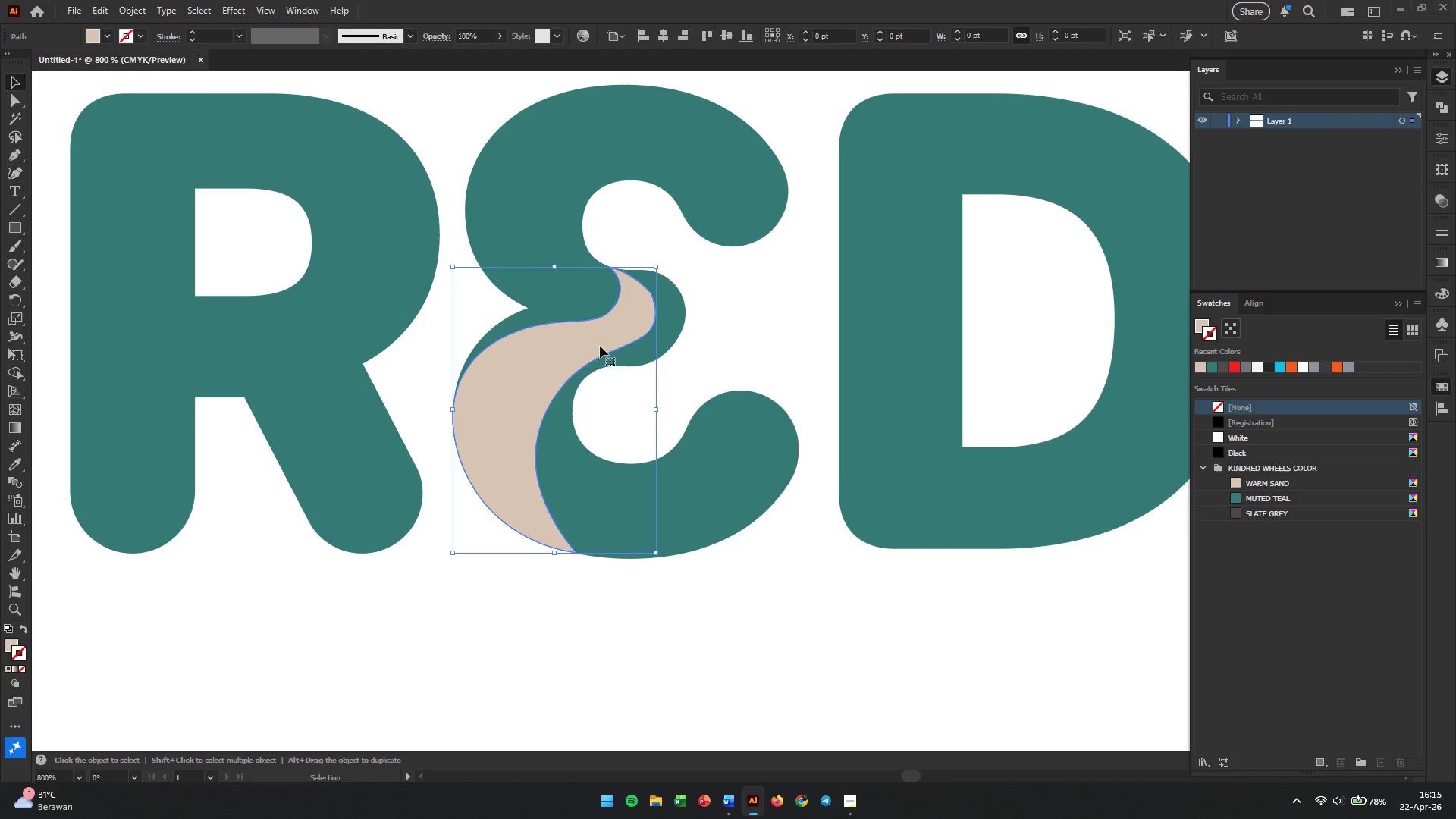 
hold_key(key=ShiftLeft, duration=0.53)
left_click([563, 219])
 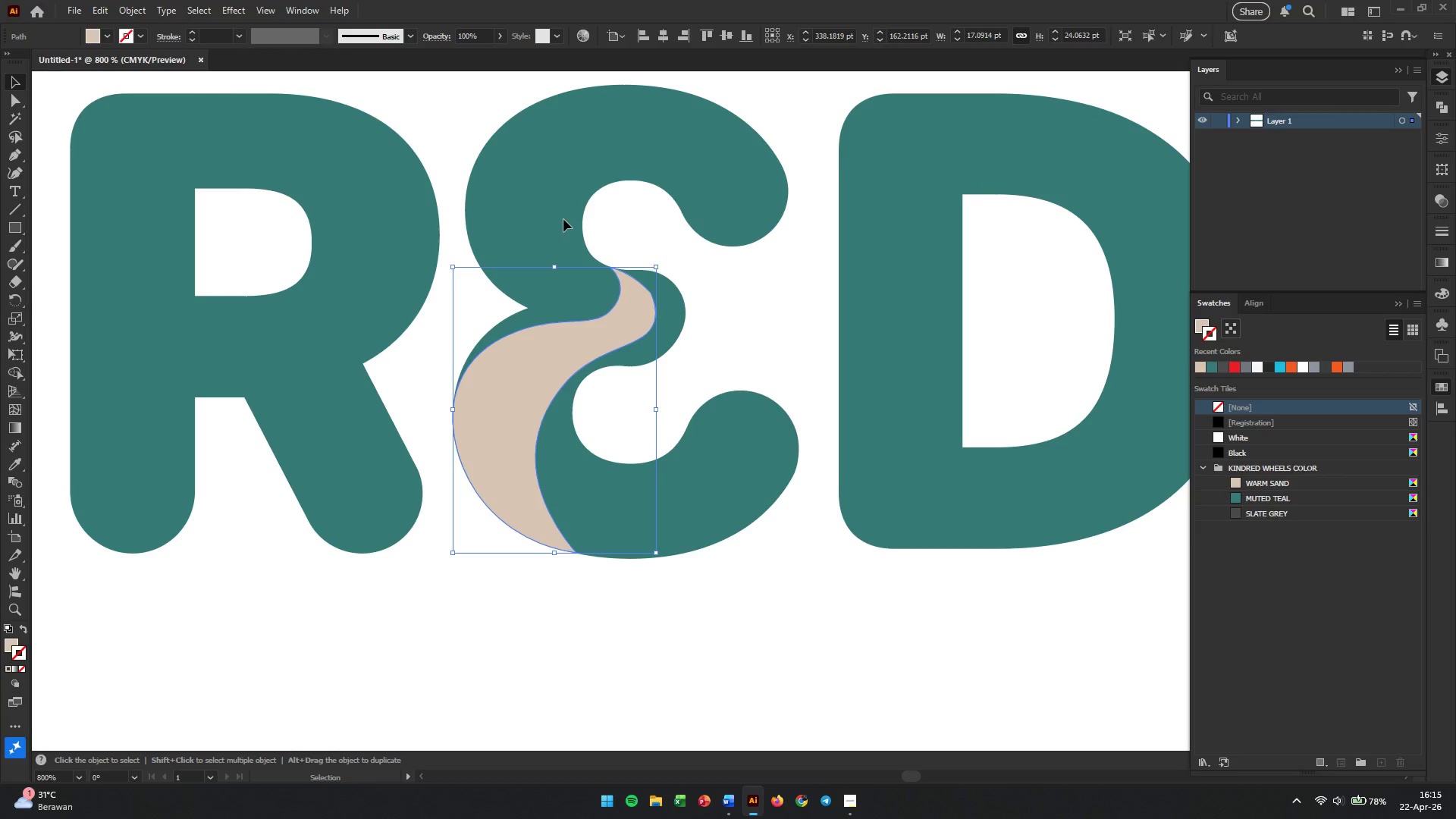 
hold_key(key=ShiftLeft, duration=0.5)
left_click([534, 162])
 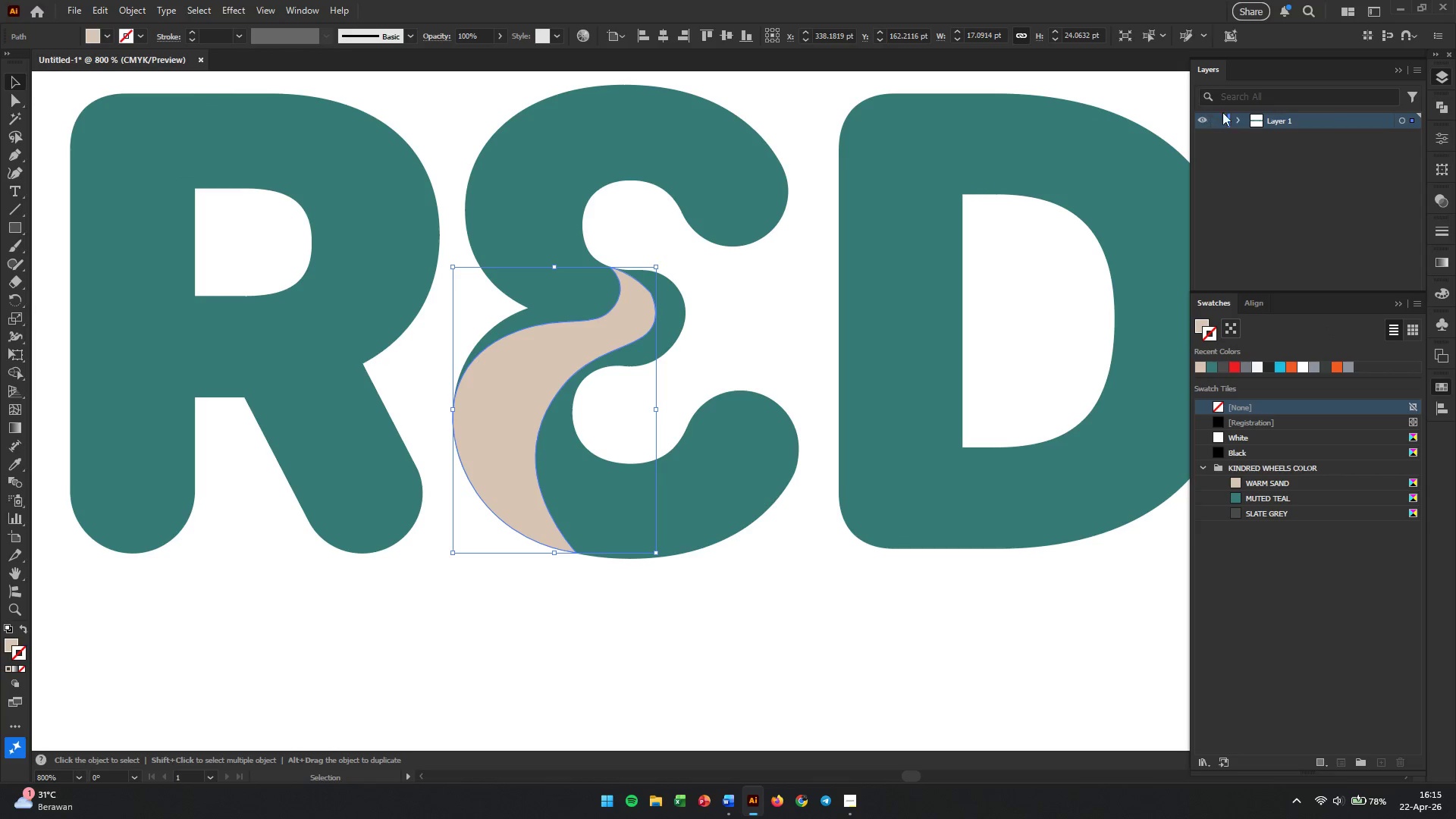 
left_click([1234, 115])
 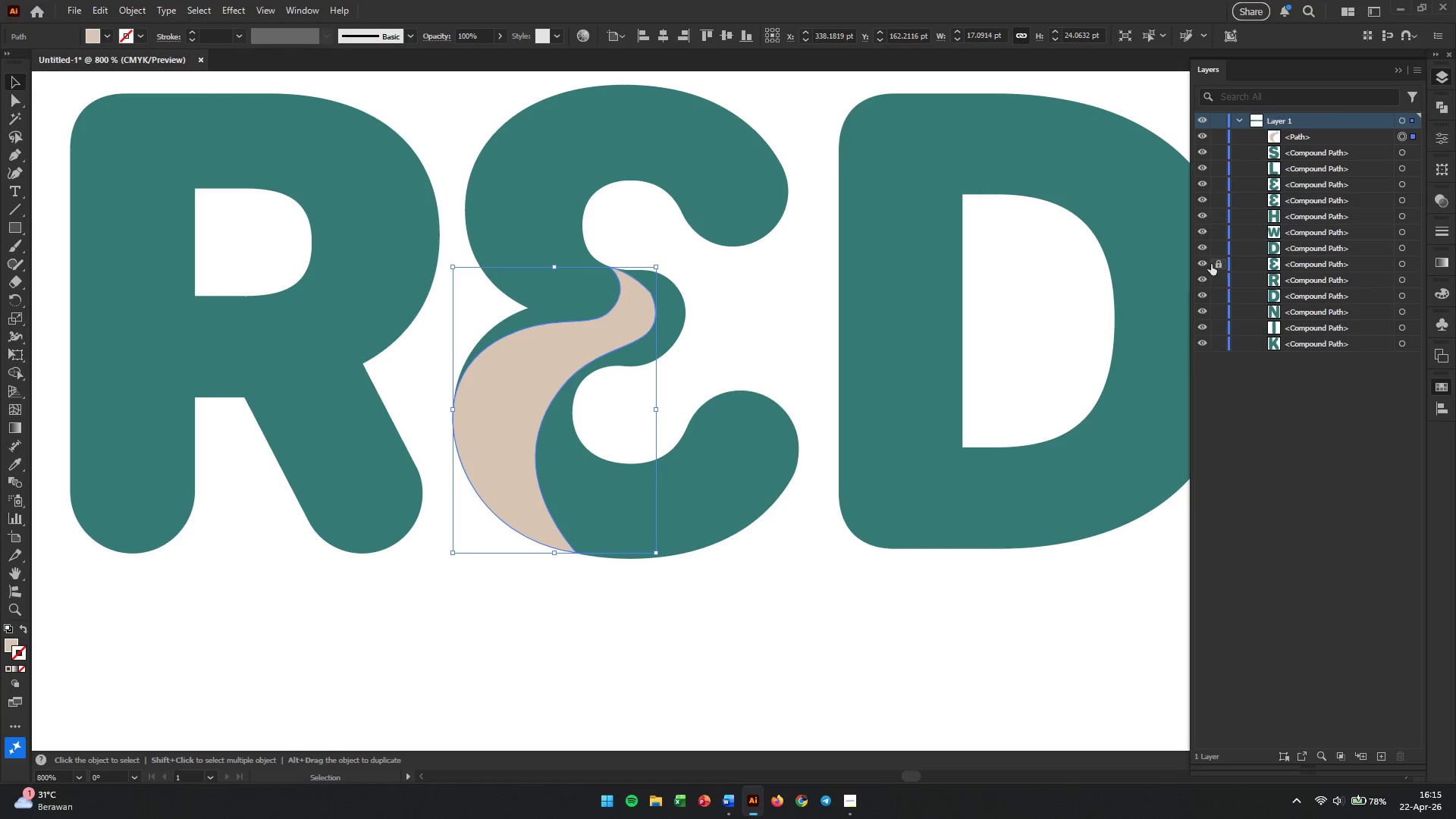 
left_click([1217, 269])
 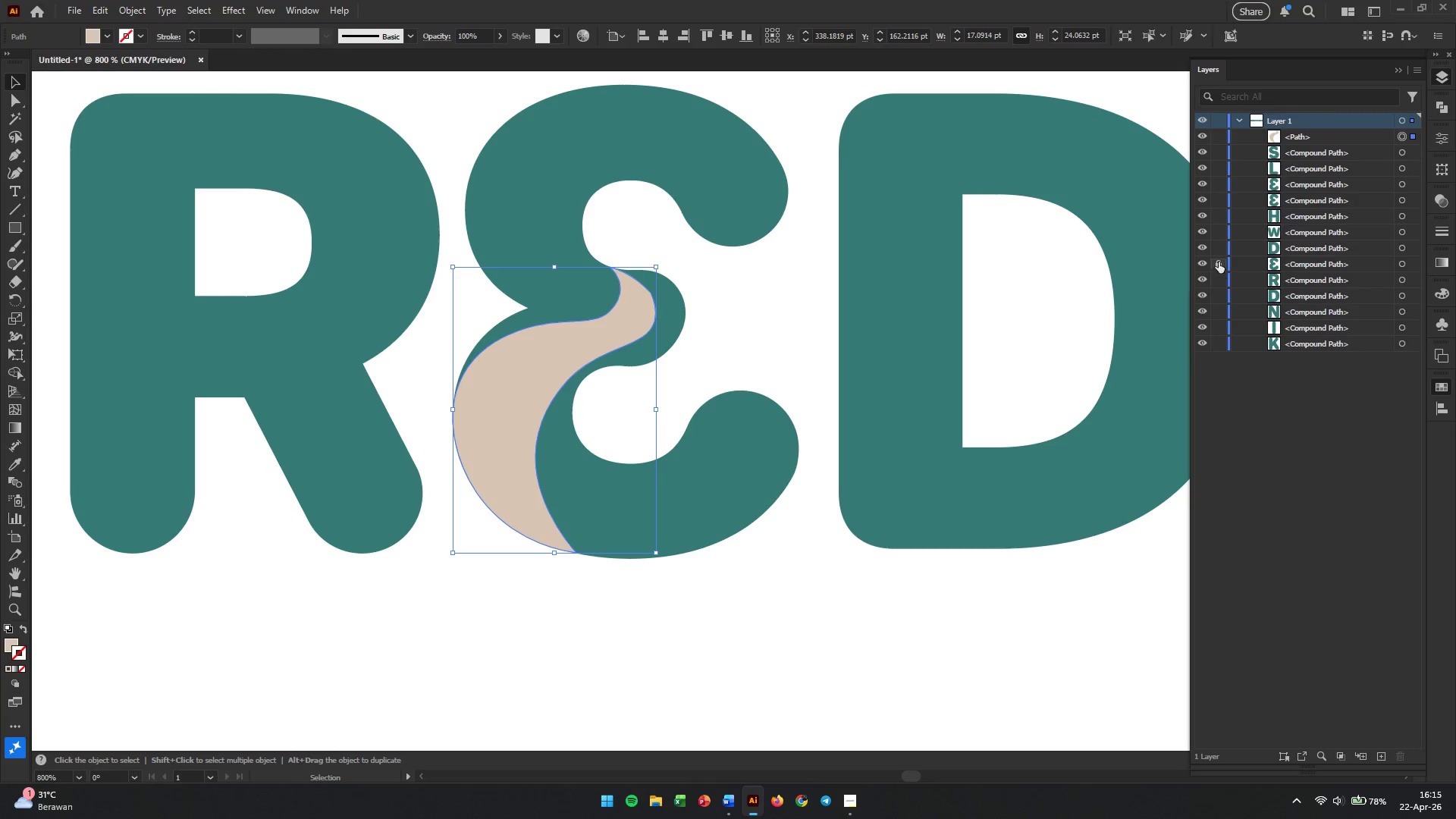 
left_click([1219, 262])
 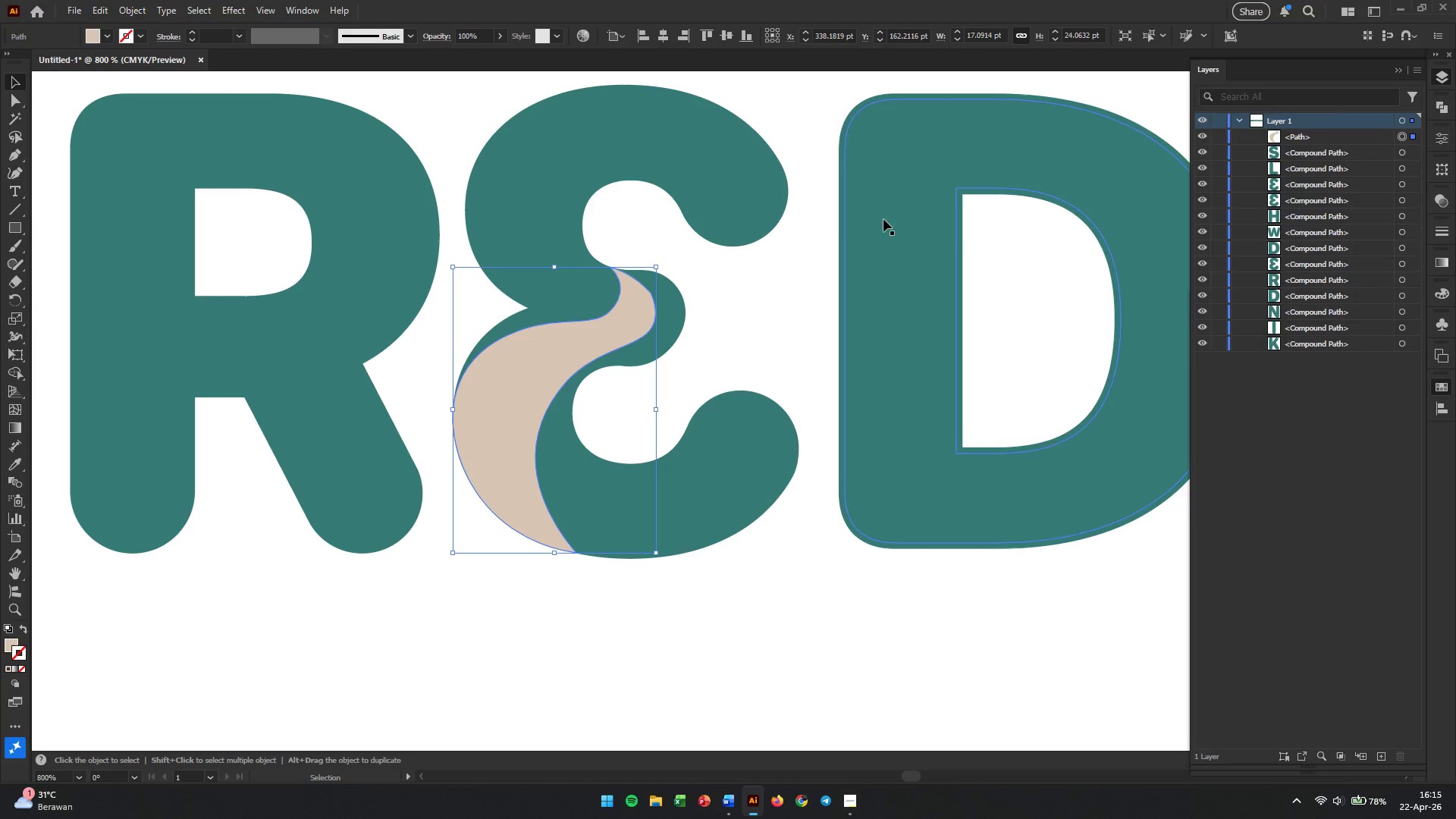 
hold_key(key=ShiftLeft, duration=0.7)
left_click([728, 174])
 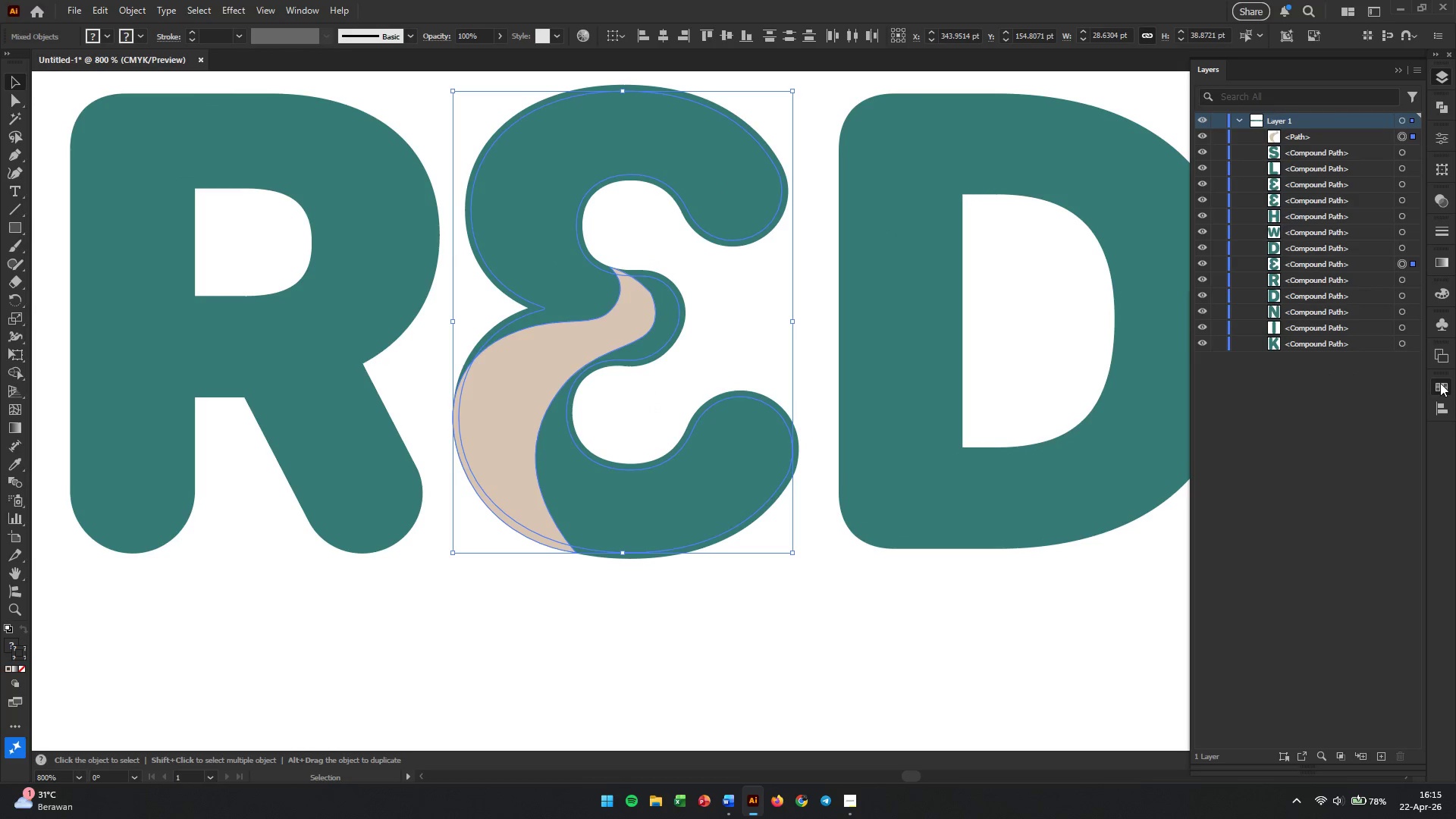 
double_click([1438, 413])
 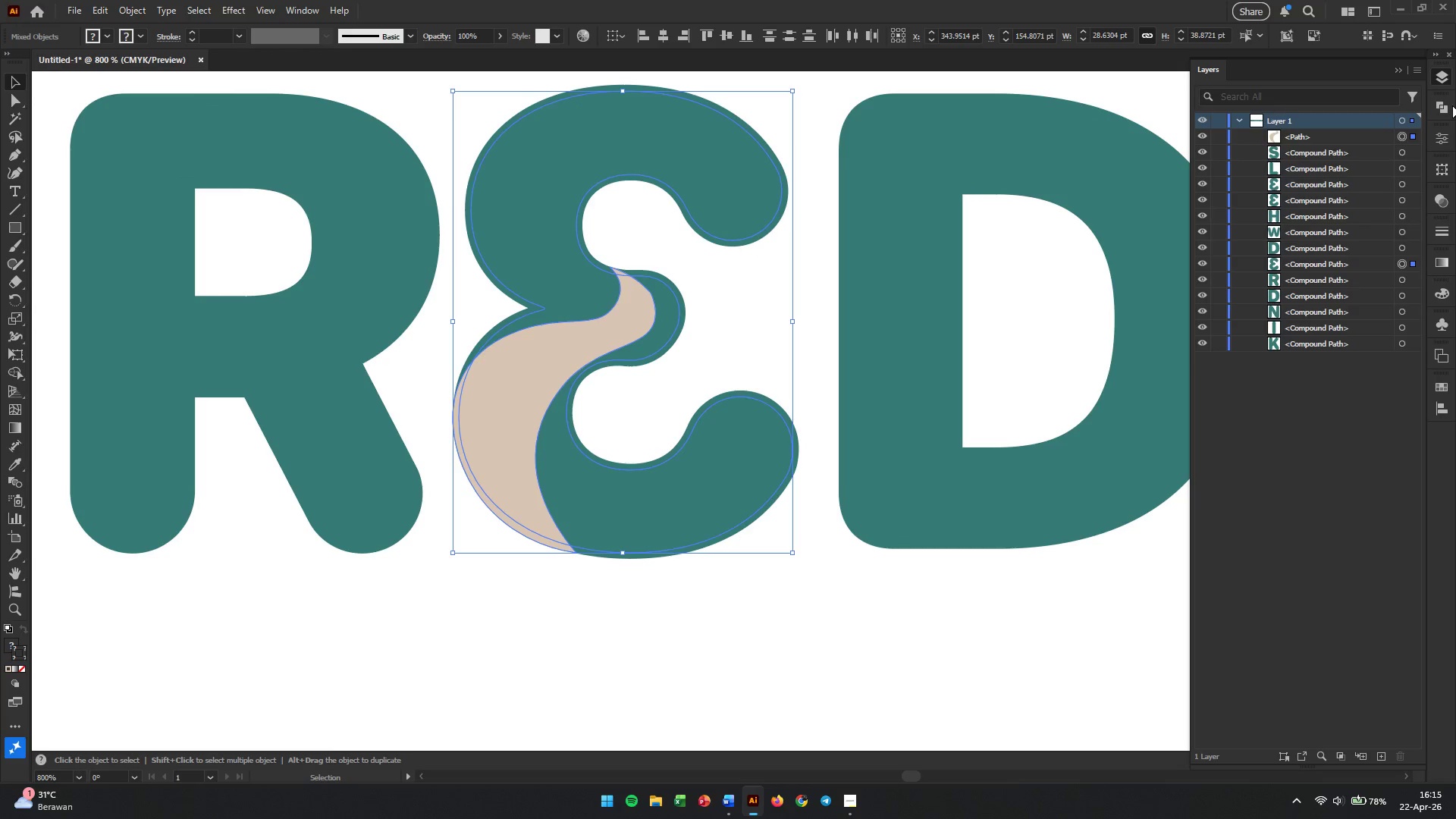 
double_click([1448, 105])
 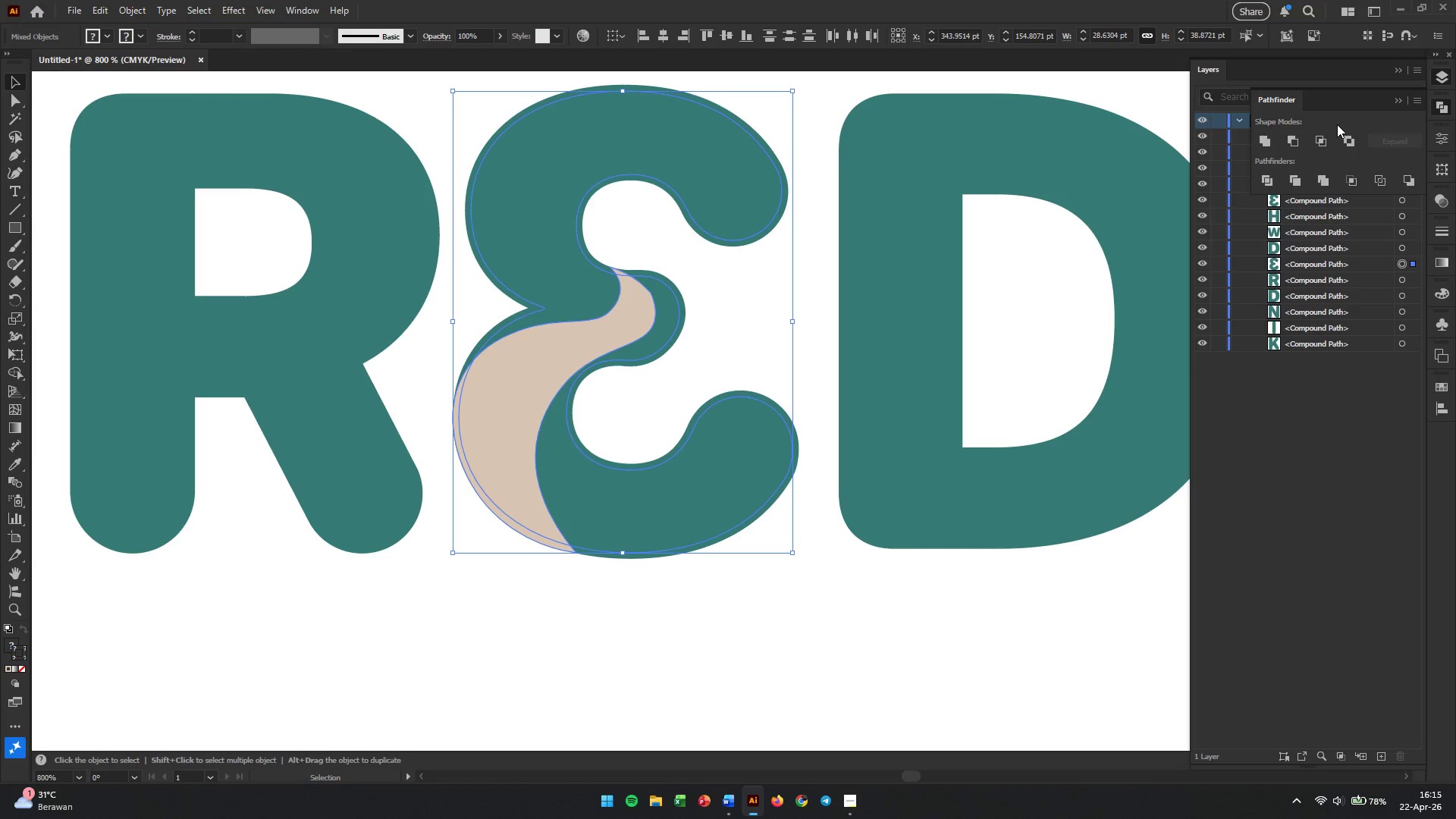 
wait(5.38)
 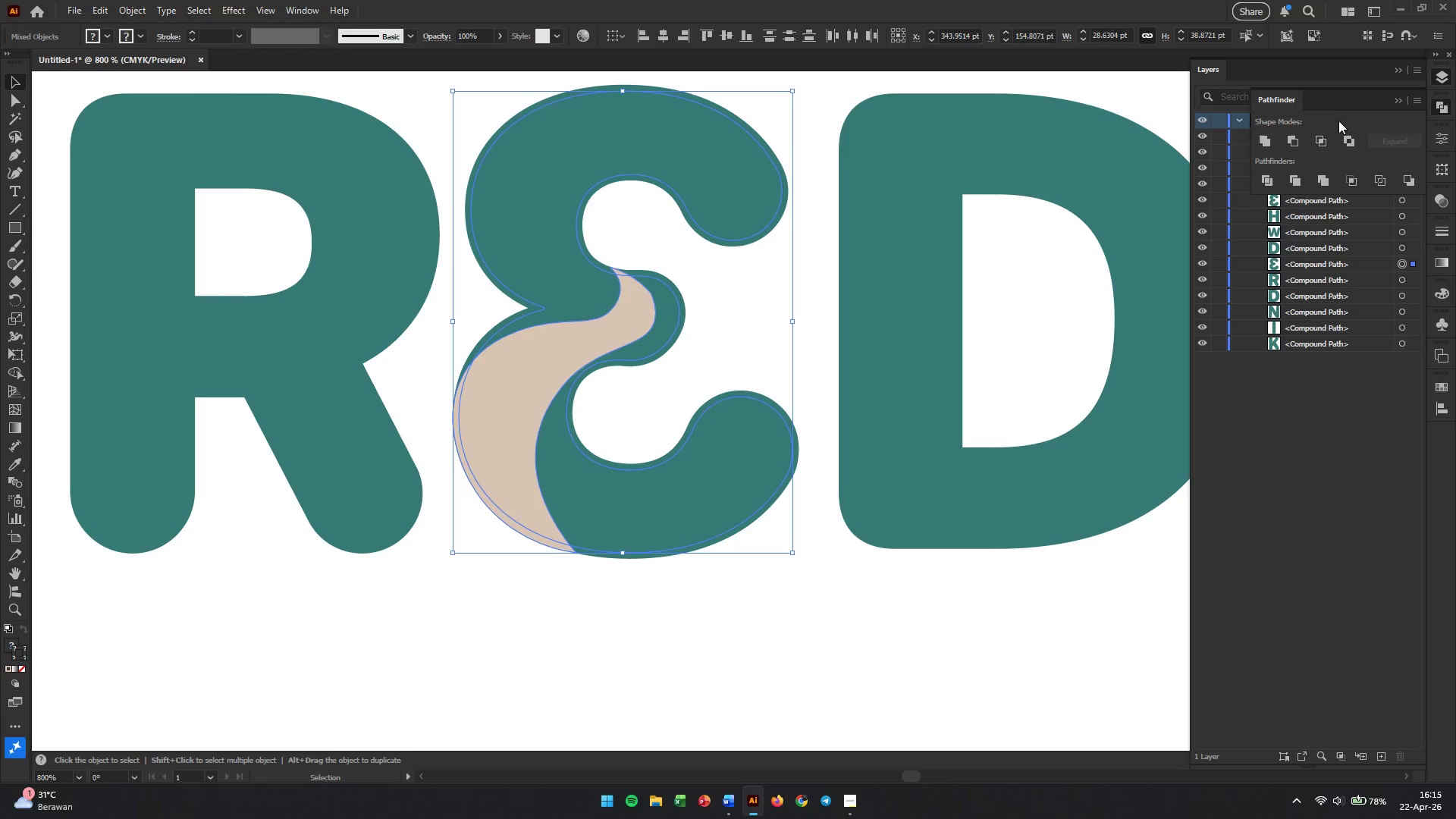 
left_click([1351, 143])
 